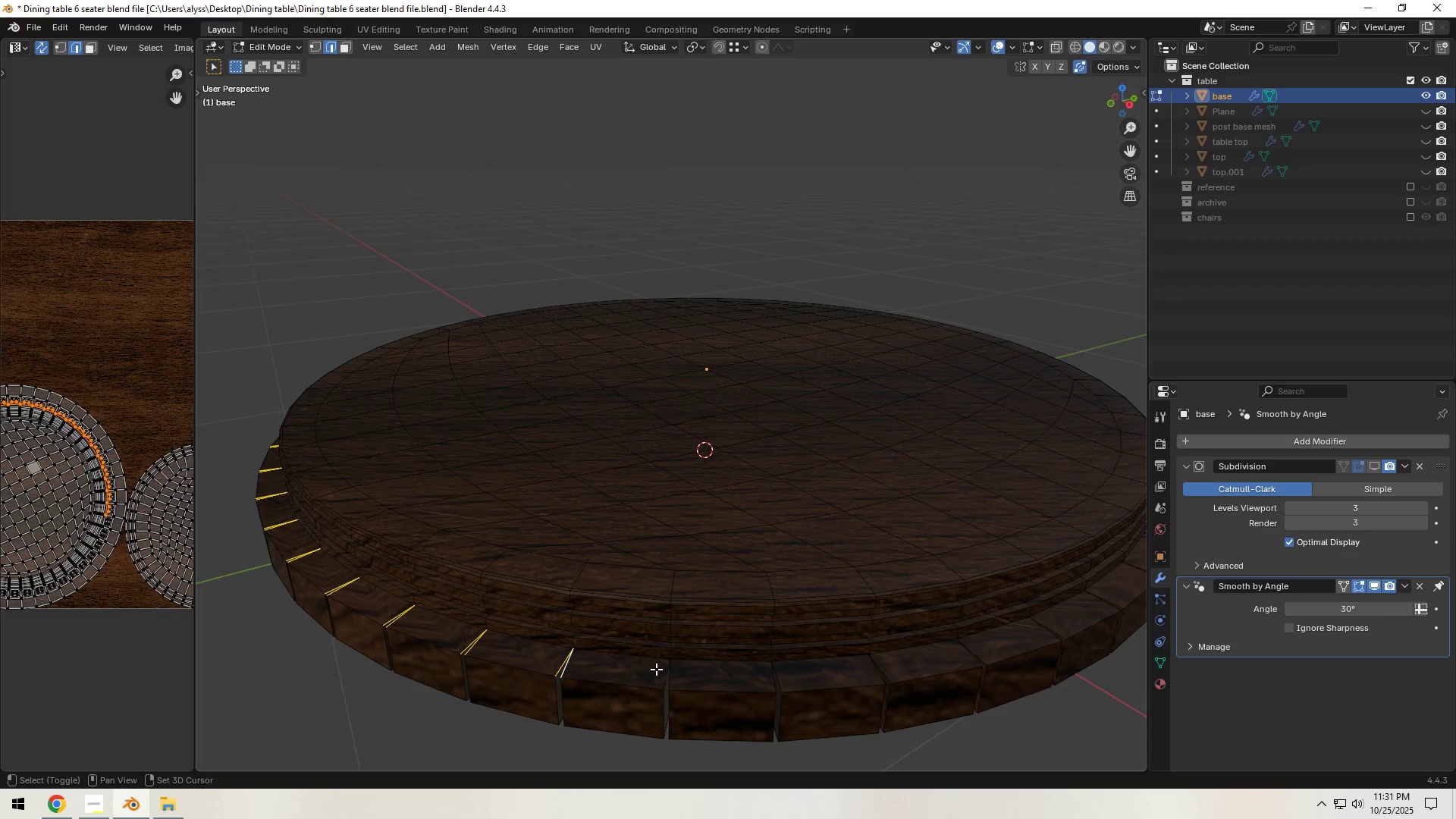 
hold_key(key=ShiftLeft, duration=1.51)
left_click([762, 672])
 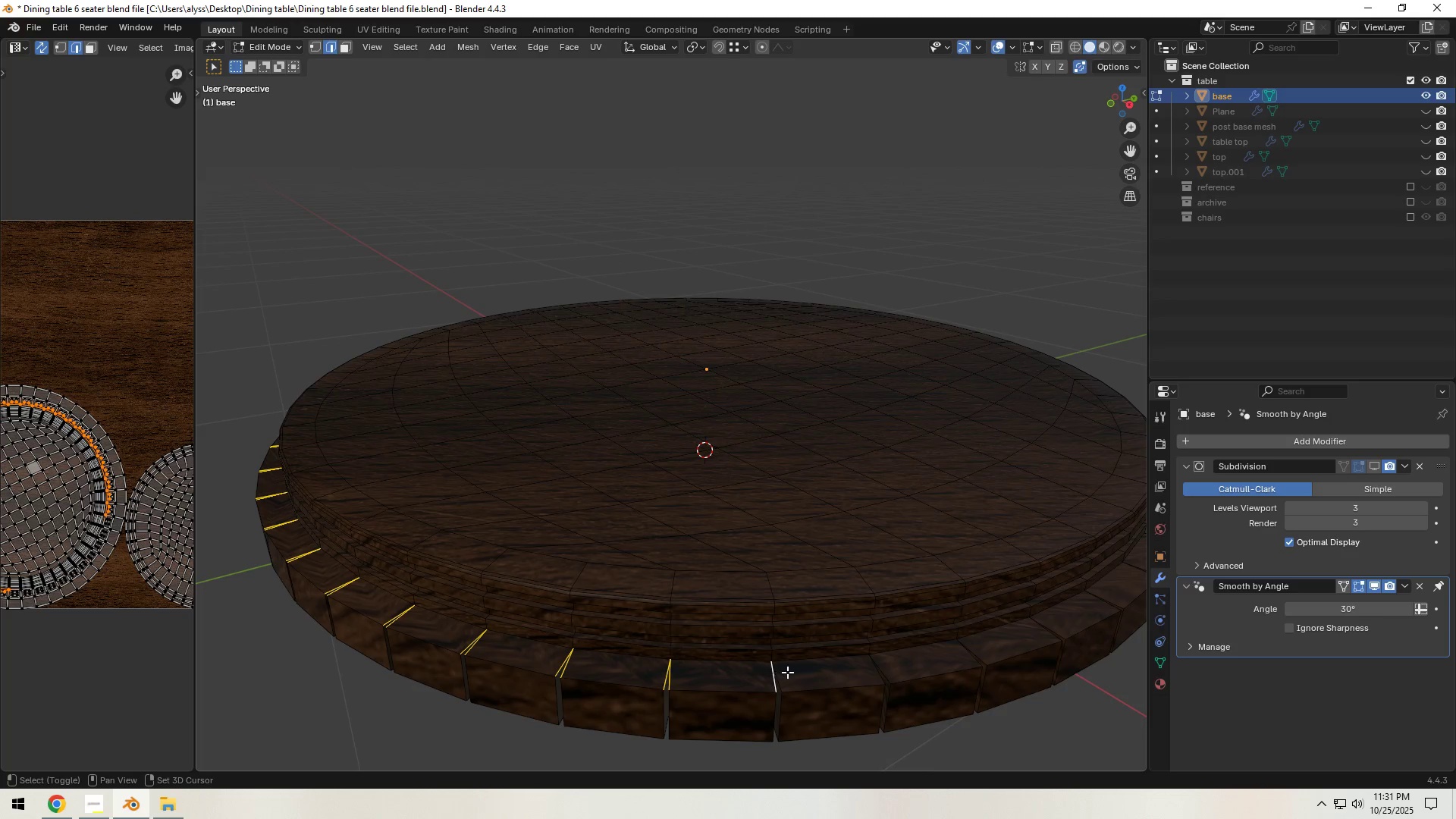 
hold_key(key=ShiftLeft, duration=1.51)
left_click([783, 672])
 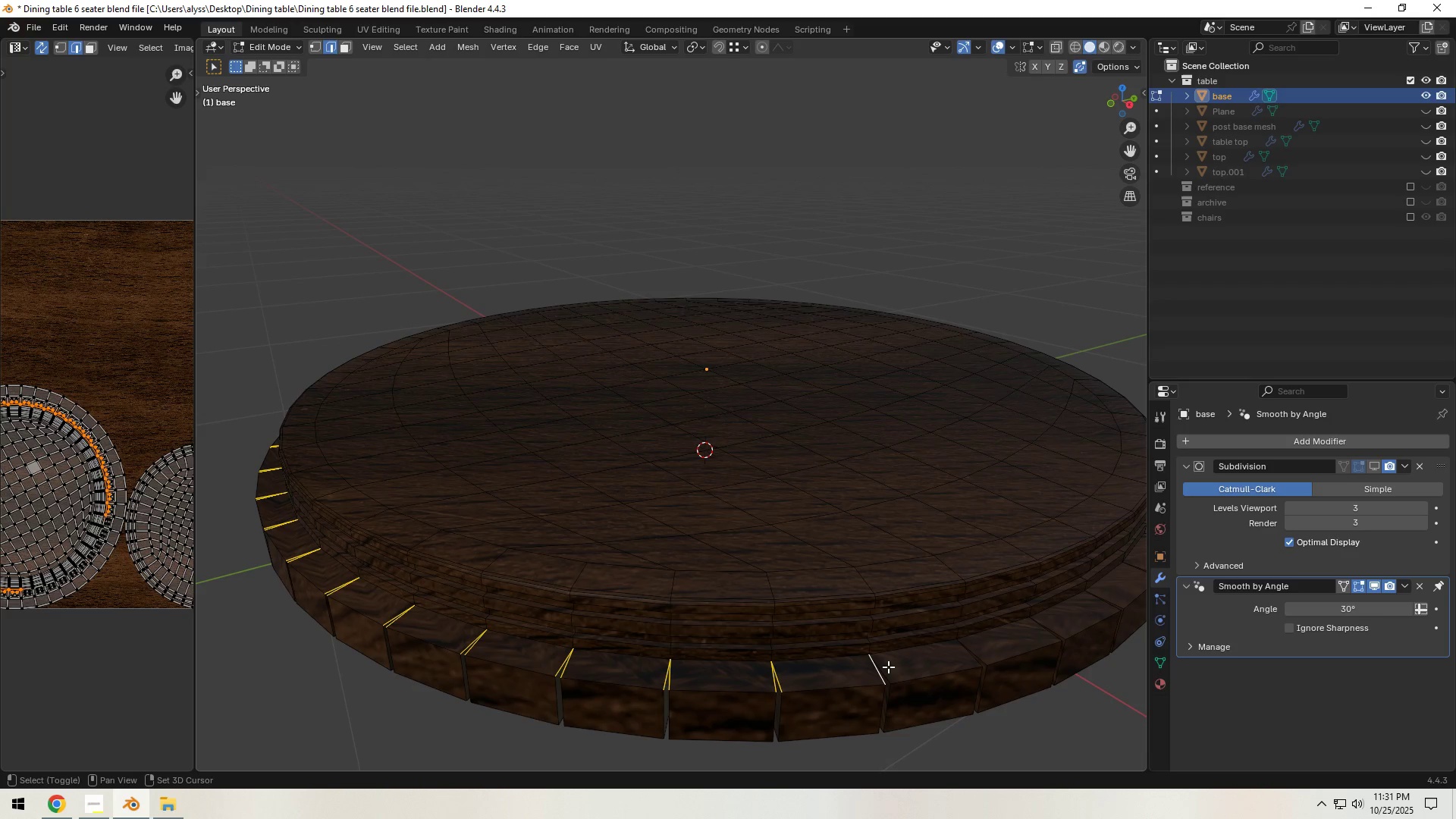 
left_click([889, 667])
 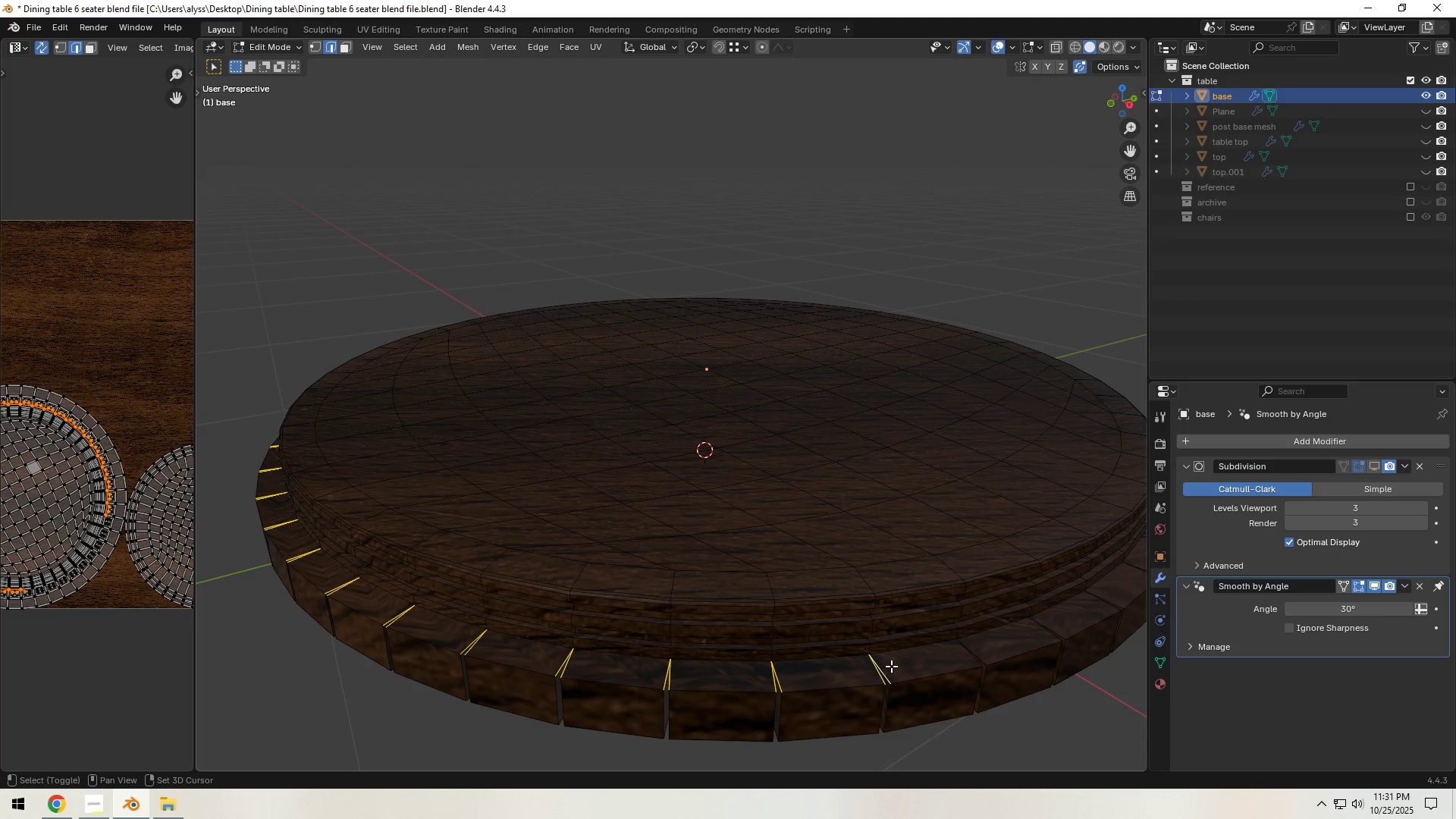 
key(Shift+ShiftLeft)
 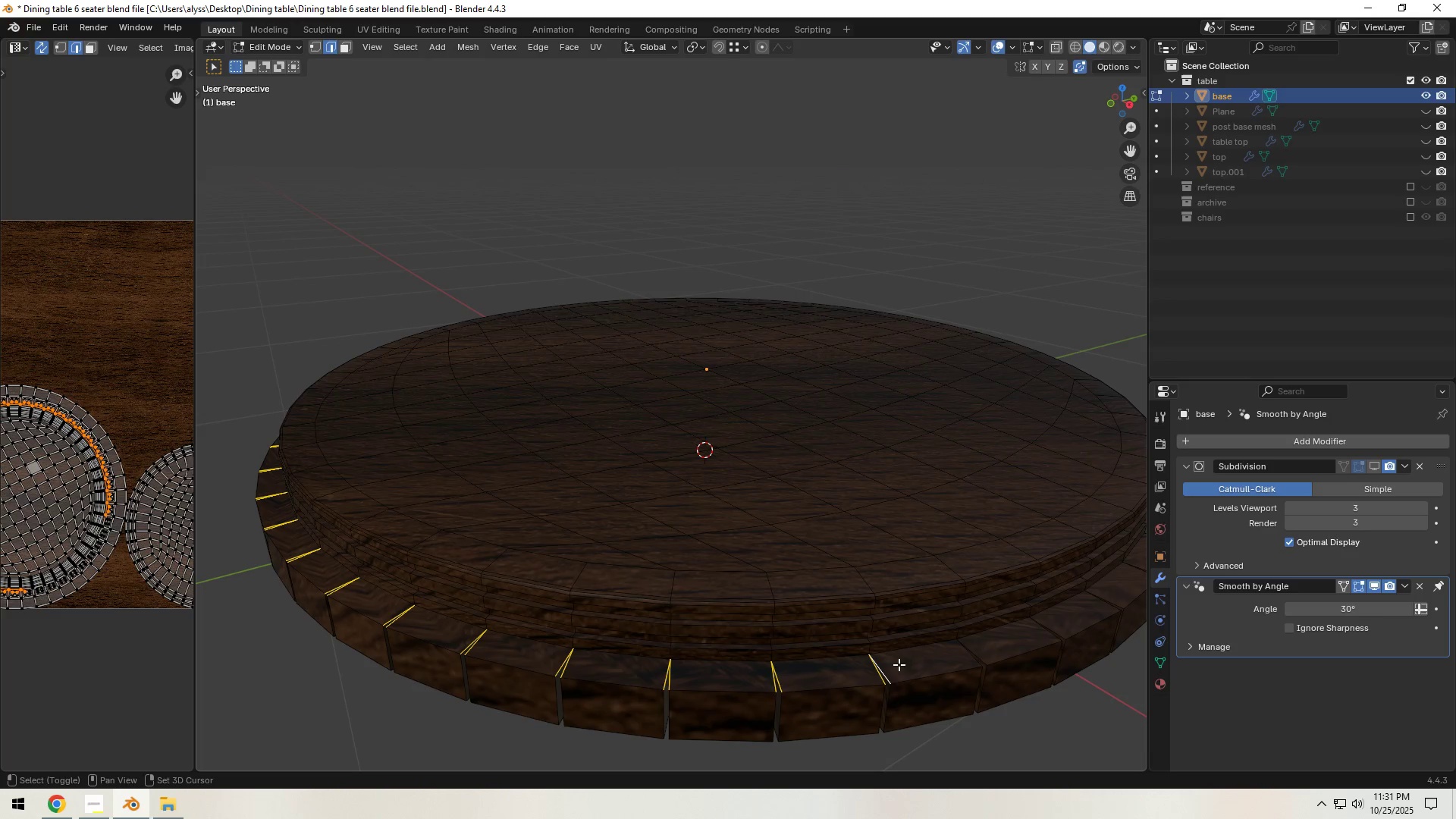 
key(Shift+ShiftLeft)
 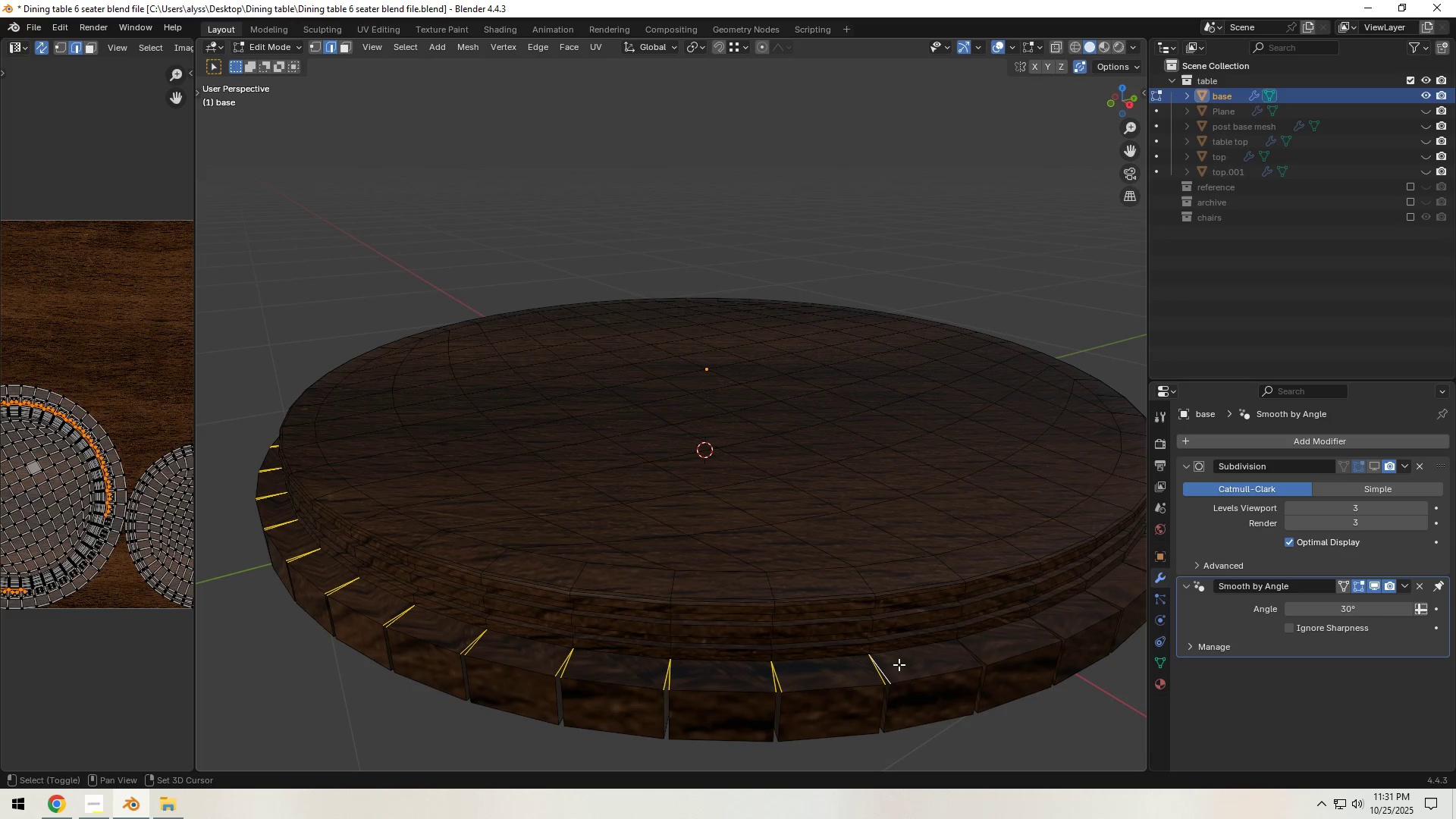 
key(Shift+ShiftLeft)
 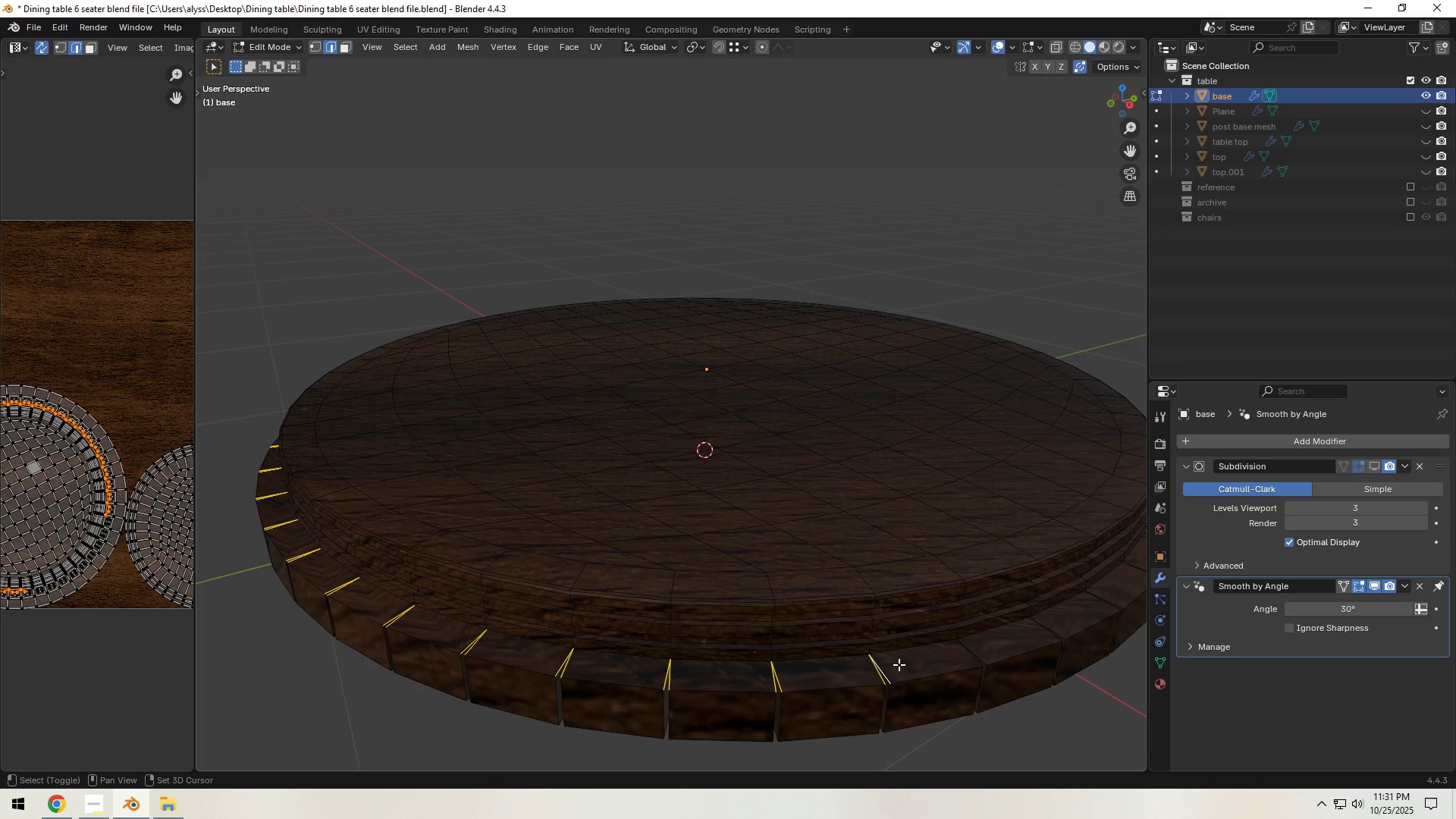 
key(Shift+ShiftLeft)
 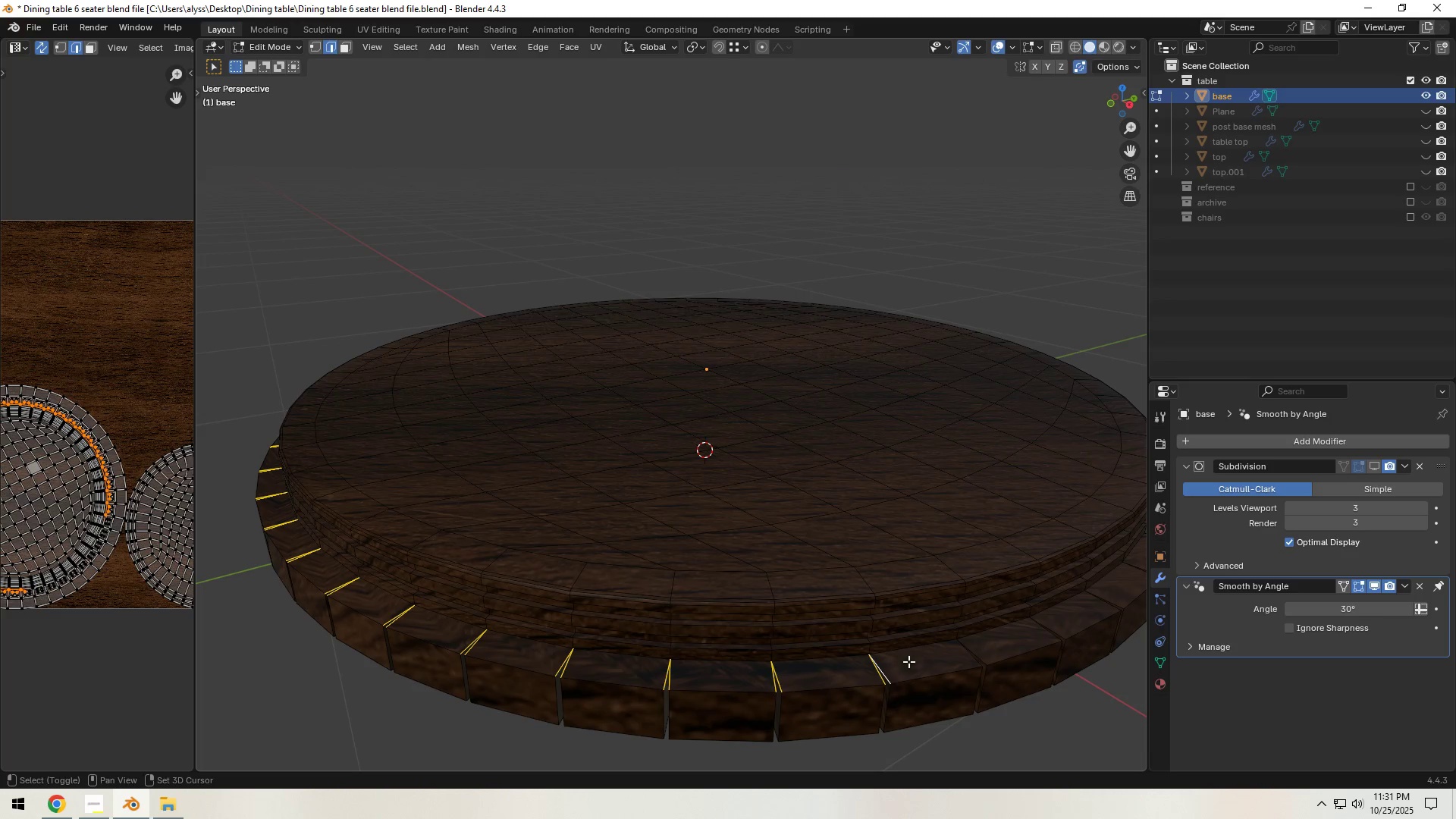 
key(Shift+ShiftLeft)
 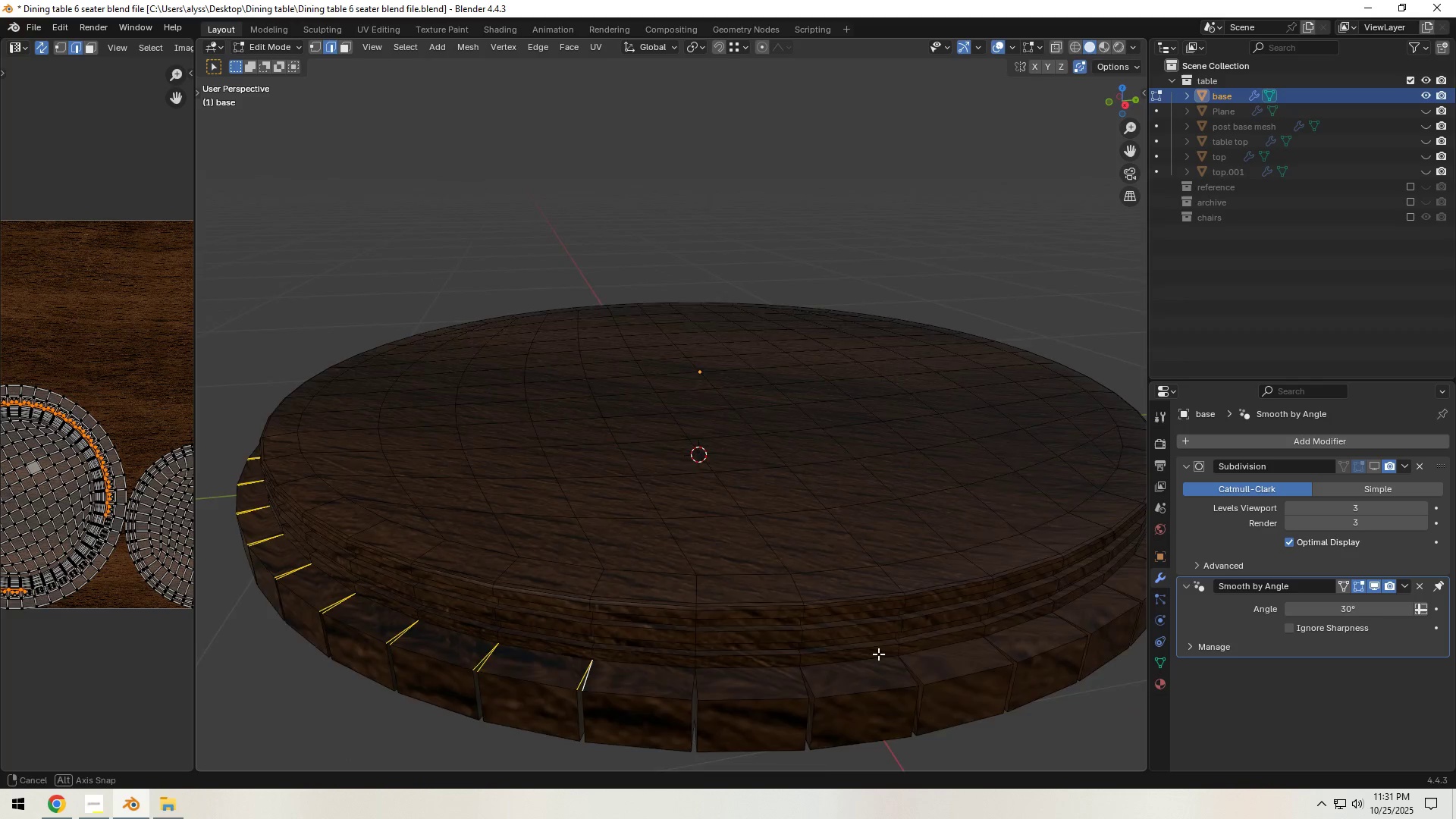 
hold_key(key=ShiftLeft, duration=1.53)
left_click([602, 681])
 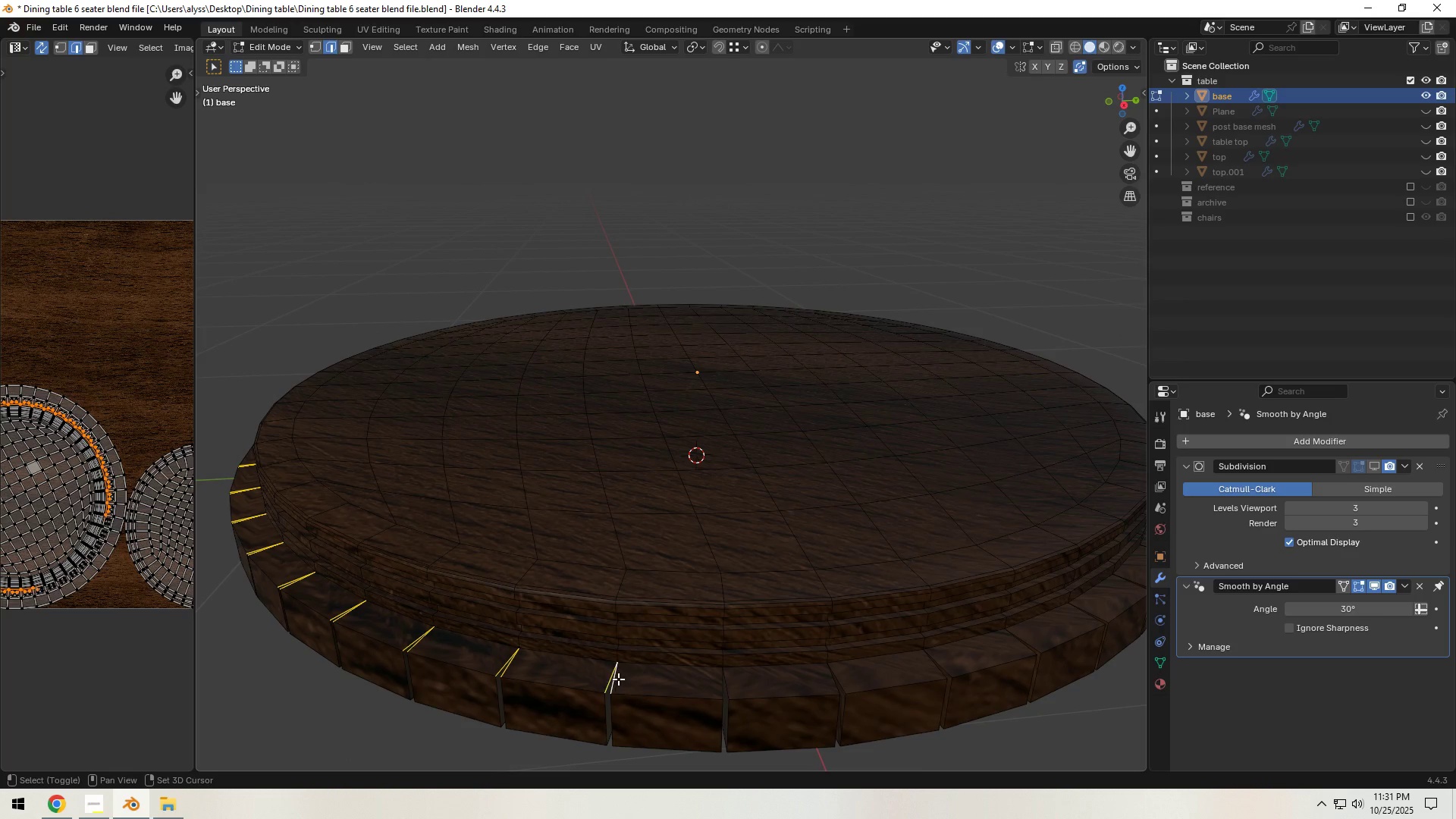 
double_click([614, 679])
 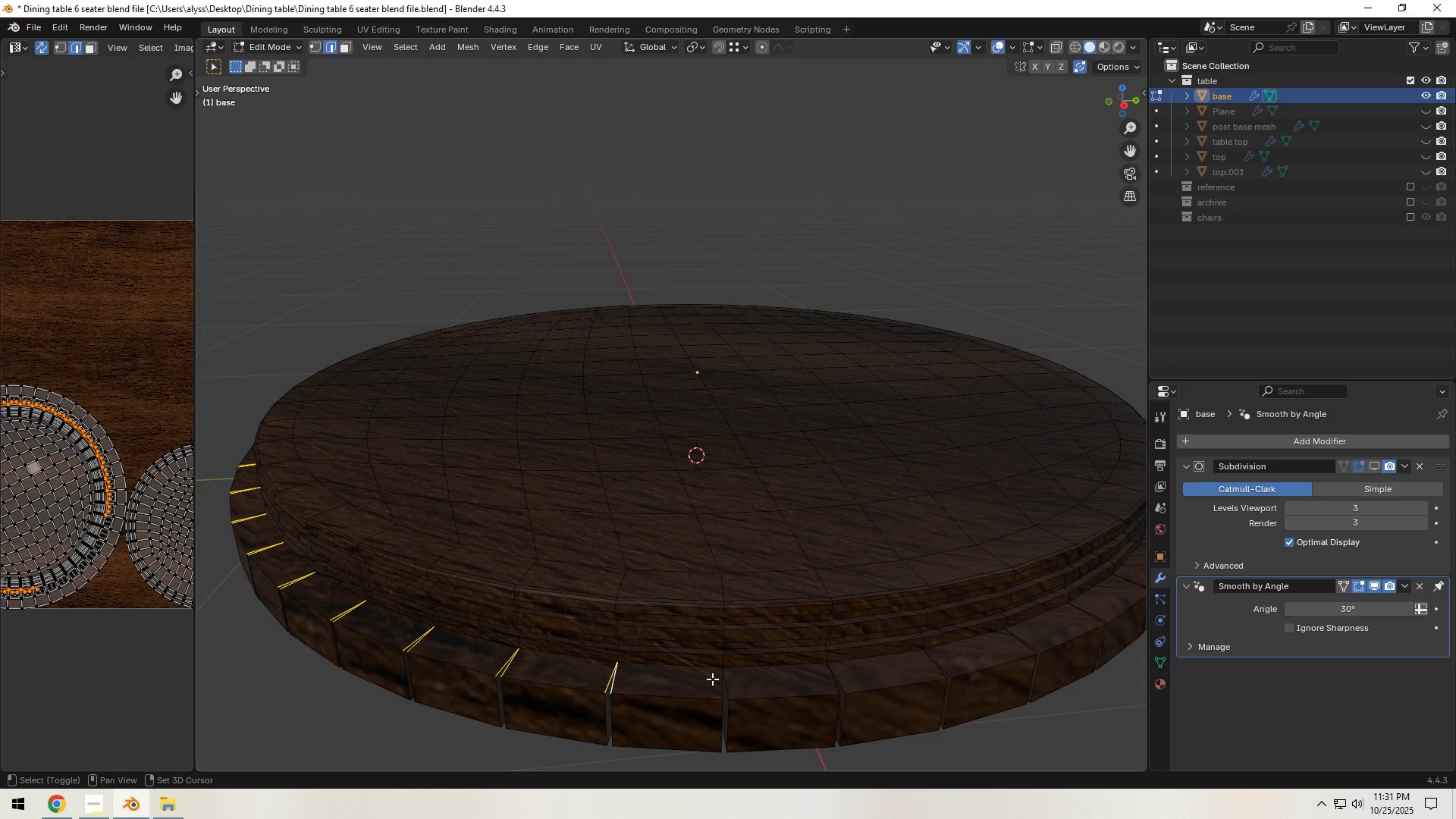 
hold_key(key=ShiftLeft, duration=1.53)
double_click([738, 682])
 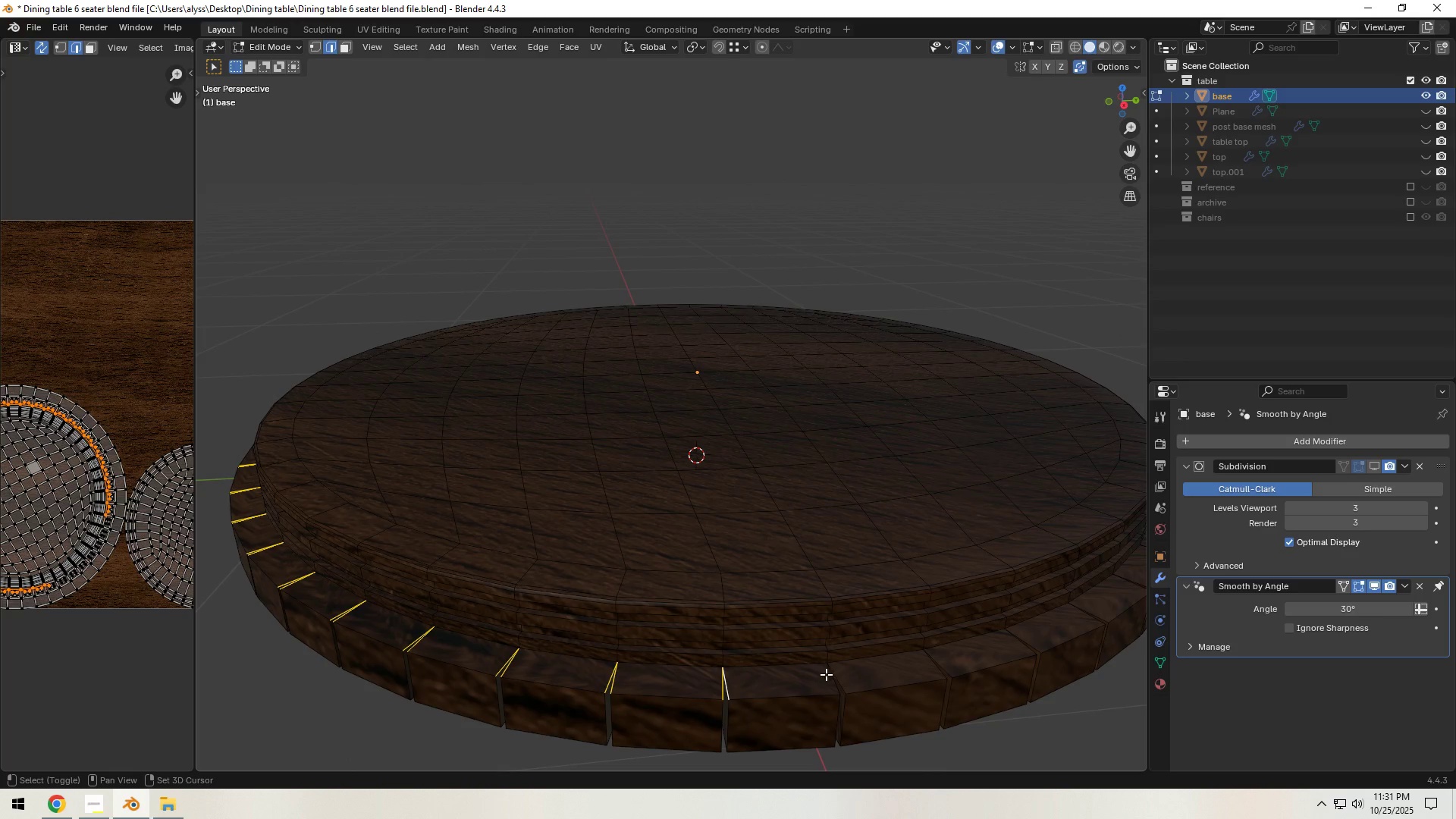 
left_click([826, 674])
 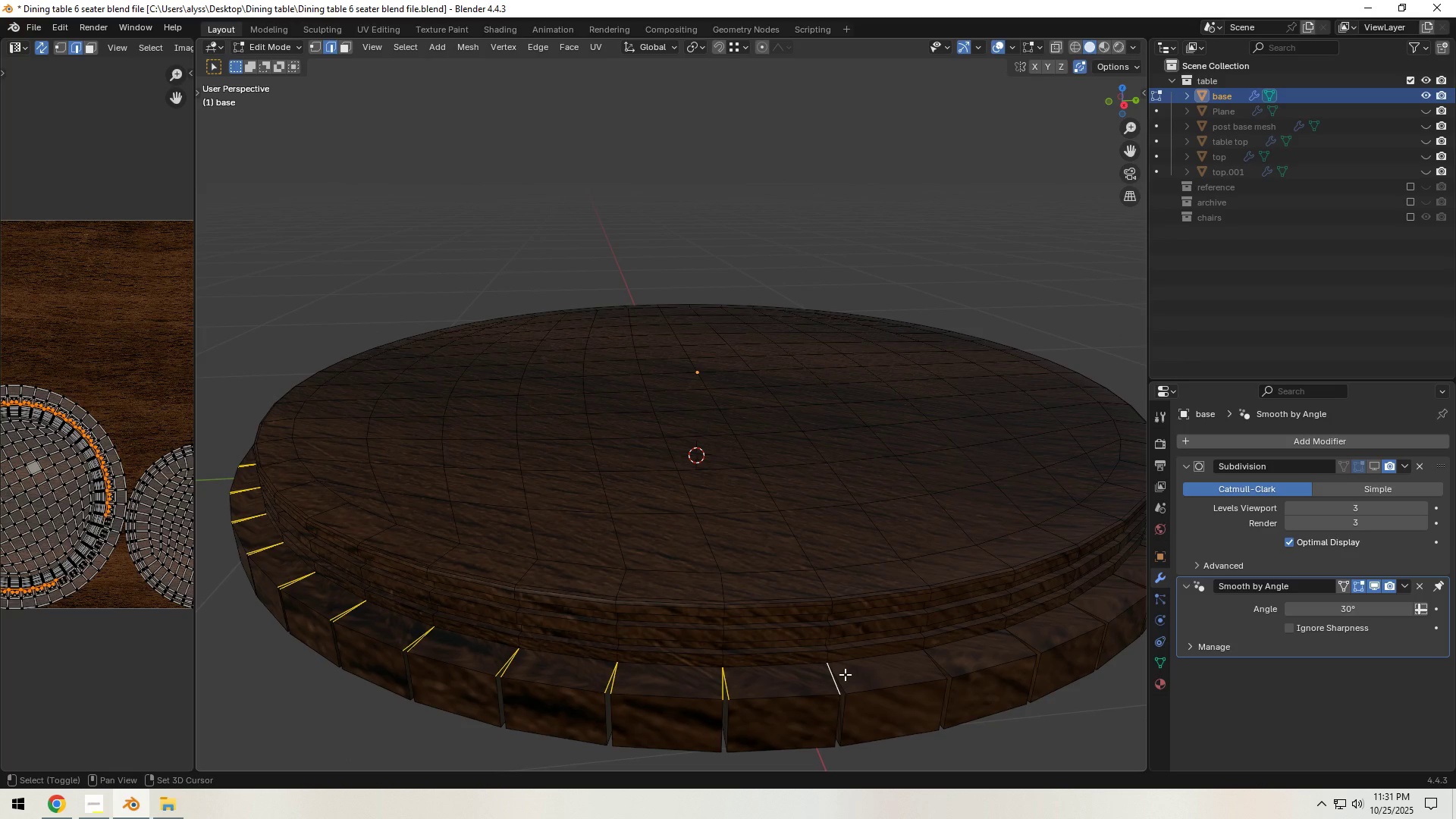 
hold_key(key=ShiftLeft, duration=0.39)
double_click([845, 674])
 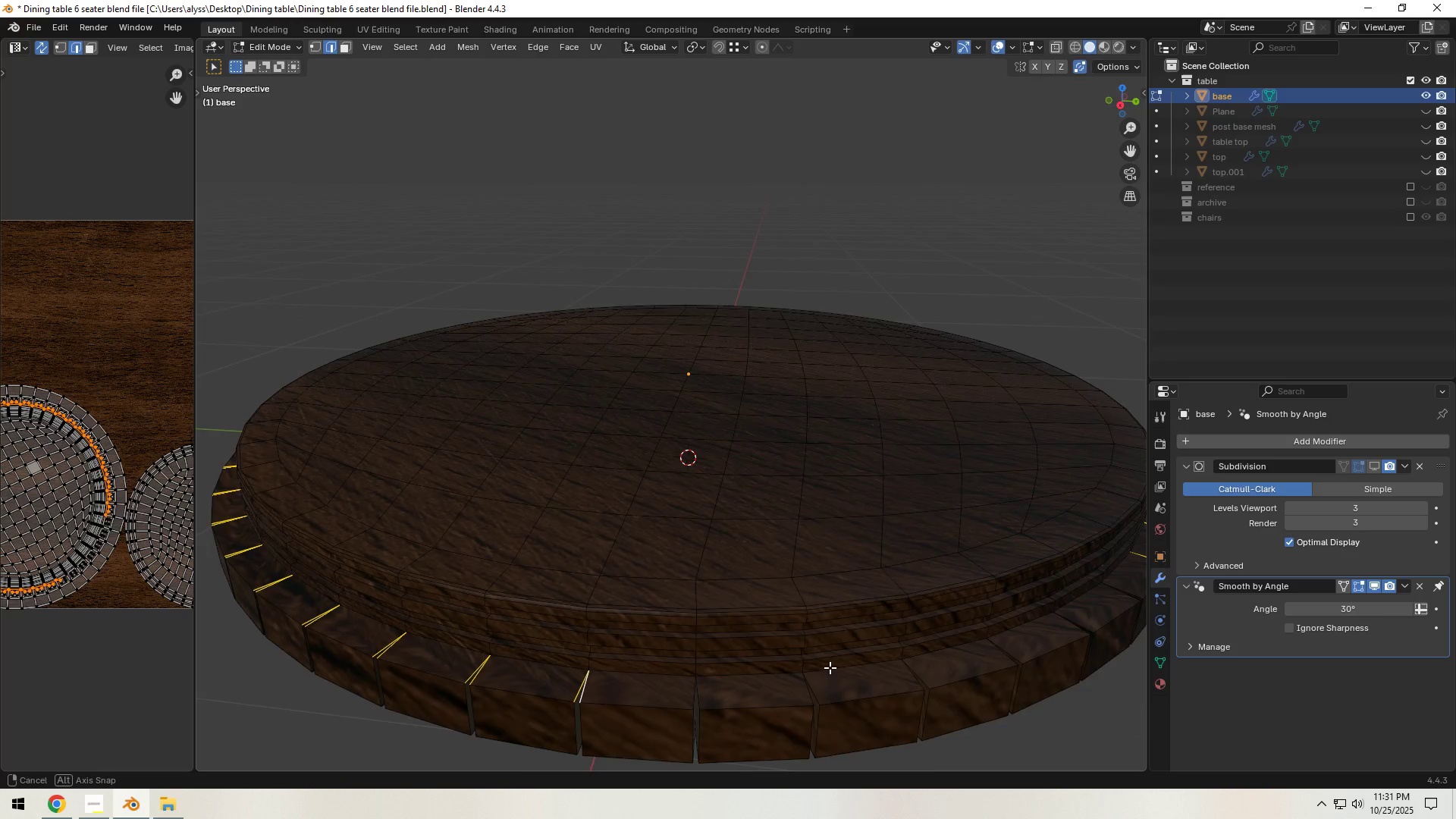 
hold_key(key=ShiftLeft, duration=1.5)
left_click([600, 688])
 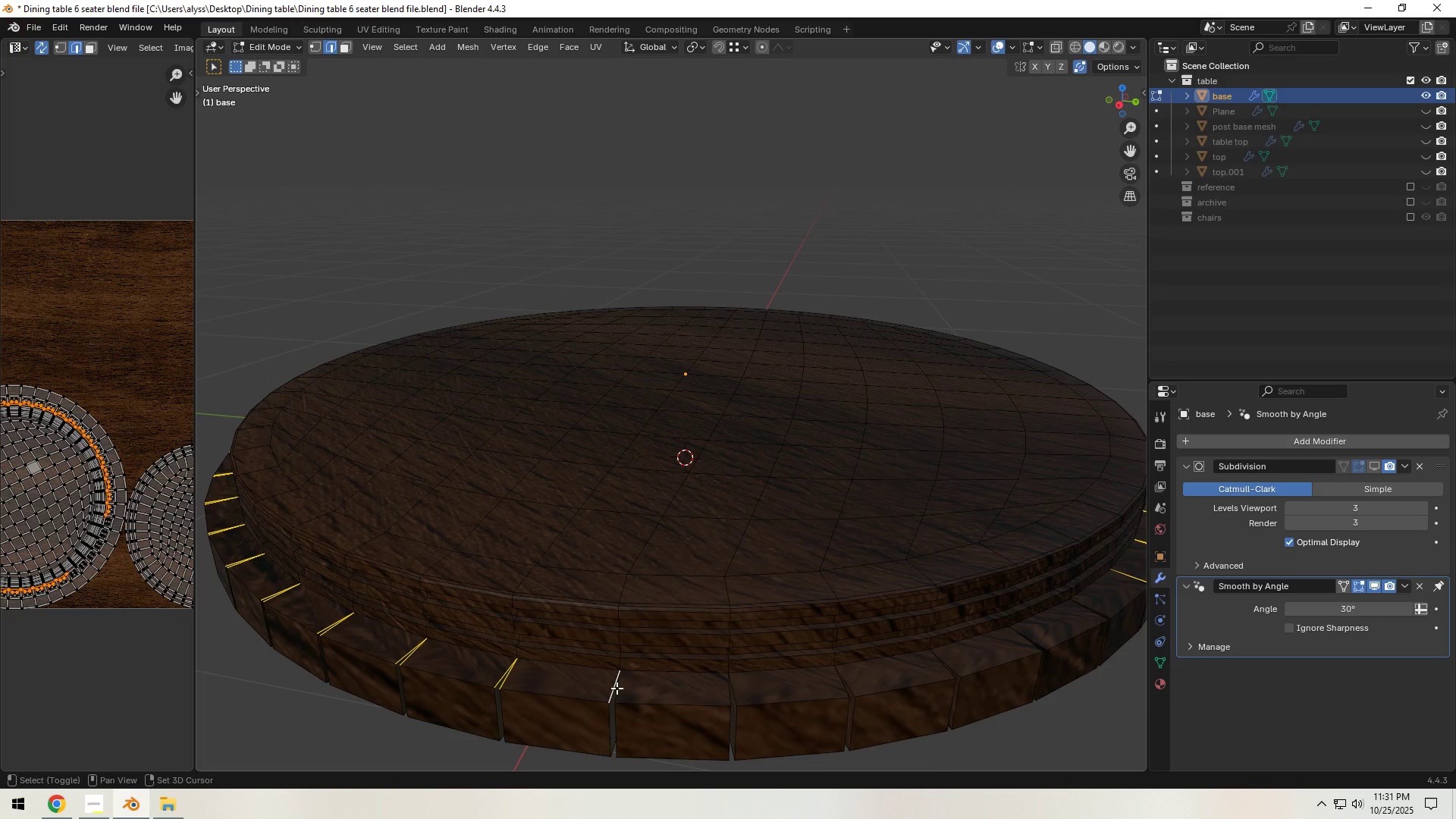 
left_click([617, 688])
 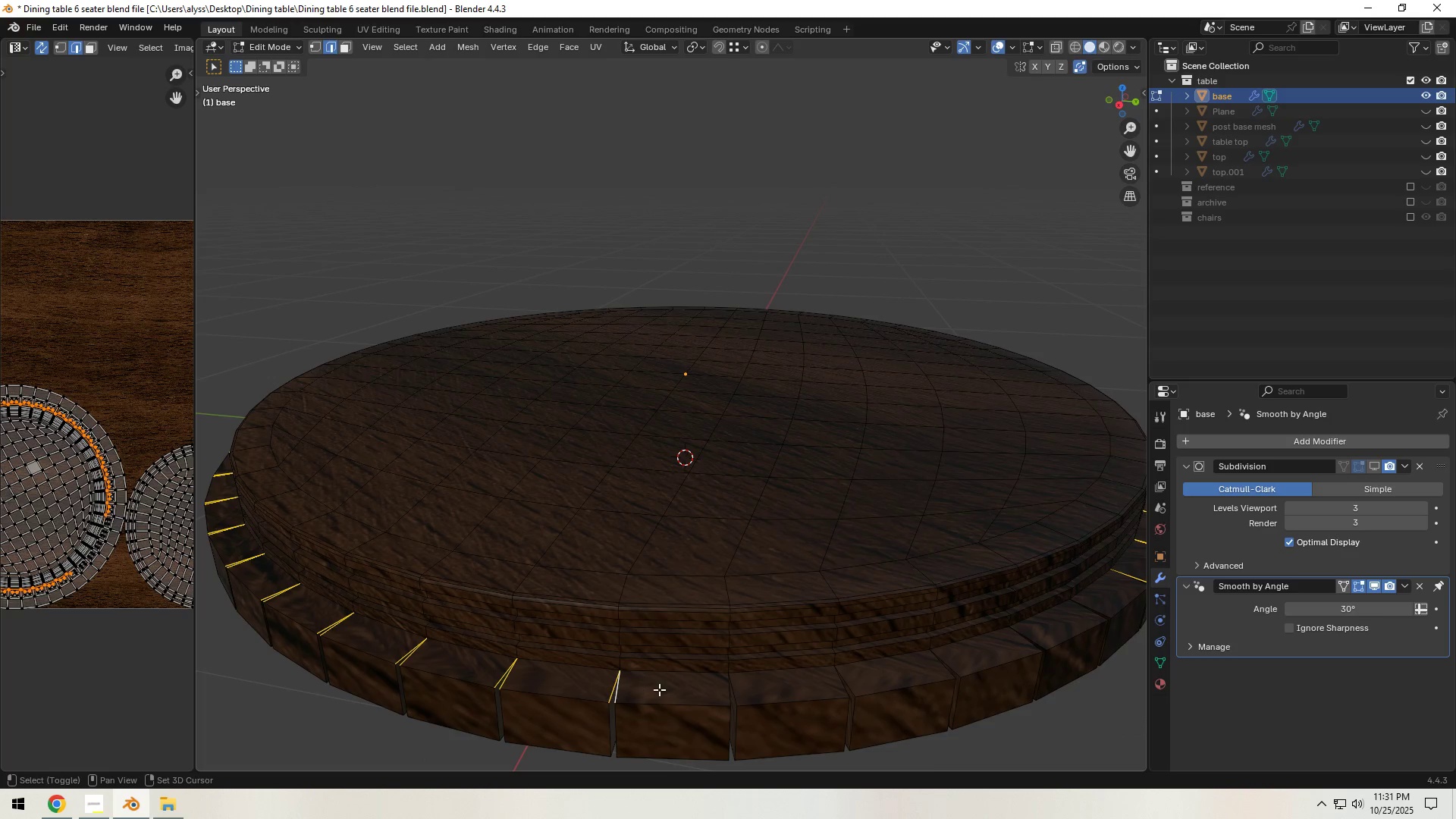 
hold_key(key=ShiftLeft, duration=1.51)
left_click([719, 689])
 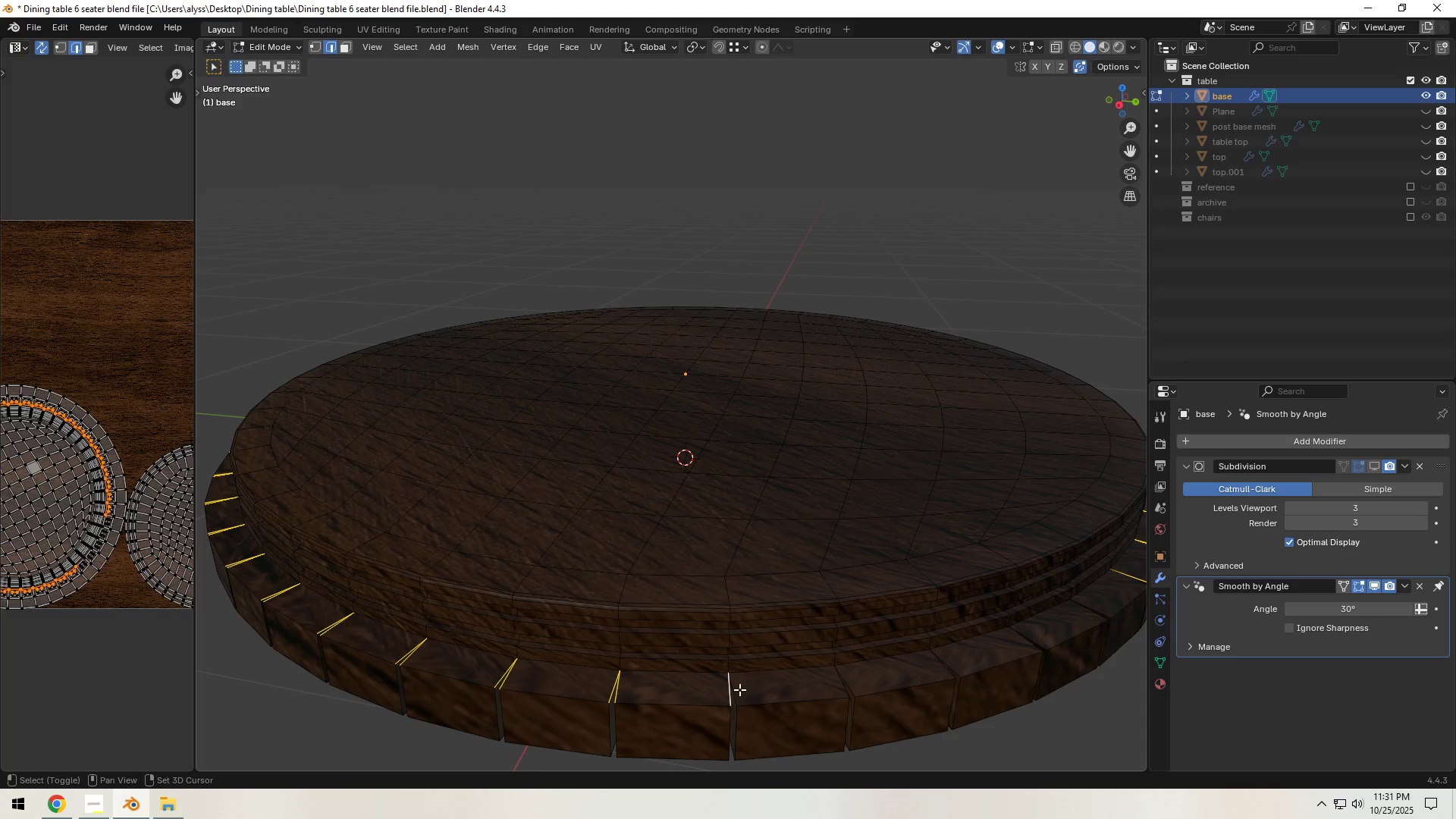 
left_click([739, 689])
 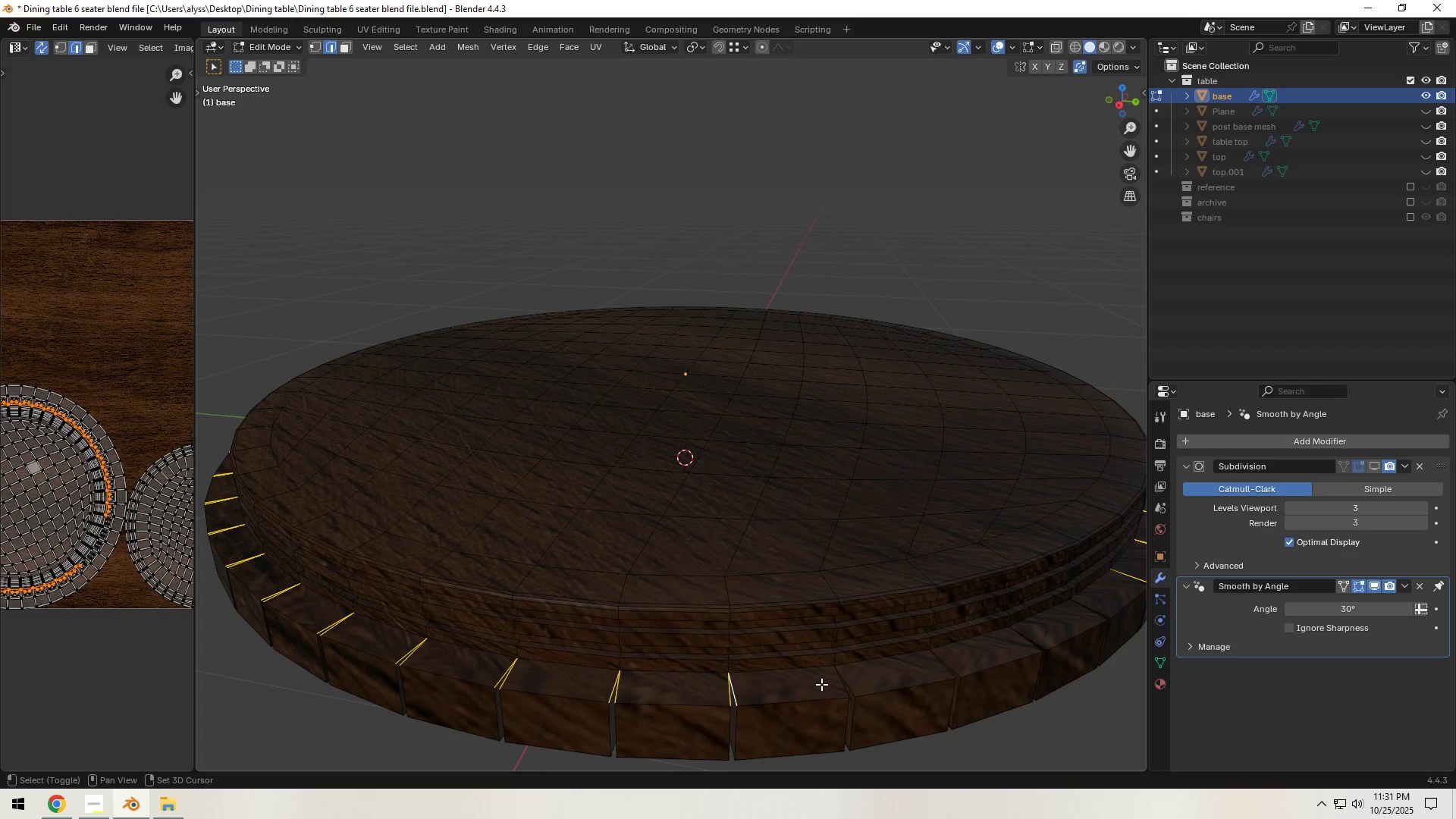 
hold_key(key=ShiftLeft, duration=1.52)
left_click([842, 679])
 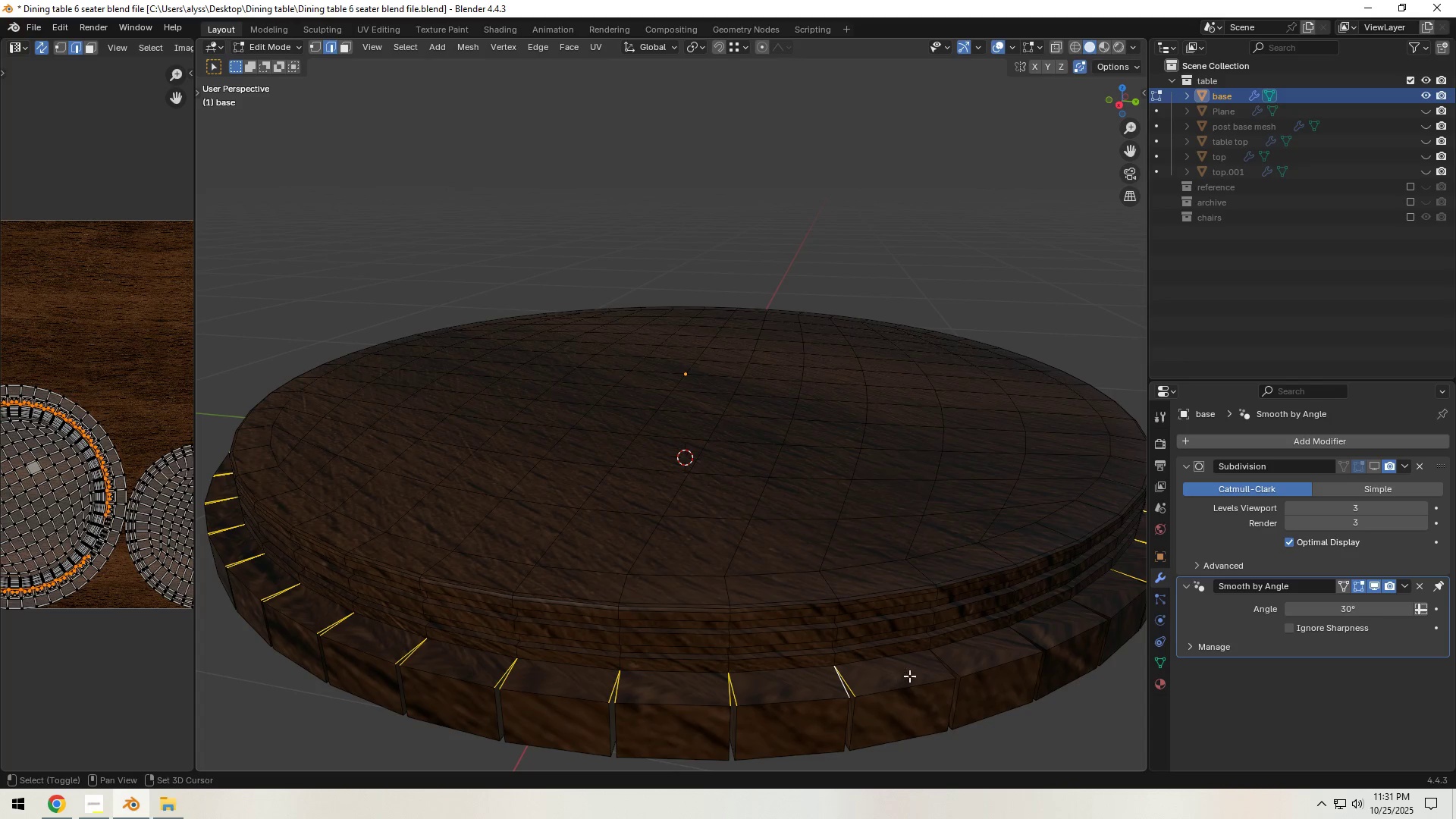 
hold_key(key=ShiftLeft, duration=0.78)
left_click([940, 663])
 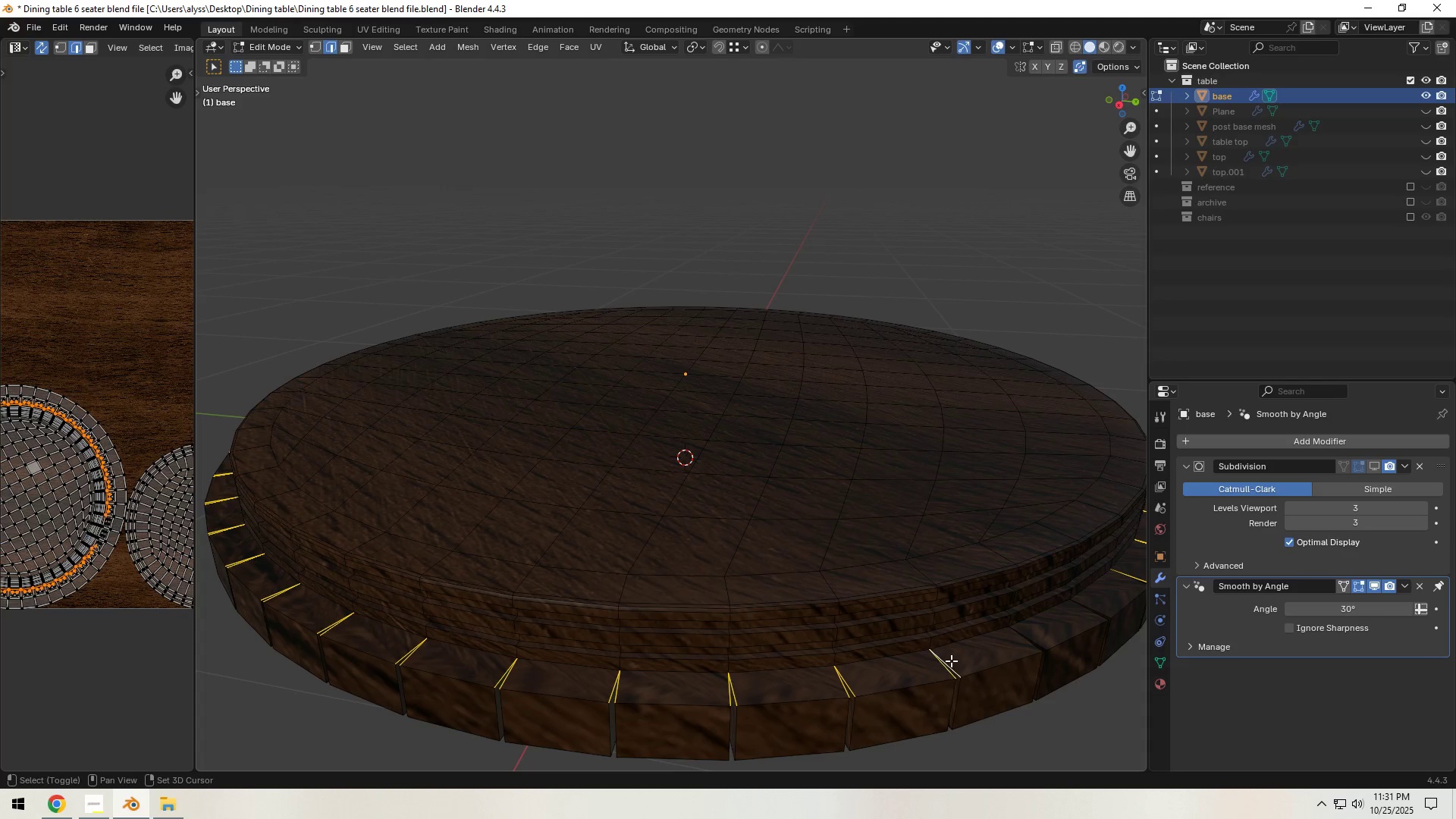 
double_click([951, 661])
 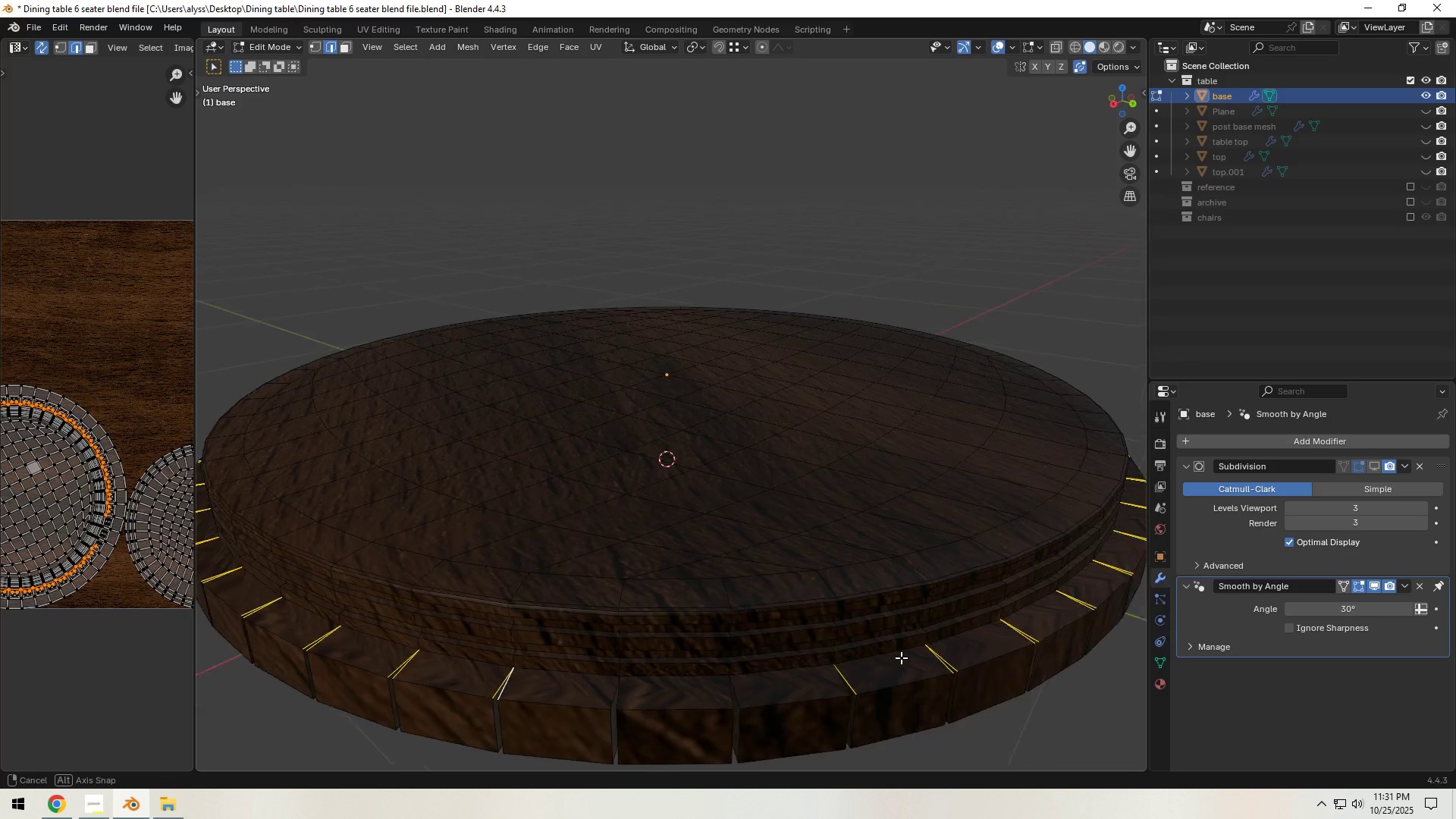 
hold_key(key=ShiftLeft, duration=1.5)
left_click([522, 692])
 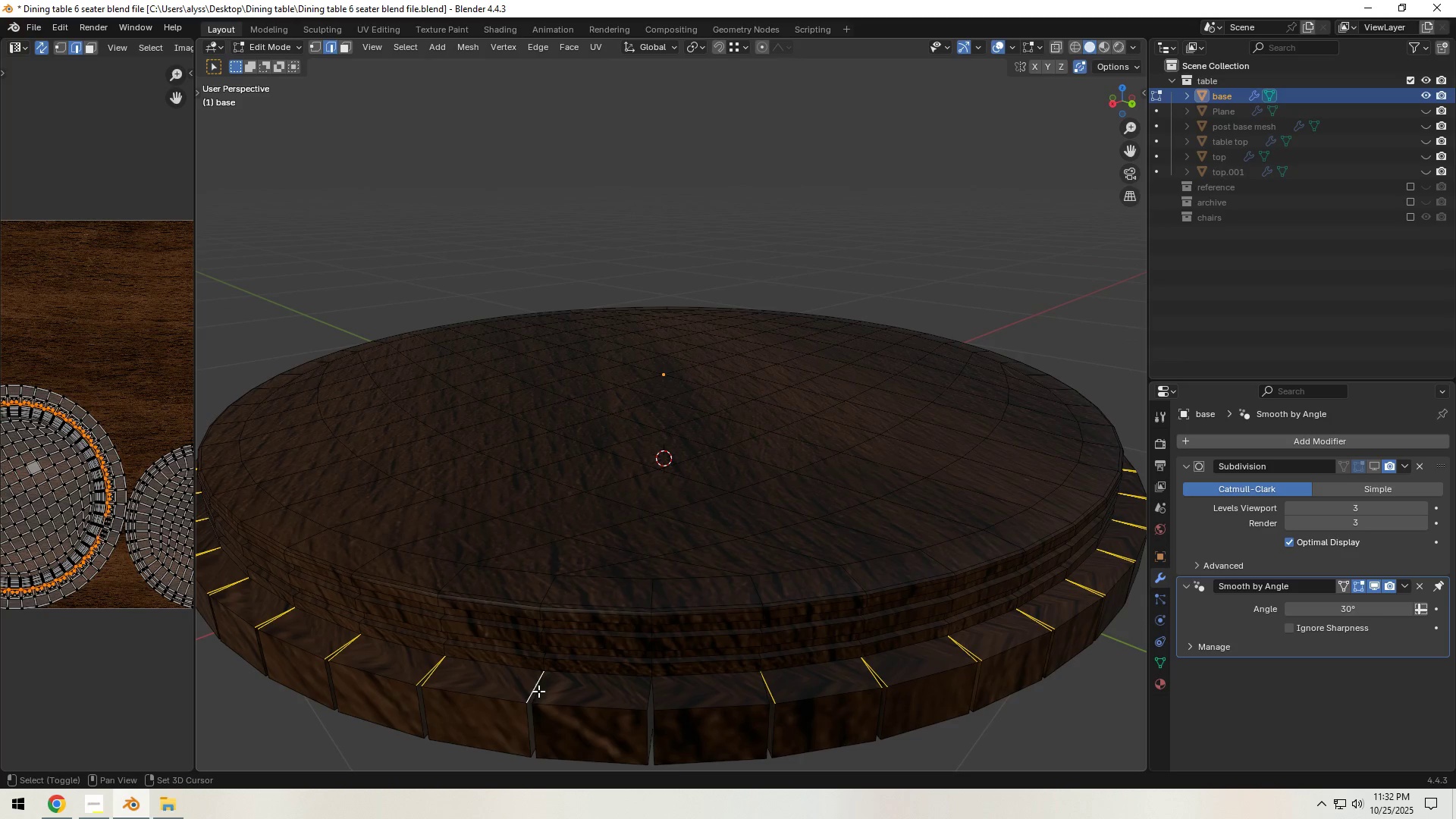 
left_click([538, 691])
 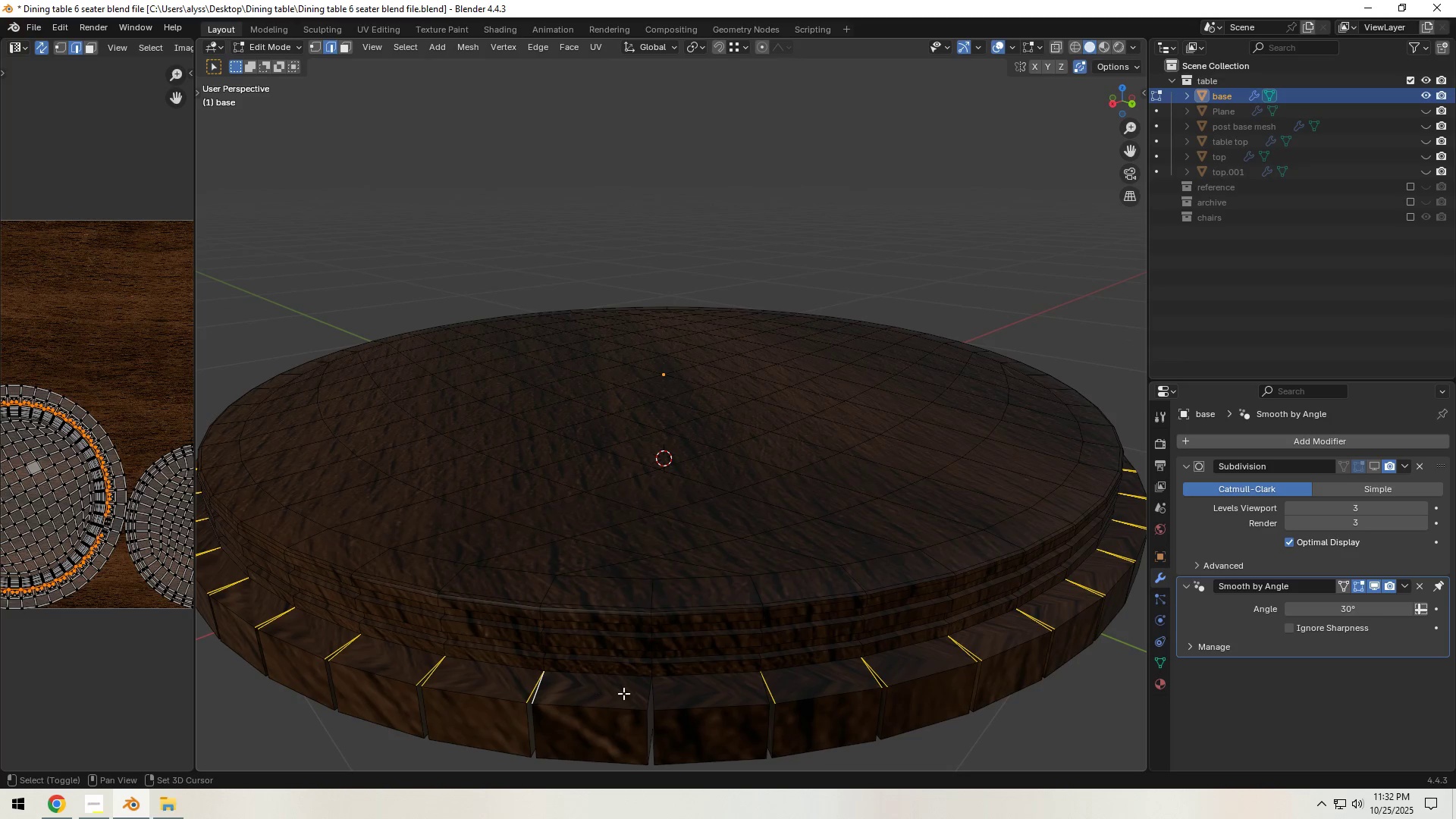 
hold_key(key=ShiftLeft, duration=1.51)
left_click([640, 693])
 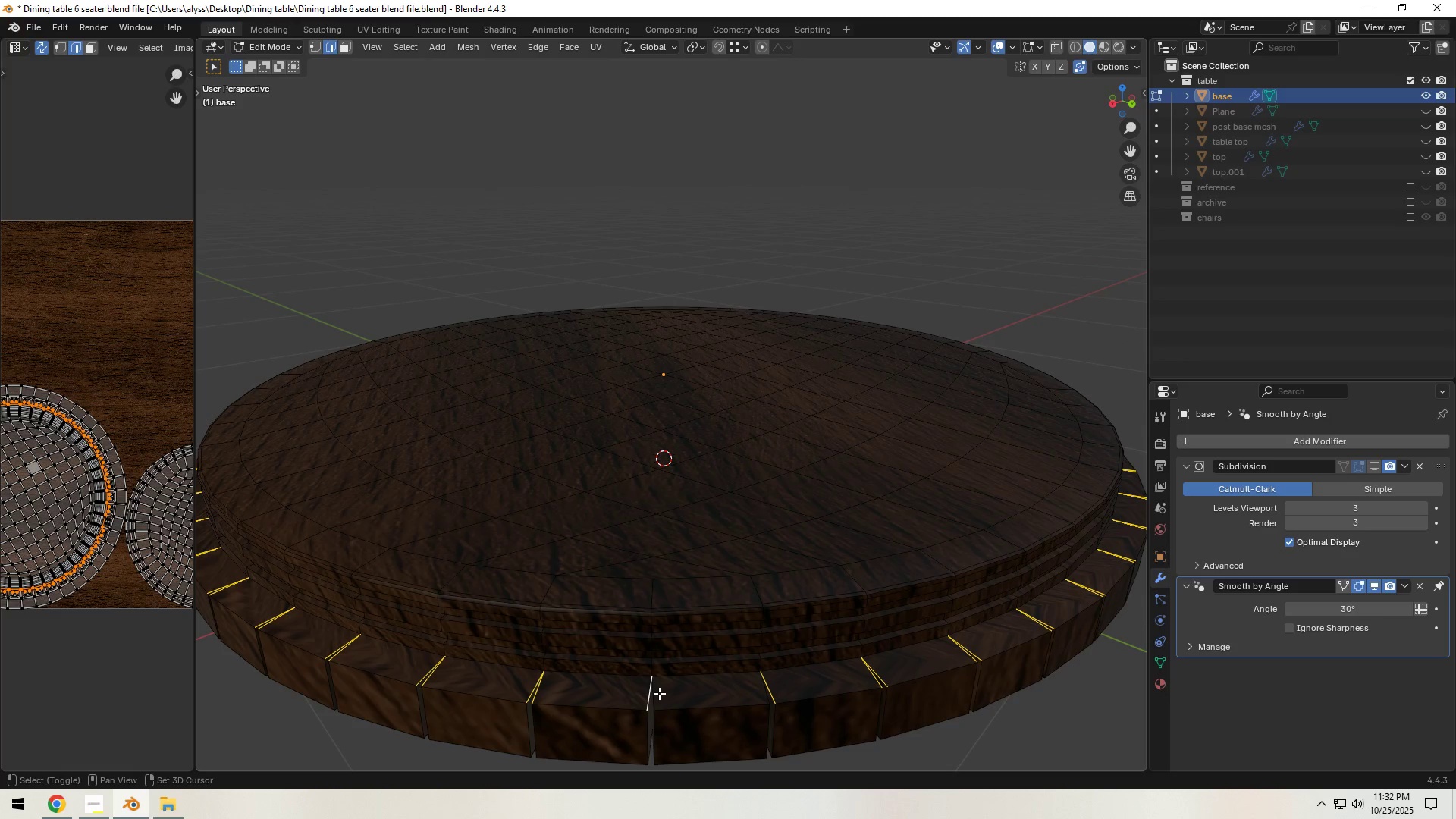 
double_click([659, 693])
 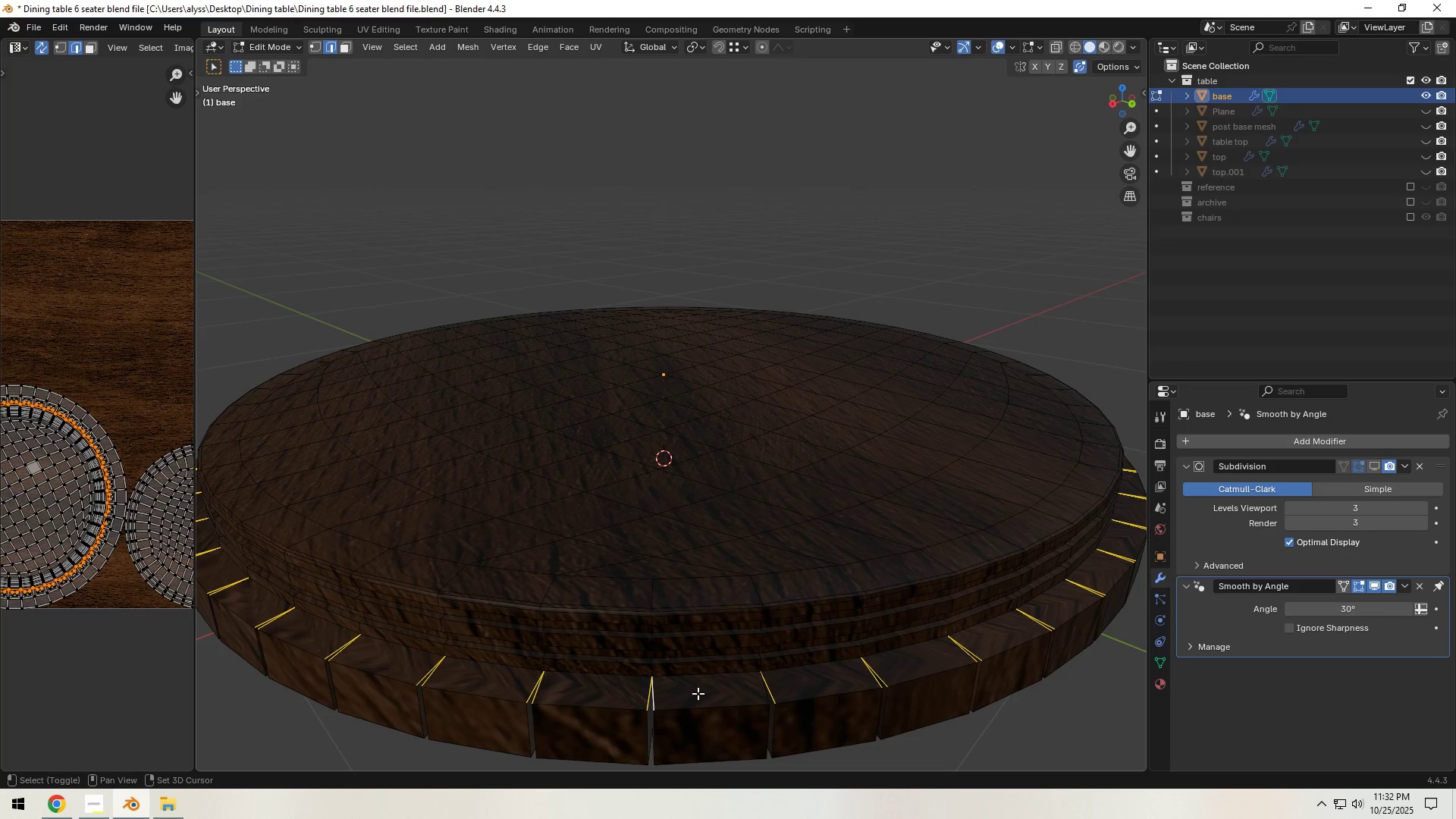 
hold_key(key=ShiftLeft, duration=1.26)
left_click([761, 690])
 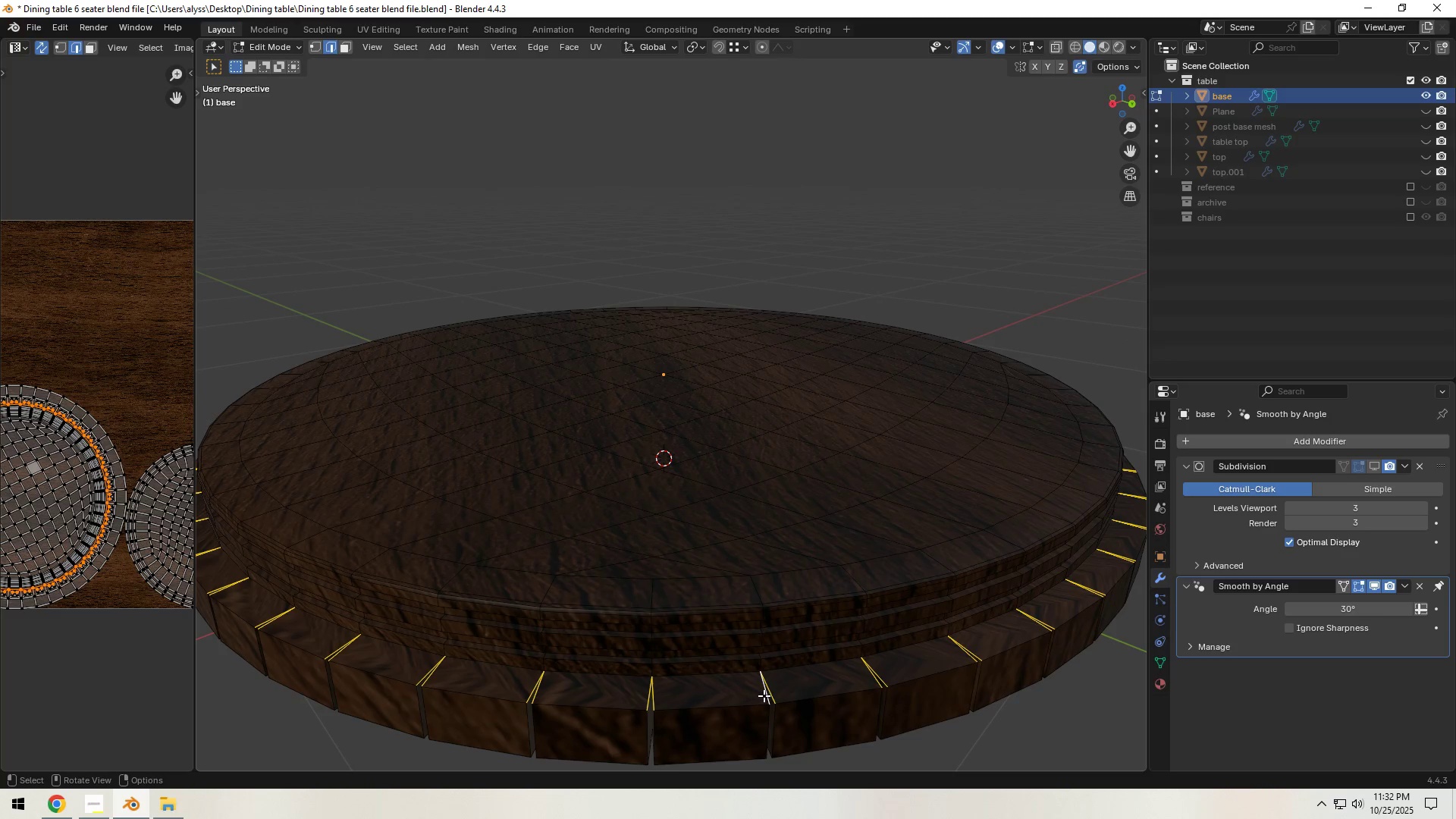 
key(Control+E)
 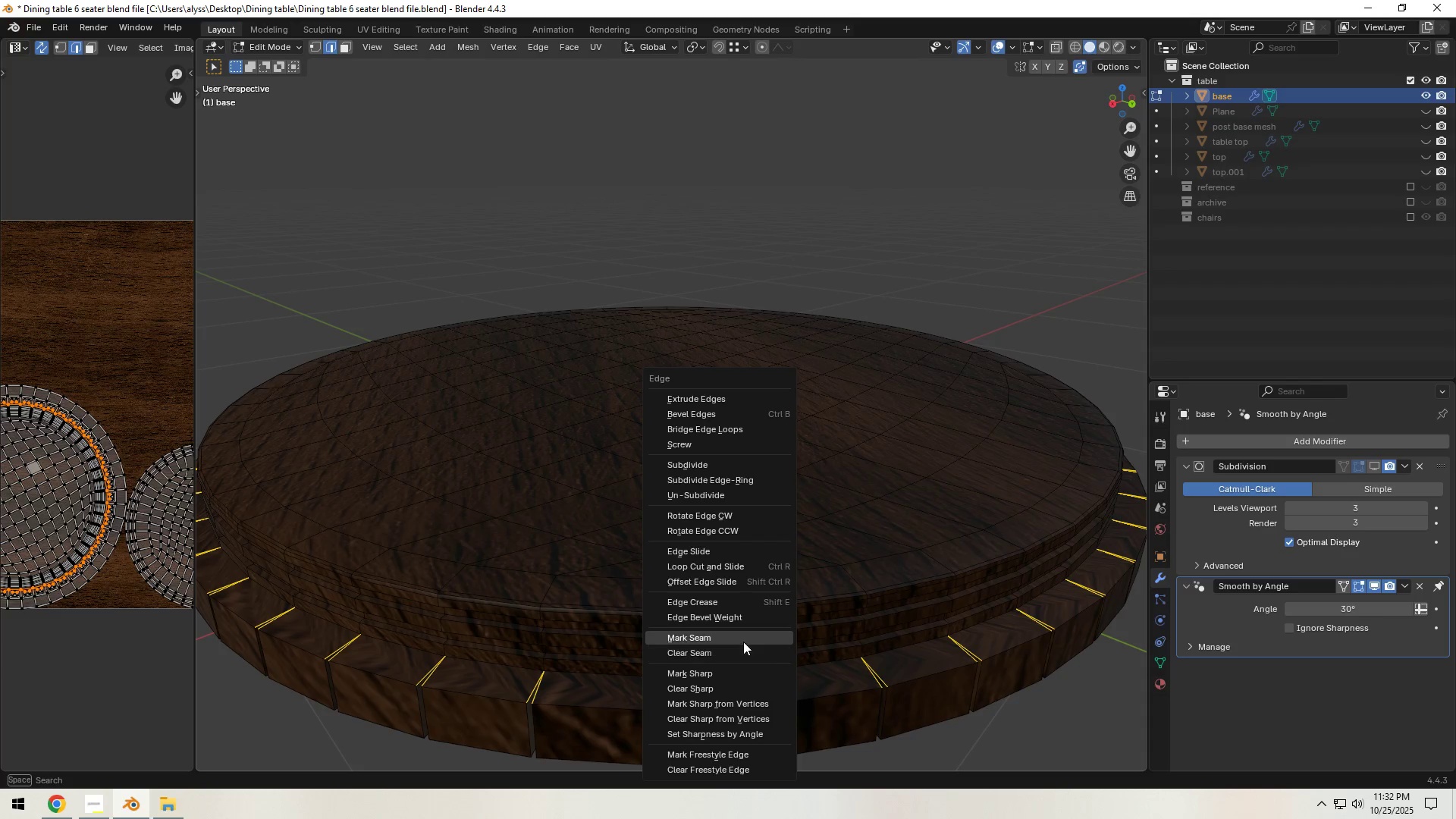 
left_click([743, 642])
 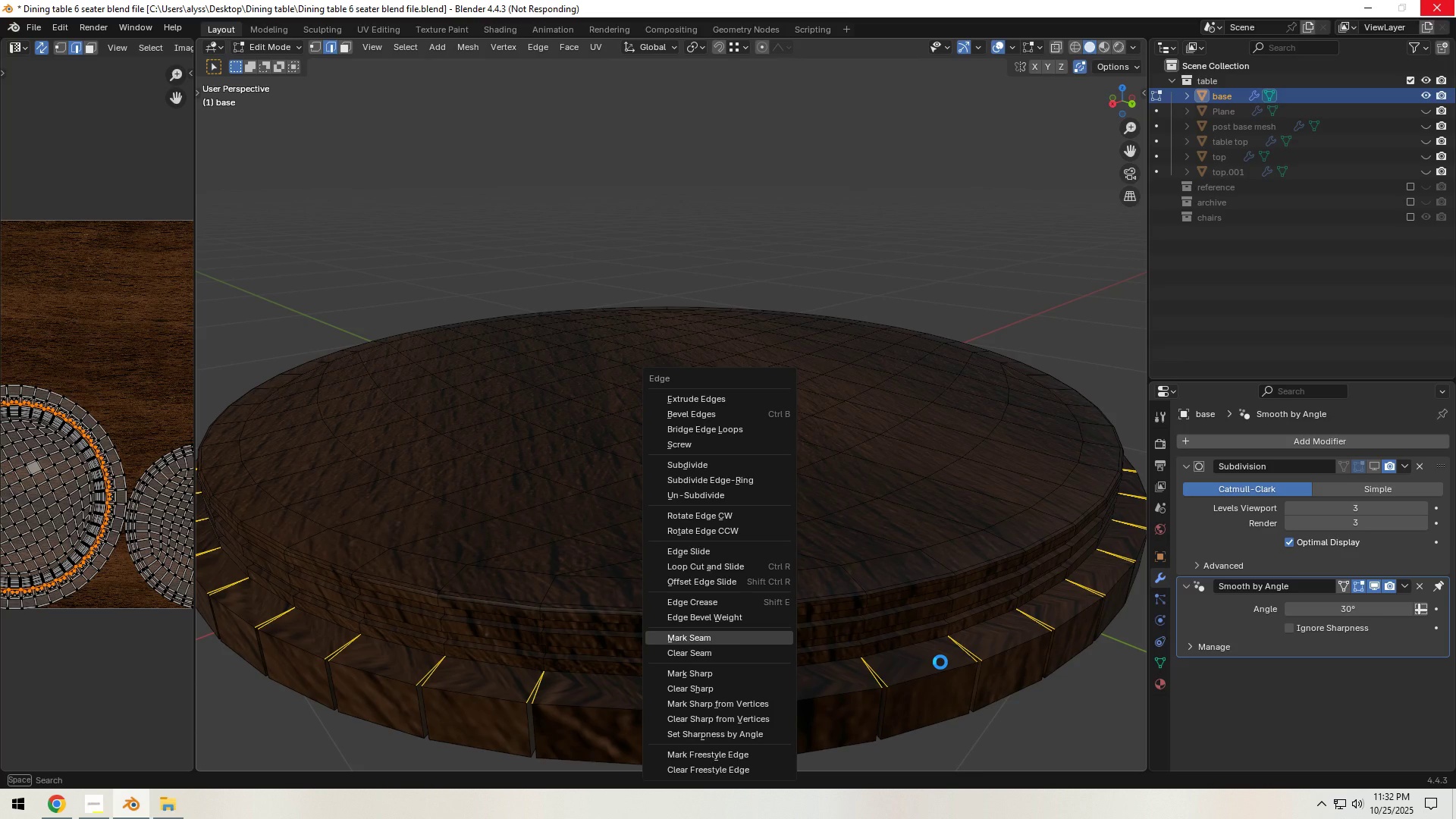 
wait(28.13)
 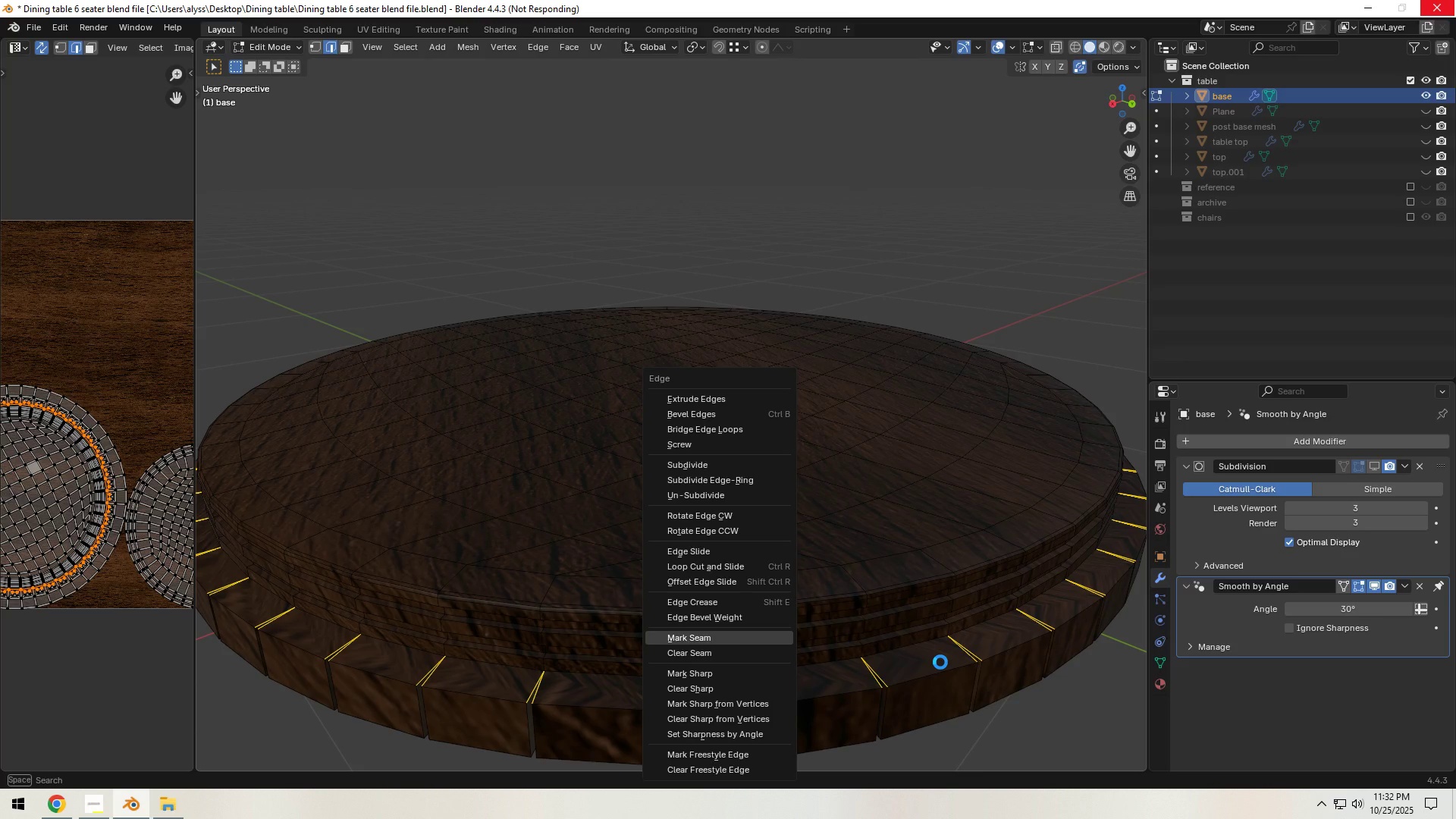 
hold_key(key=AltLeft, duration=0.62)
left_click([730, 661])
 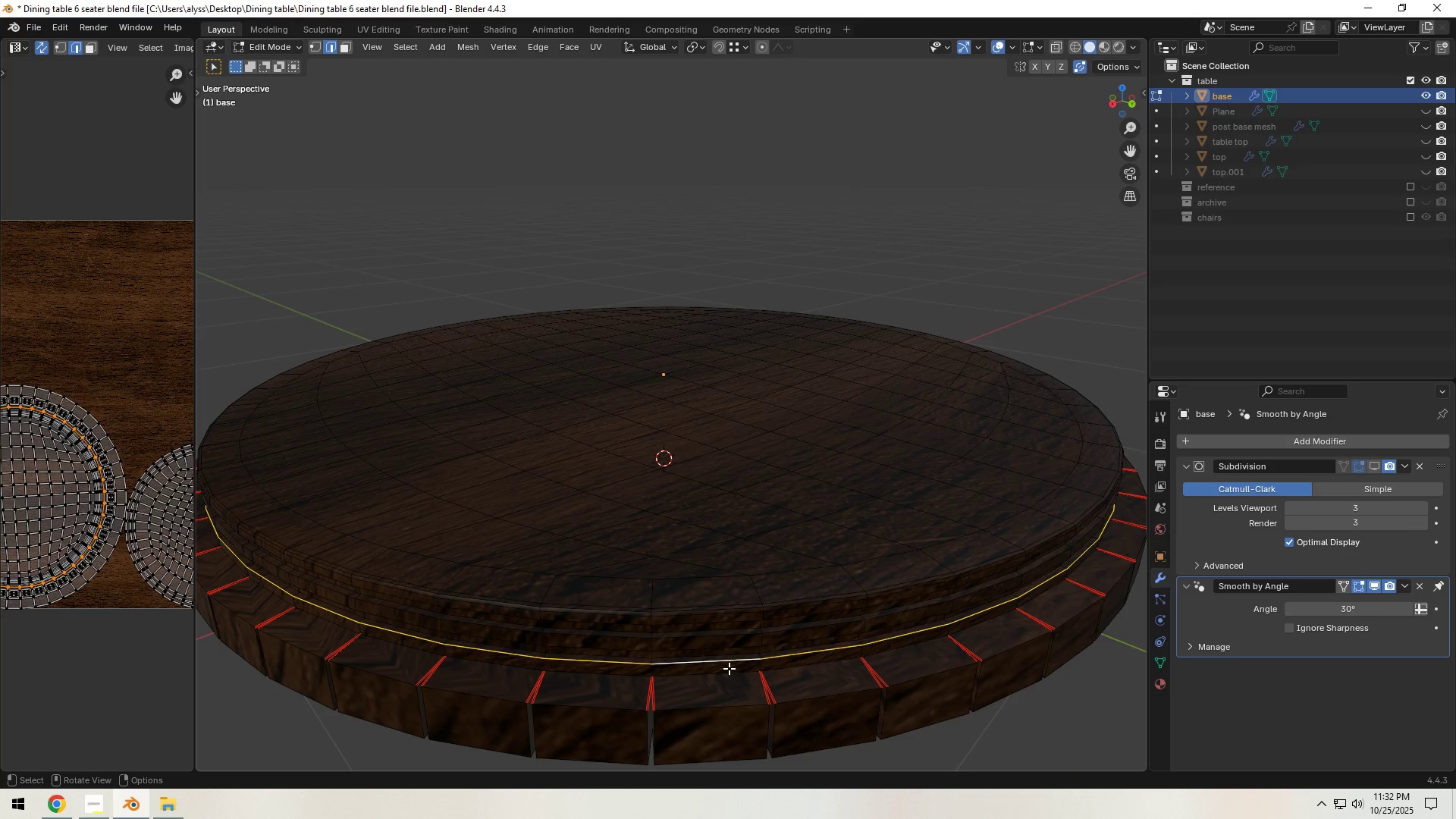 
key(Control+E)
 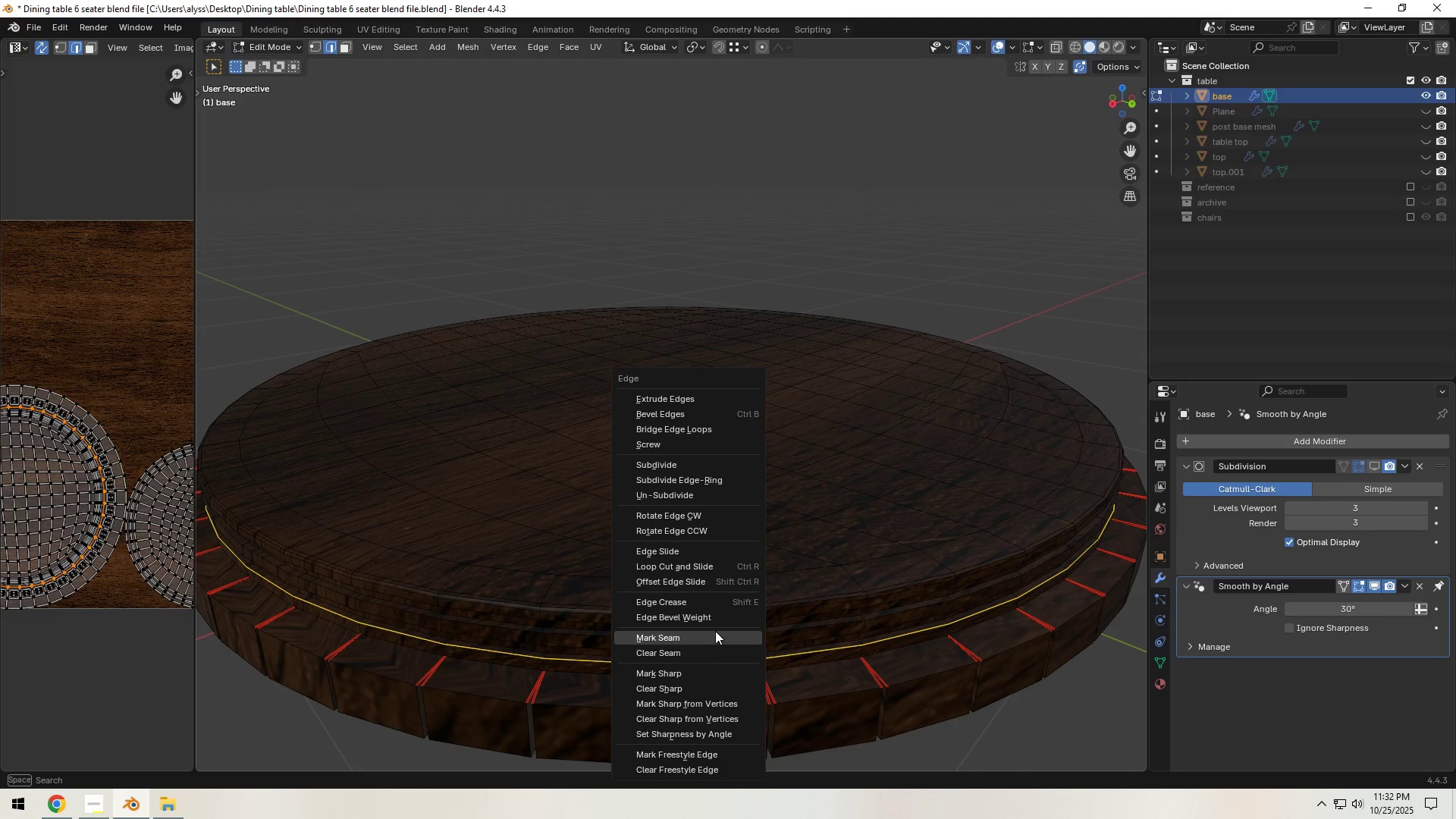 
left_click([714, 629])
 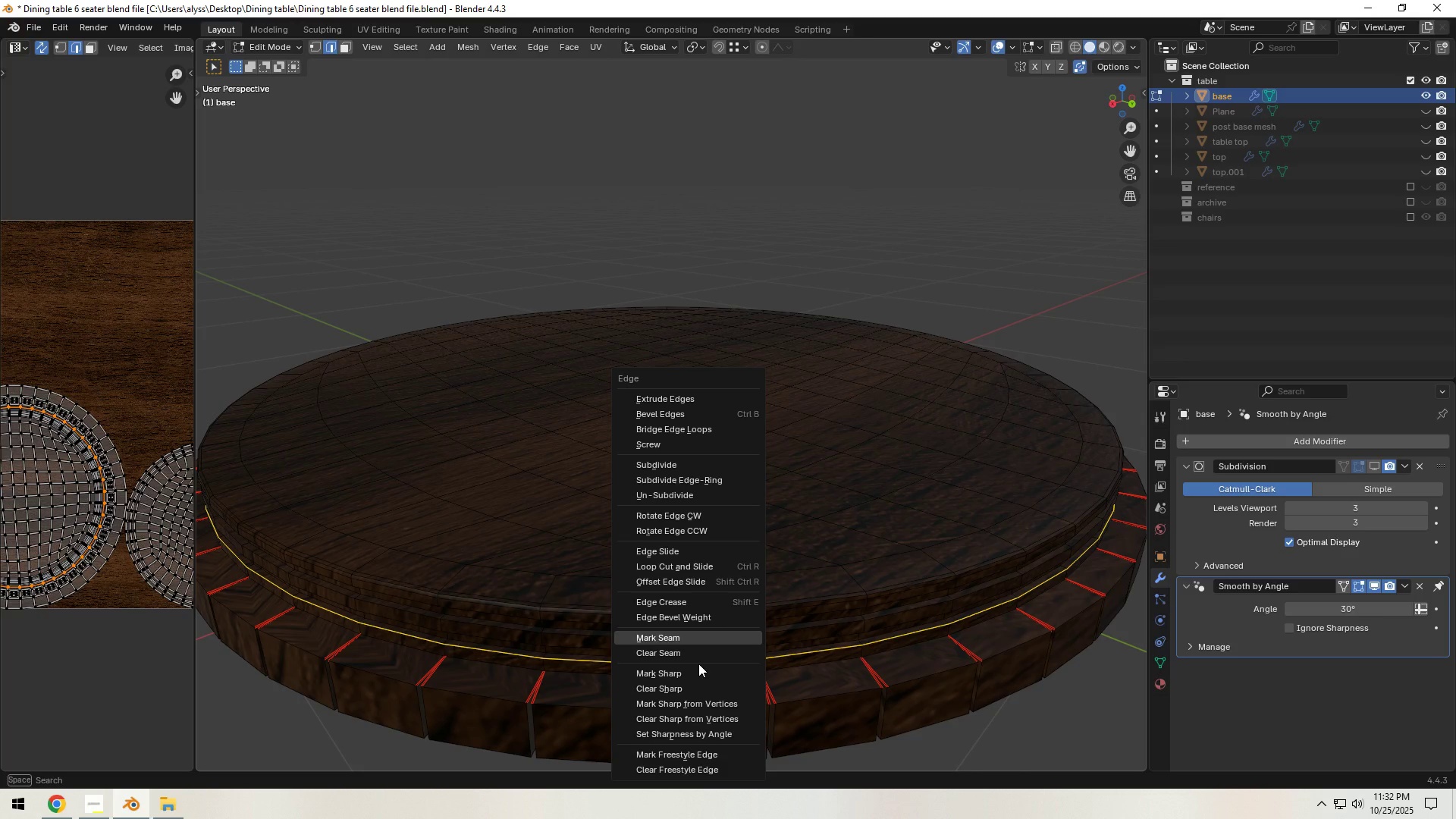 
wait(10.13)
 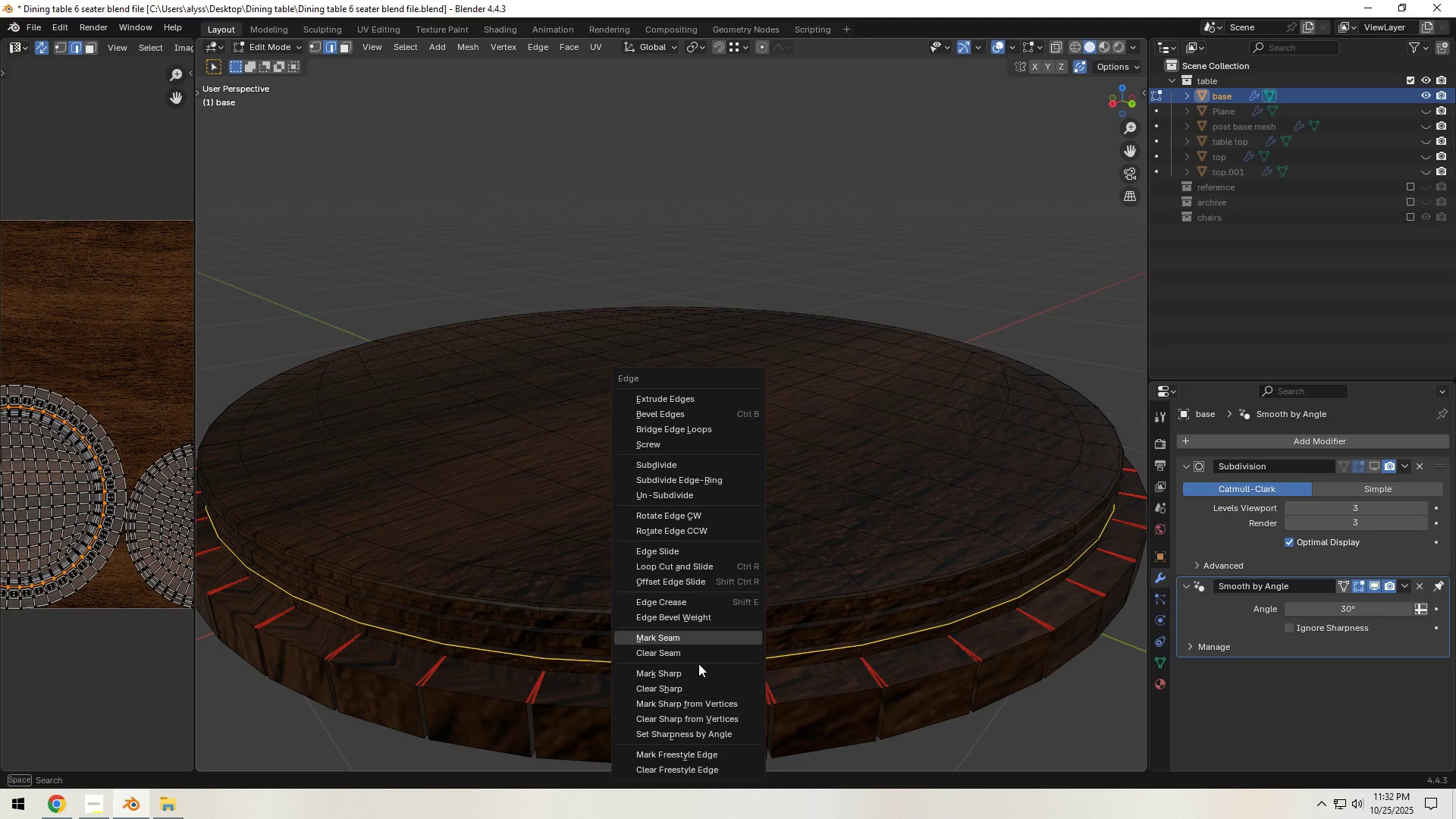 
hold_key(key=ShiftLeft, duration=0.52)
 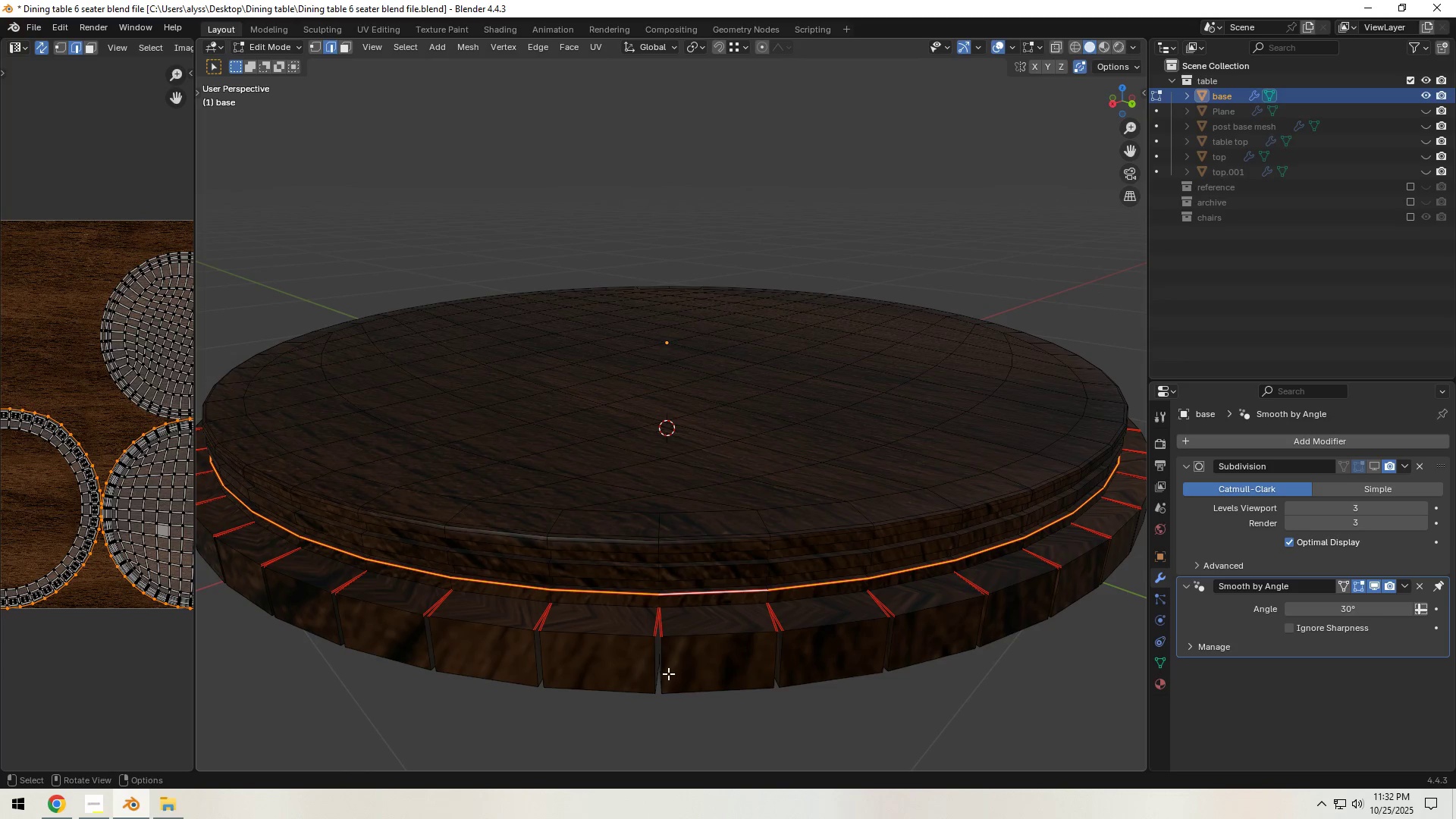 
left_click([667, 671])
 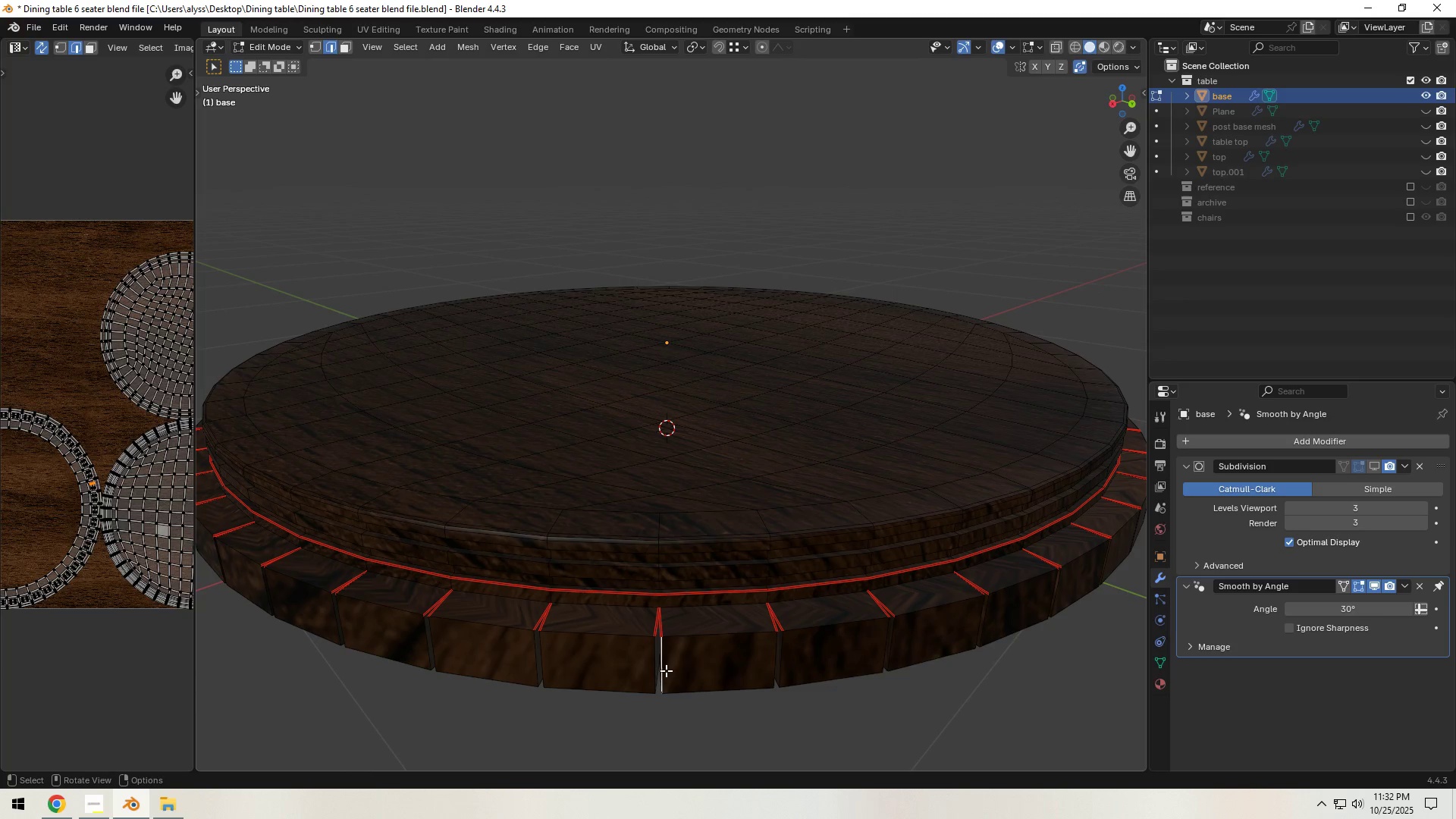 
hold_key(key=ShiftLeft, duration=1.52)
left_click([649, 668])
 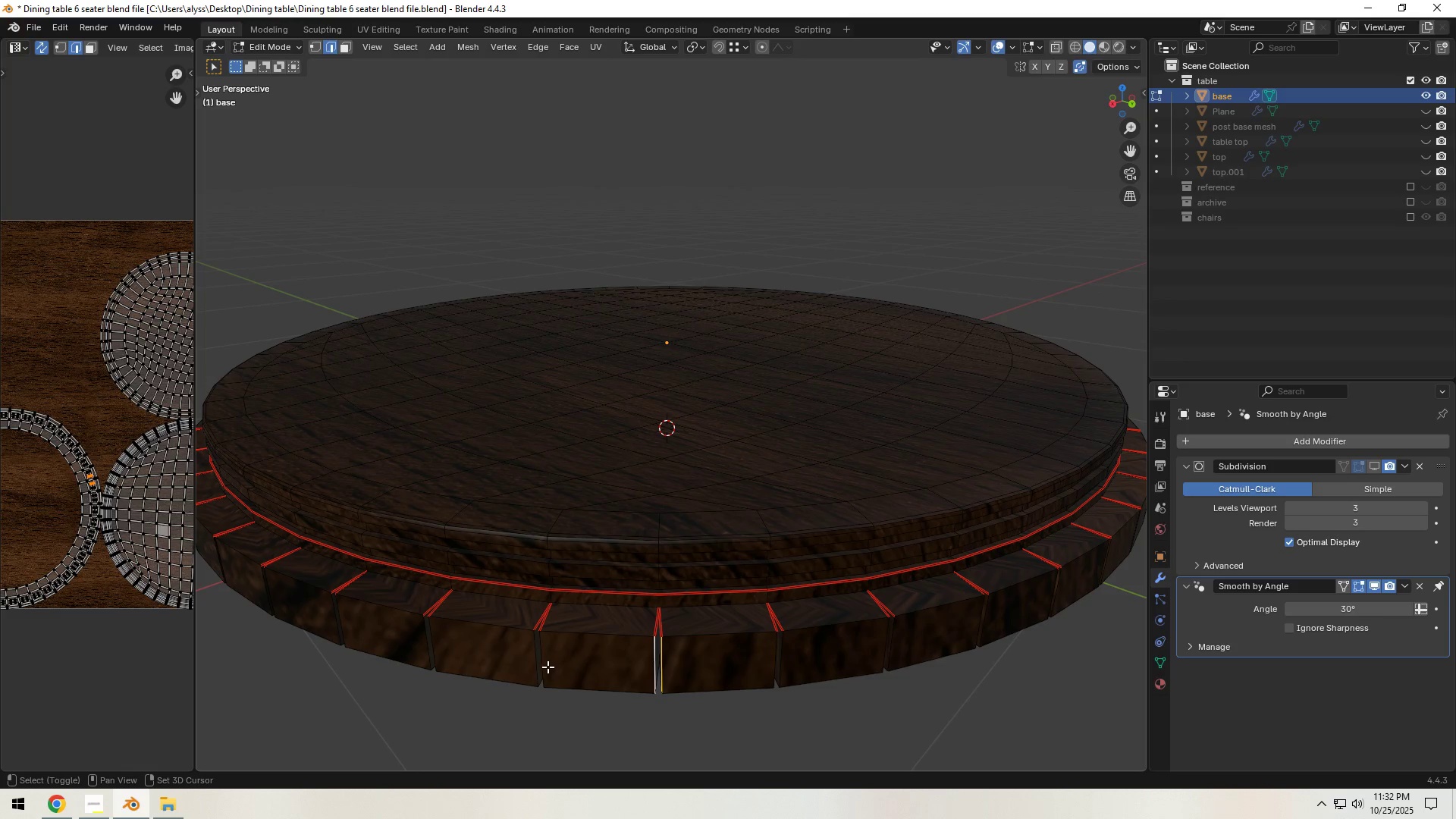 
left_click([548, 667])
 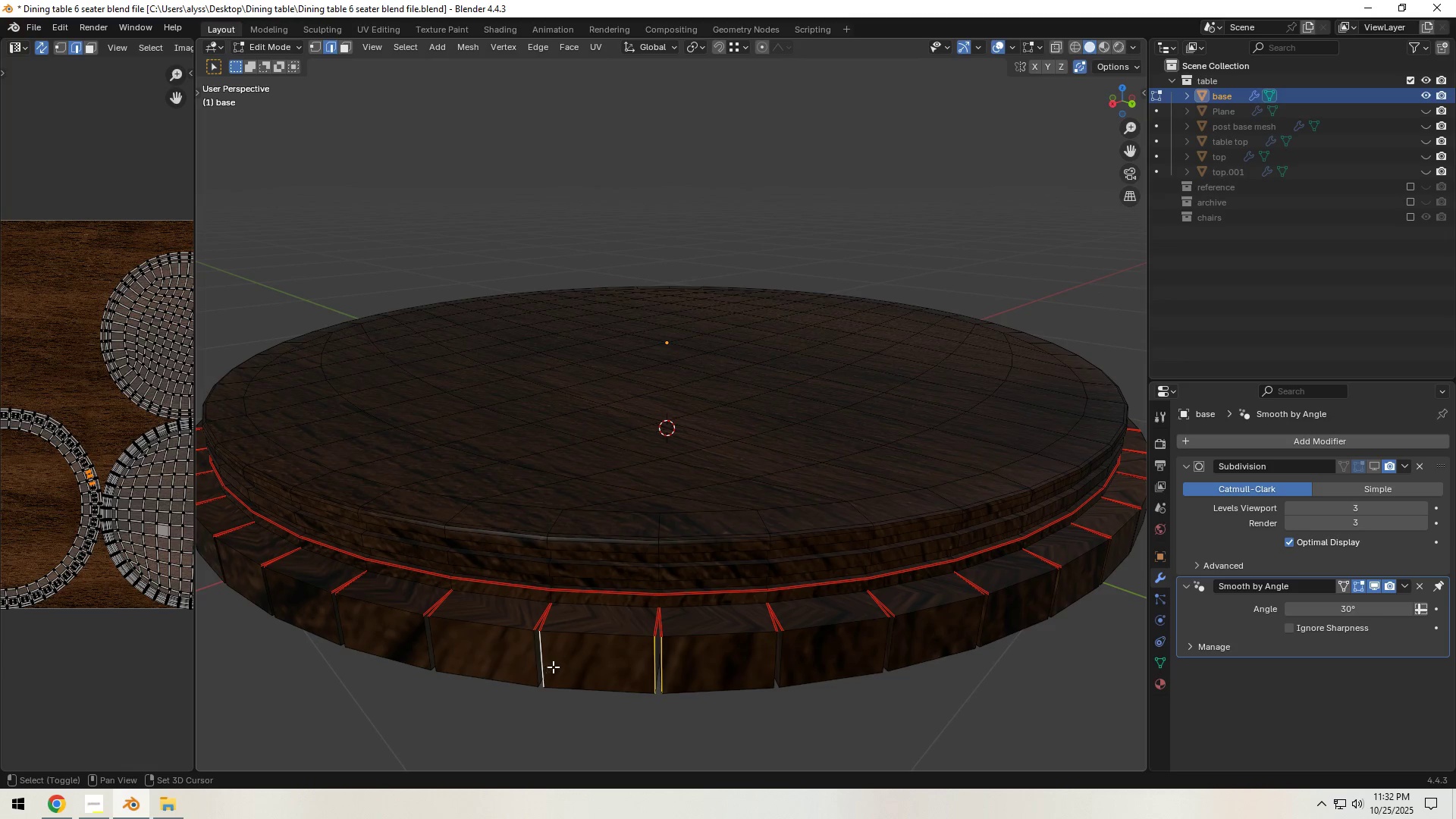 
hold_key(key=ShiftLeft, duration=1.53)
left_click([771, 663])
 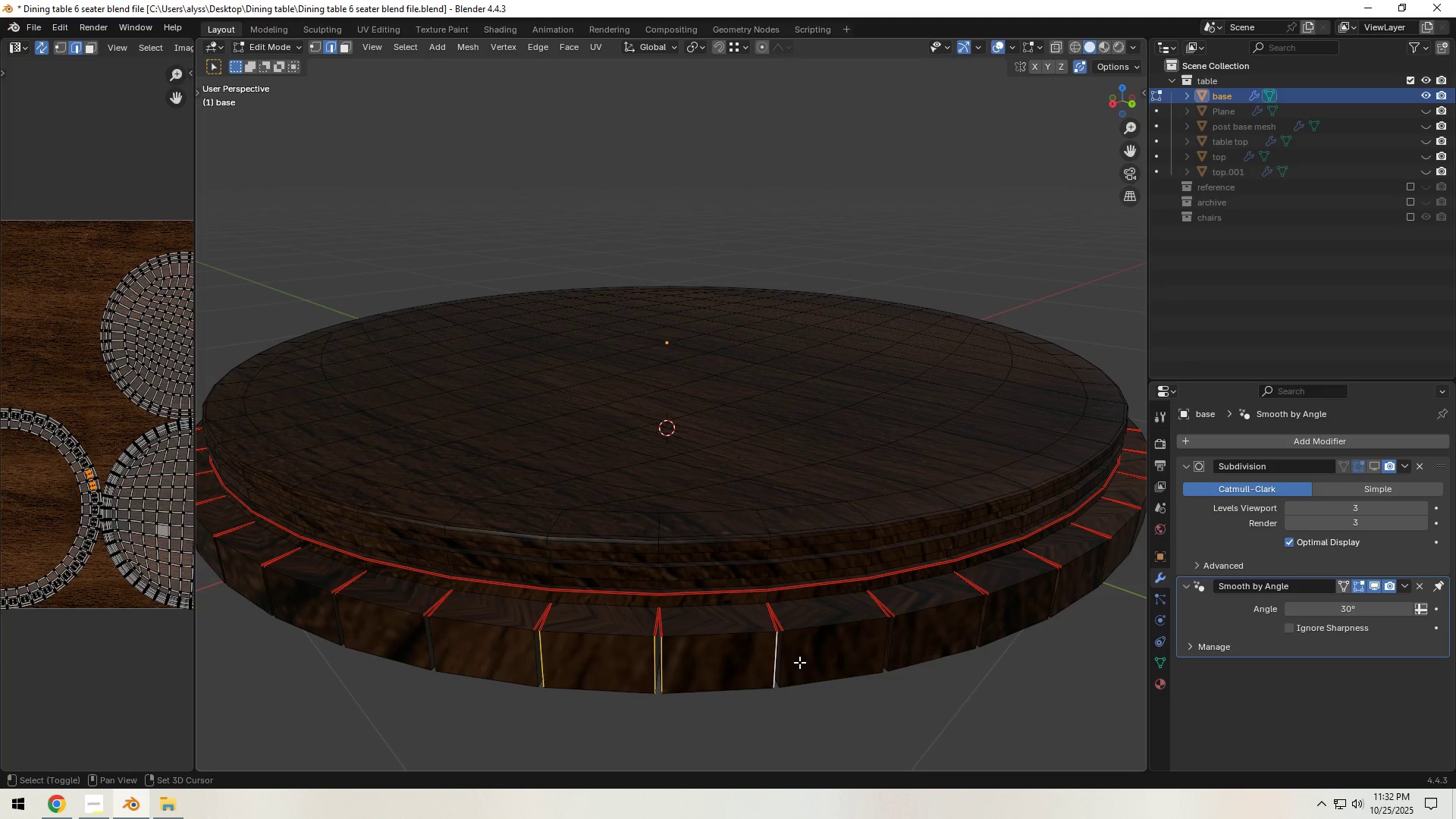 
hold_key(key=ShiftLeft, duration=1.52)
left_click([795, 661])
 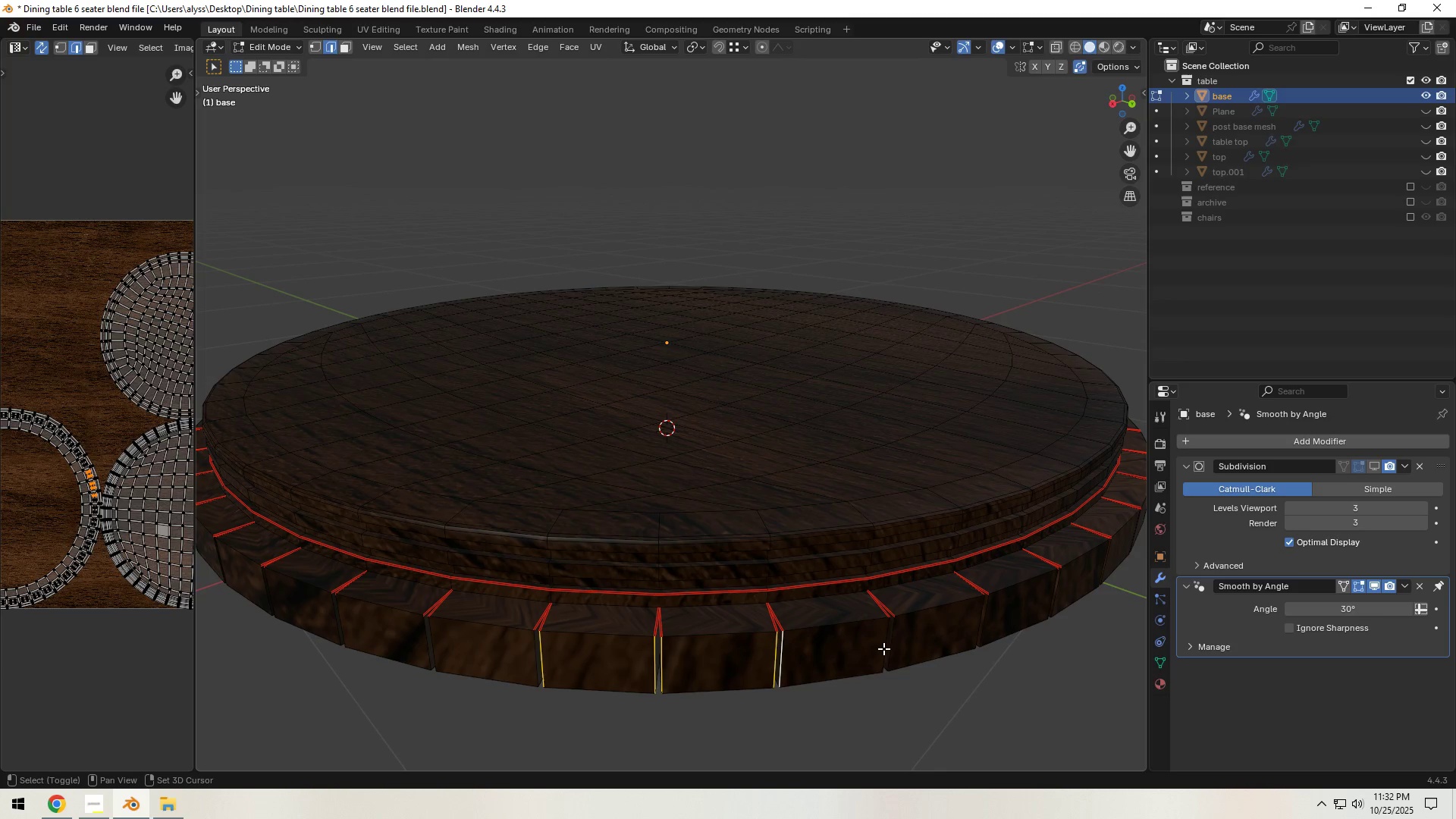 
left_click([883, 648])
 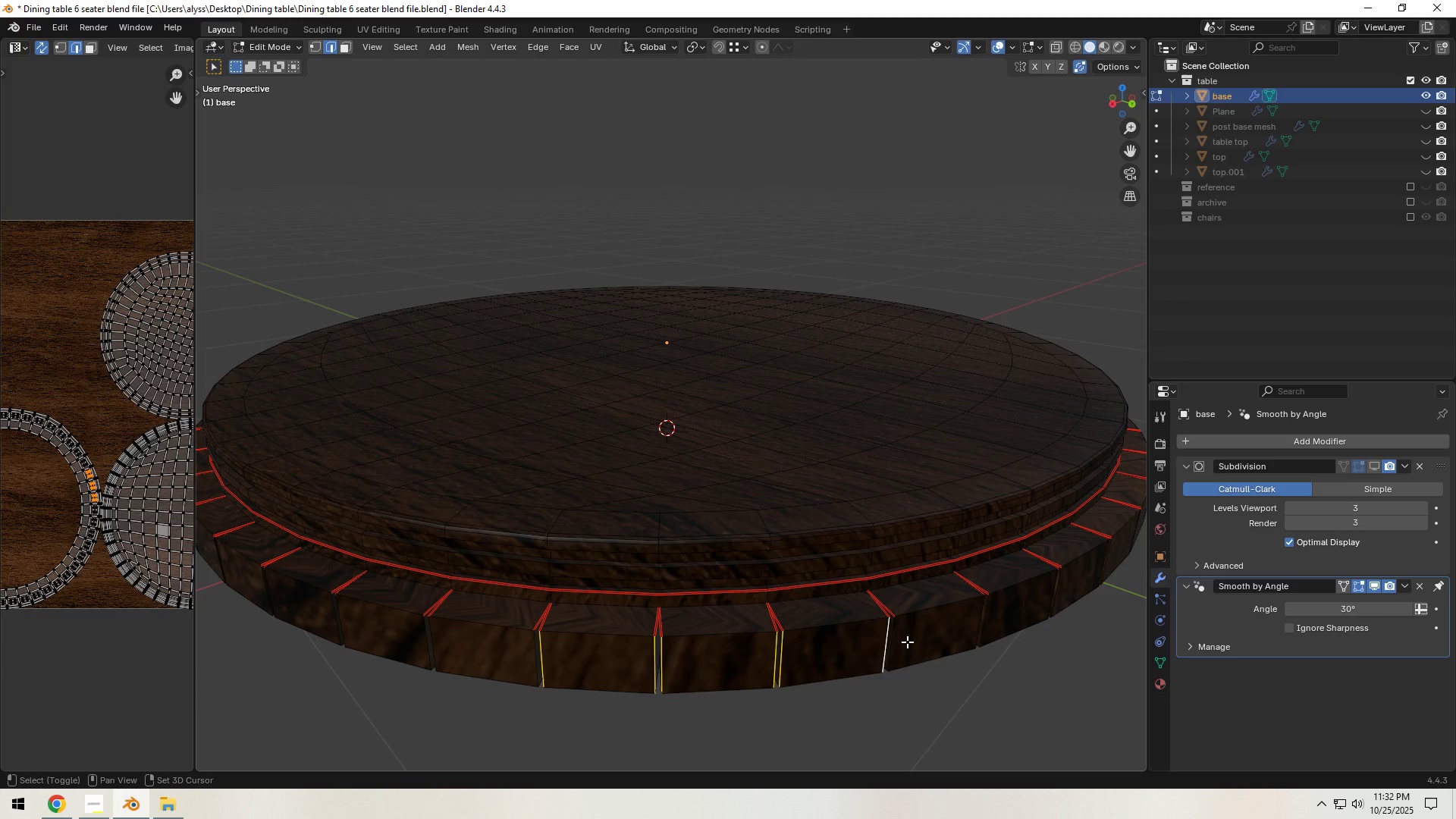 
hold_key(key=ShiftLeft, duration=1.51)
double_click([903, 641])
 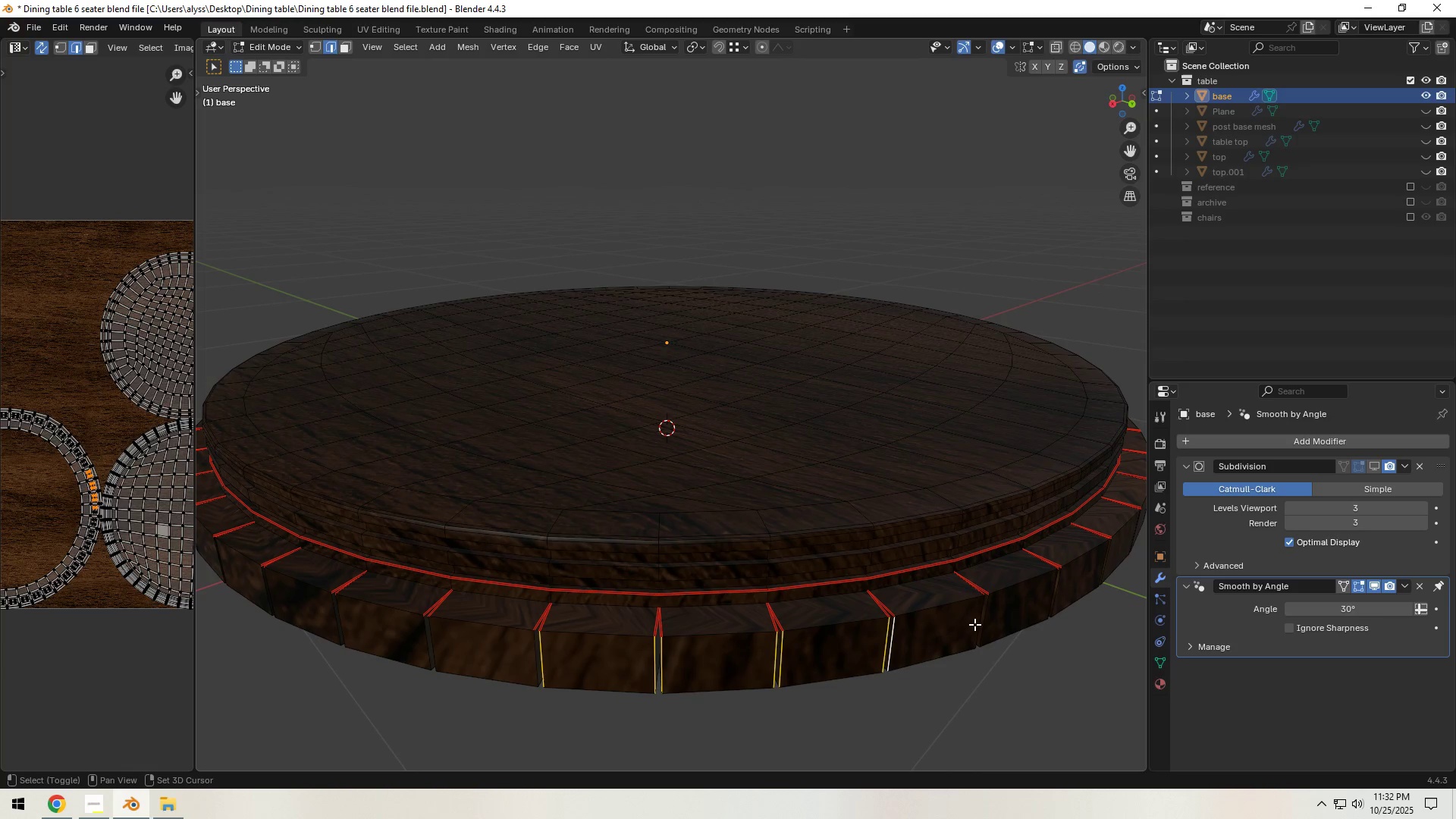 
left_click([974, 624])
 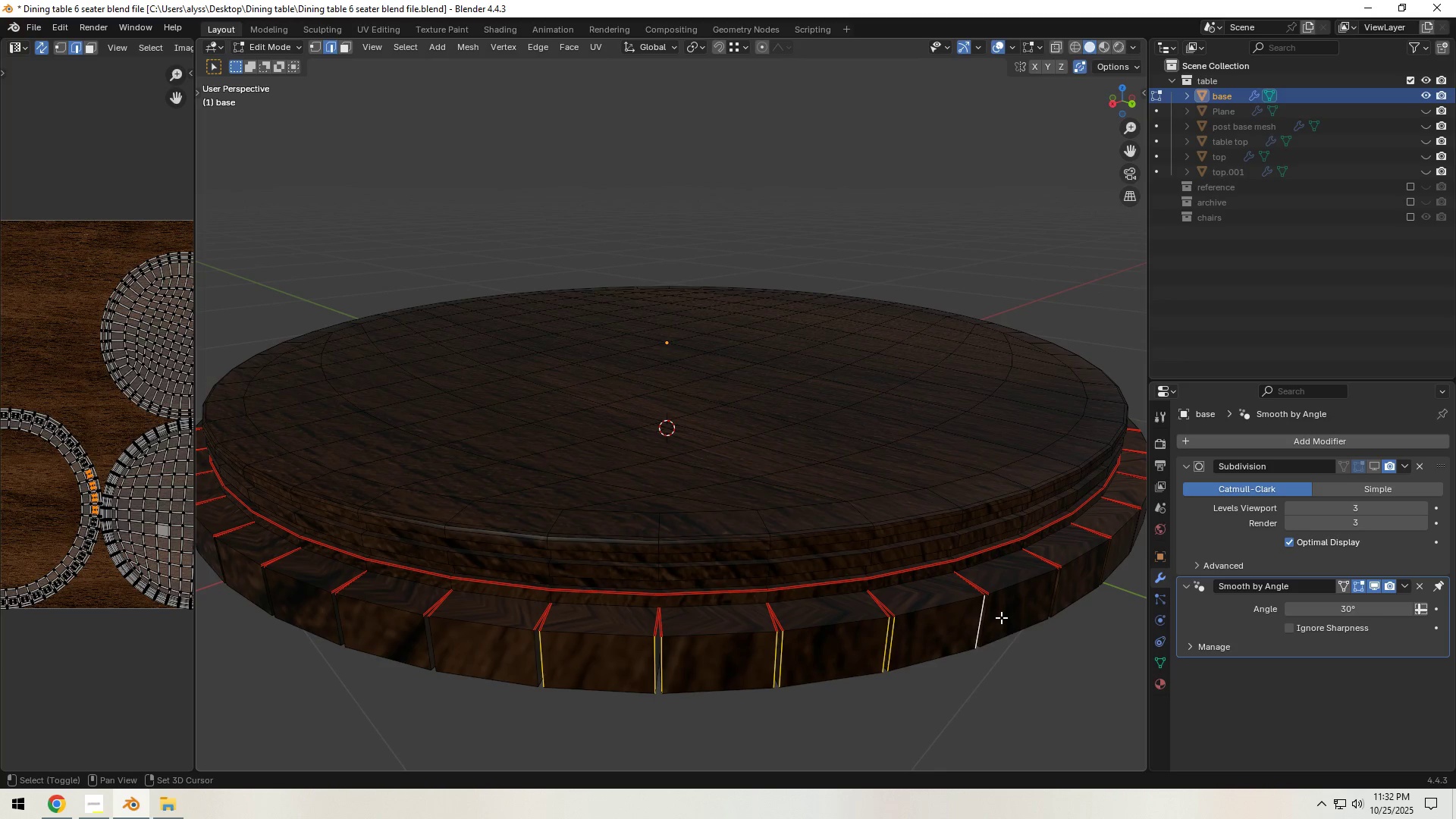 
double_click([1001, 617])
 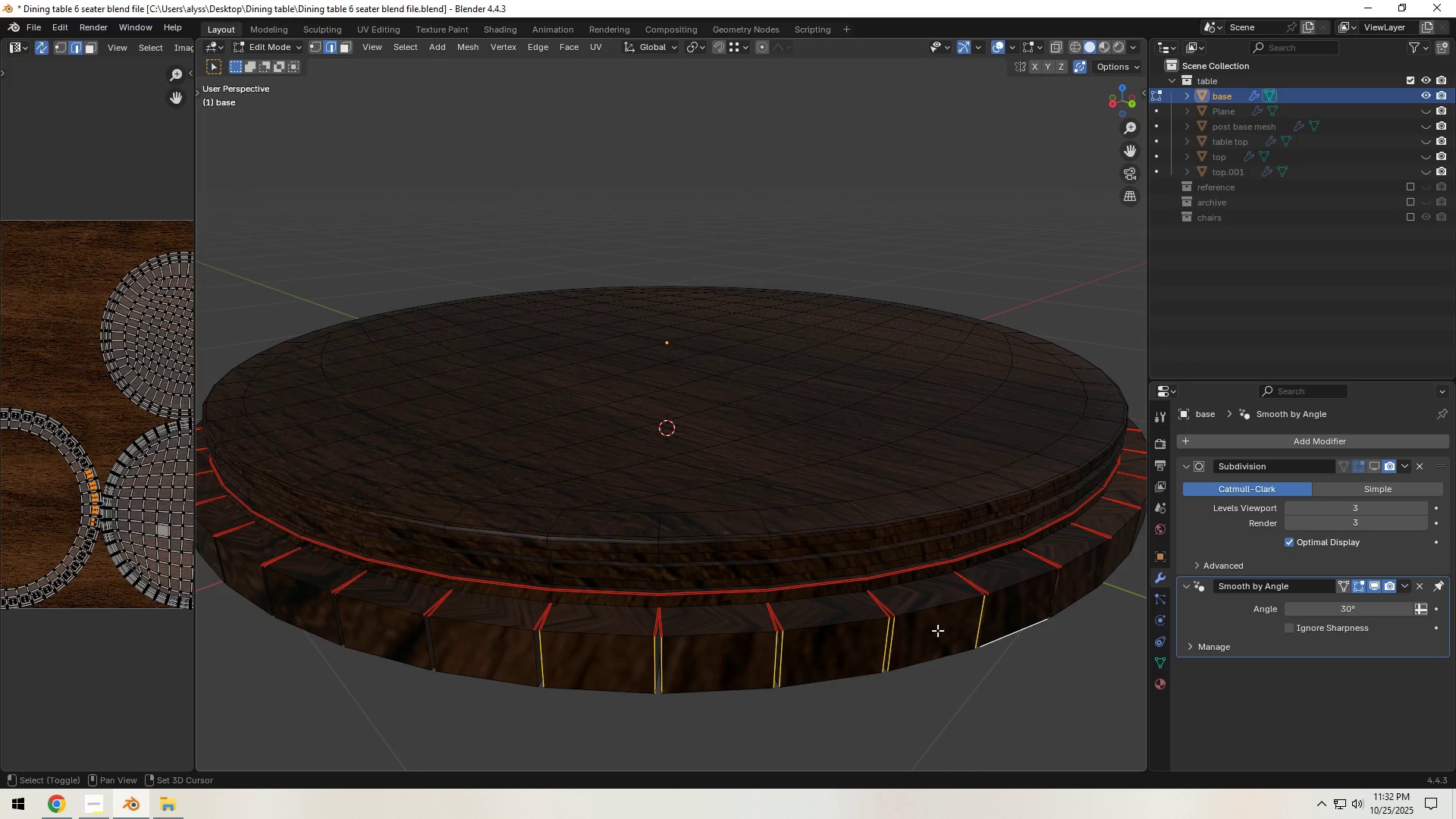 
hold_key(key=ShiftLeft, duration=1.53)
left_click([1018, 639])
 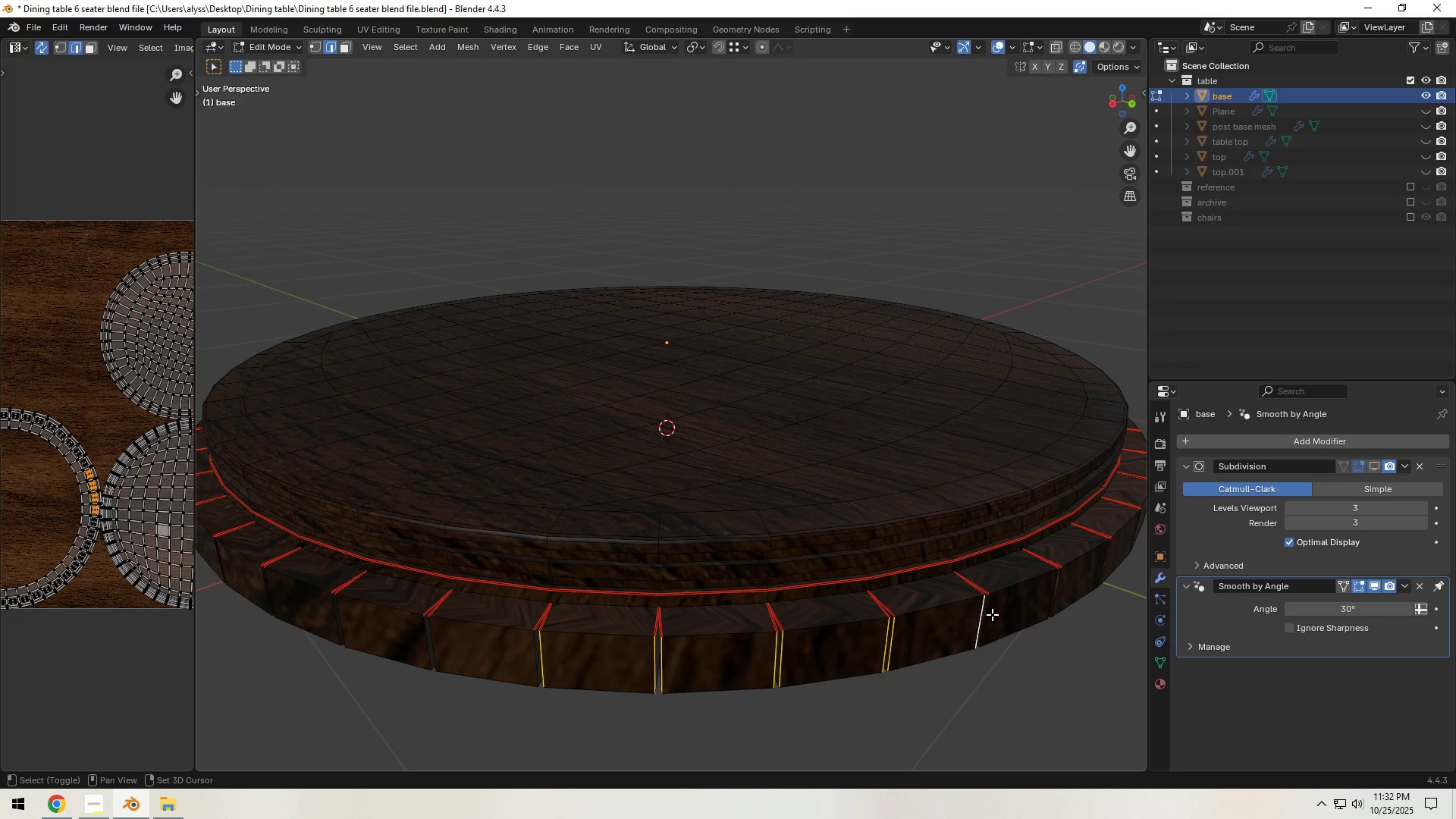 
hold_key(key=ShiftLeft, duration=1.5)
 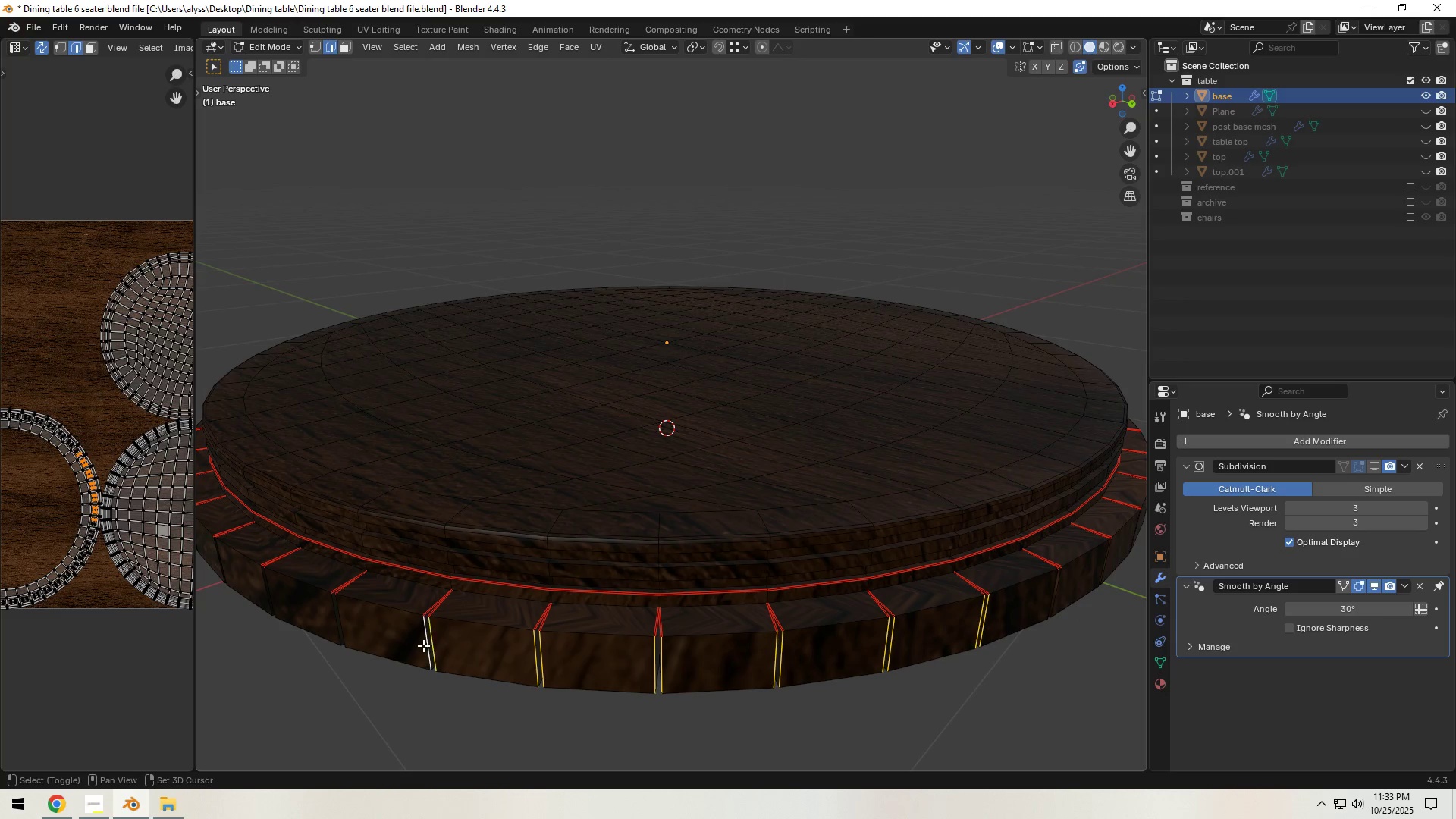 
hold_key(key=ShiftLeft, duration=1.53)
left_click([438, 648])
 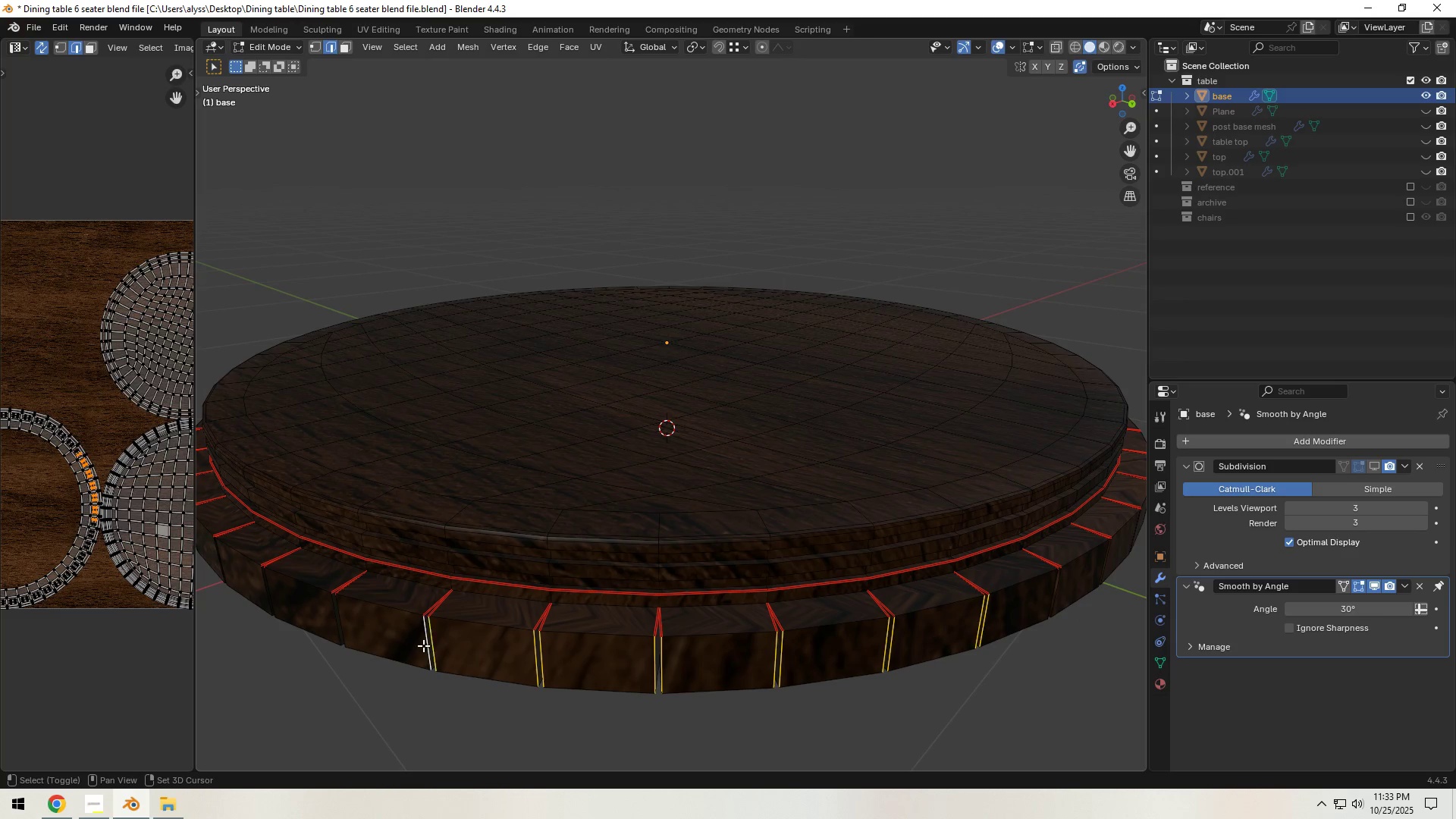 
double_click([423, 645])
 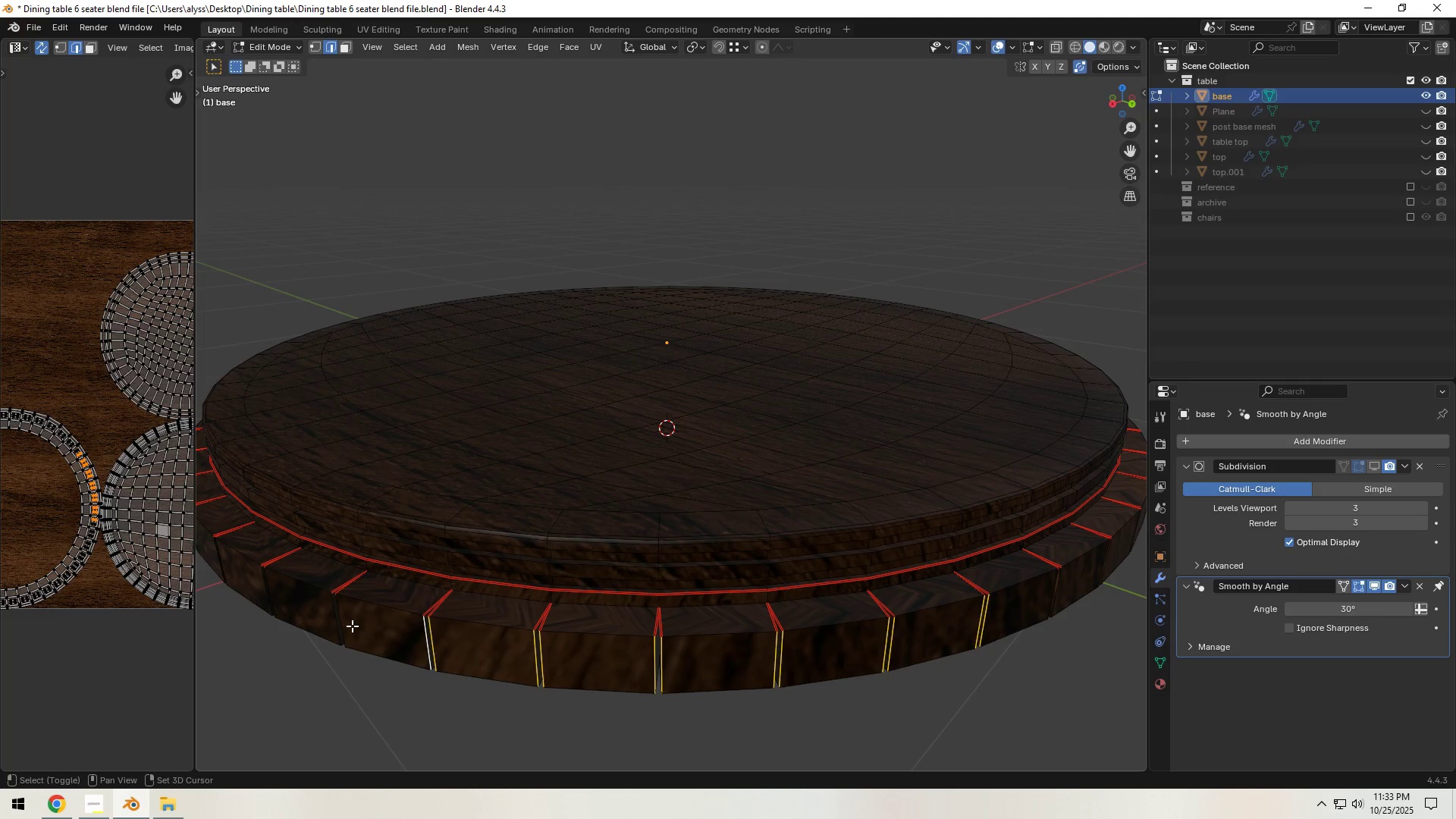 
hold_key(key=ShiftLeft, duration=1.52)
left_click([334, 621])
 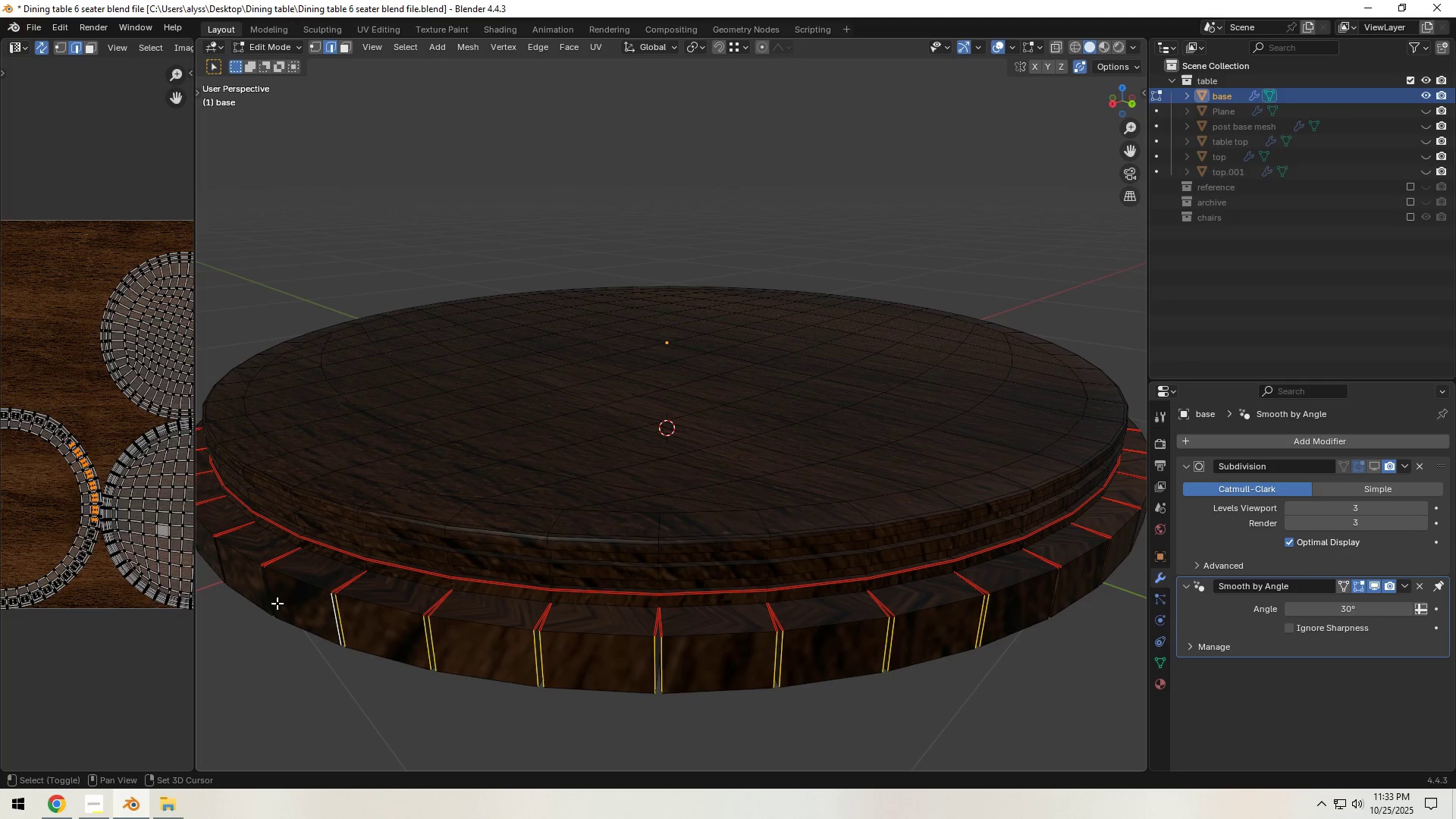 
left_click([274, 601])
 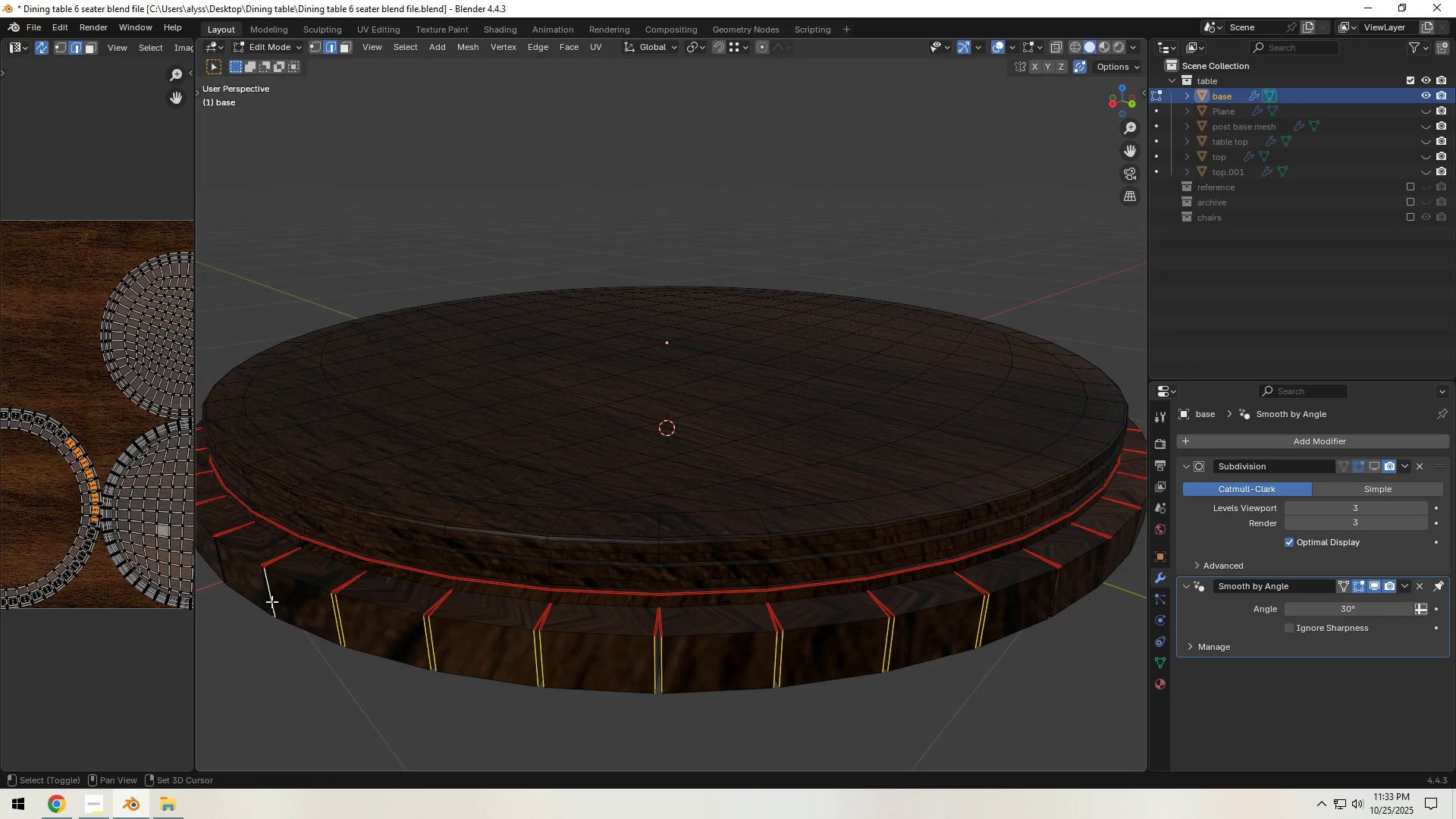 
hold_key(key=ShiftLeft, duration=1.52)
left_click([262, 593])
 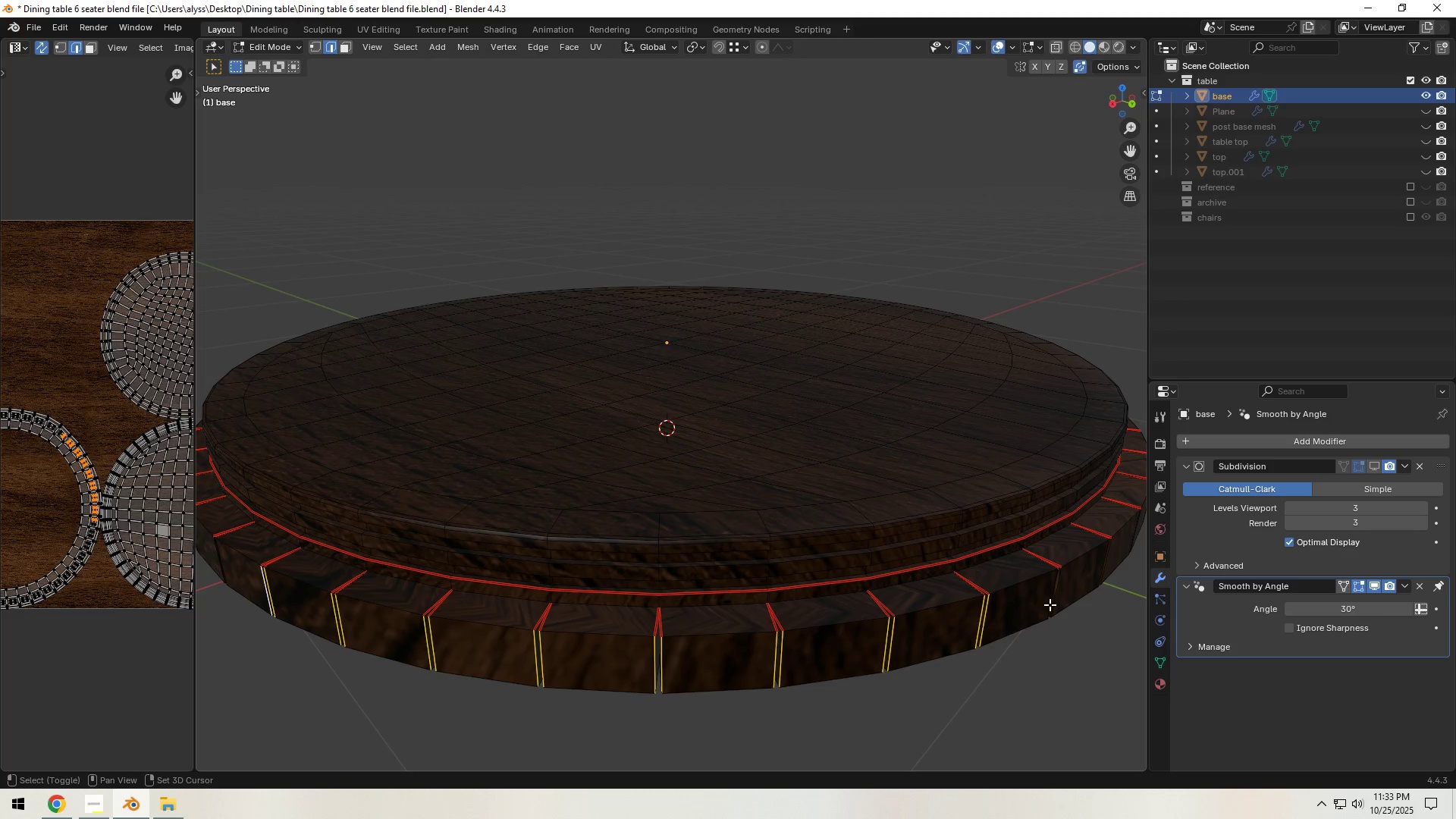 
hold_key(key=ShiftLeft, duration=1.51)
left_click([1050, 596])
 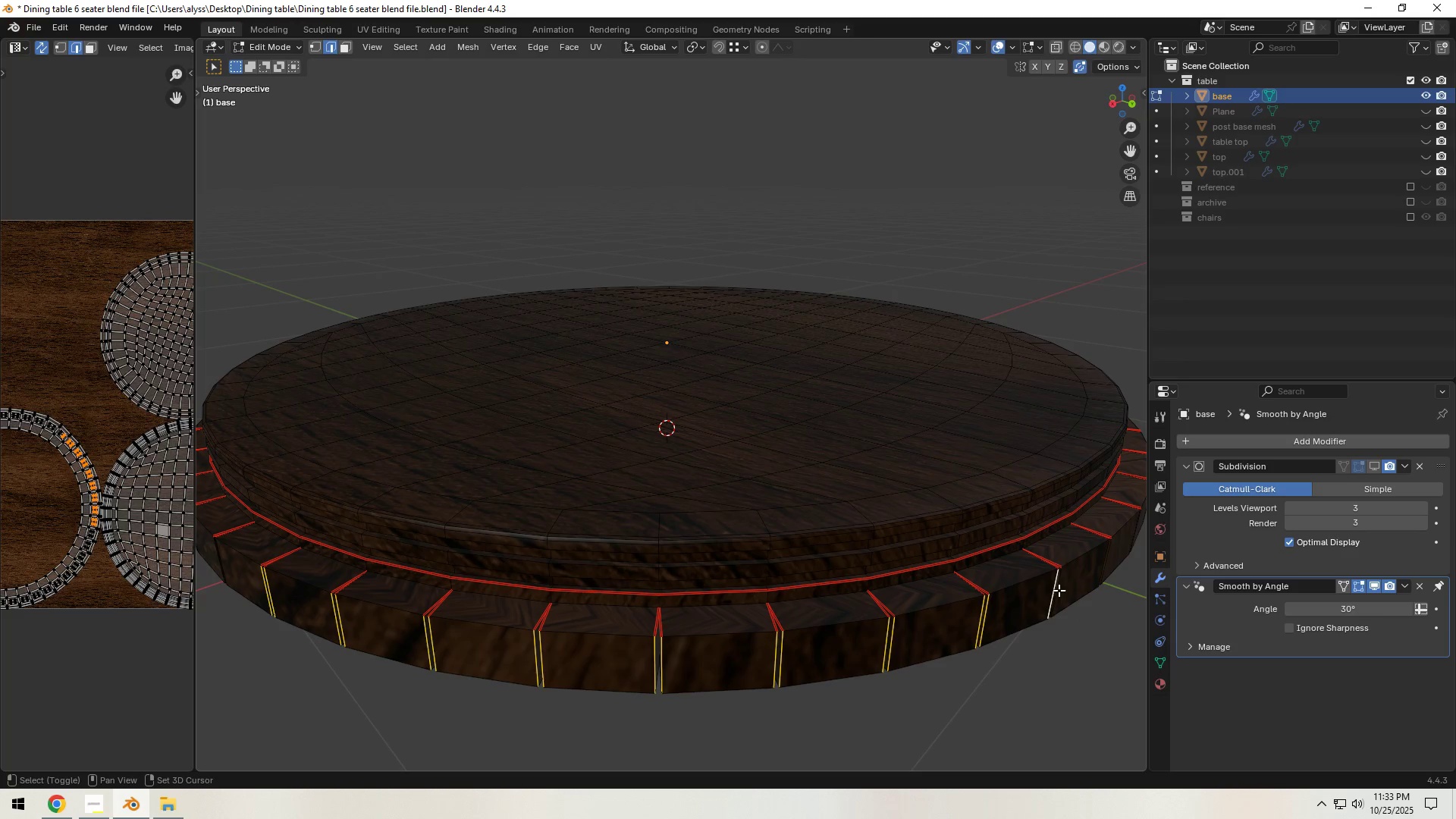 
left_click([1059, 590])
 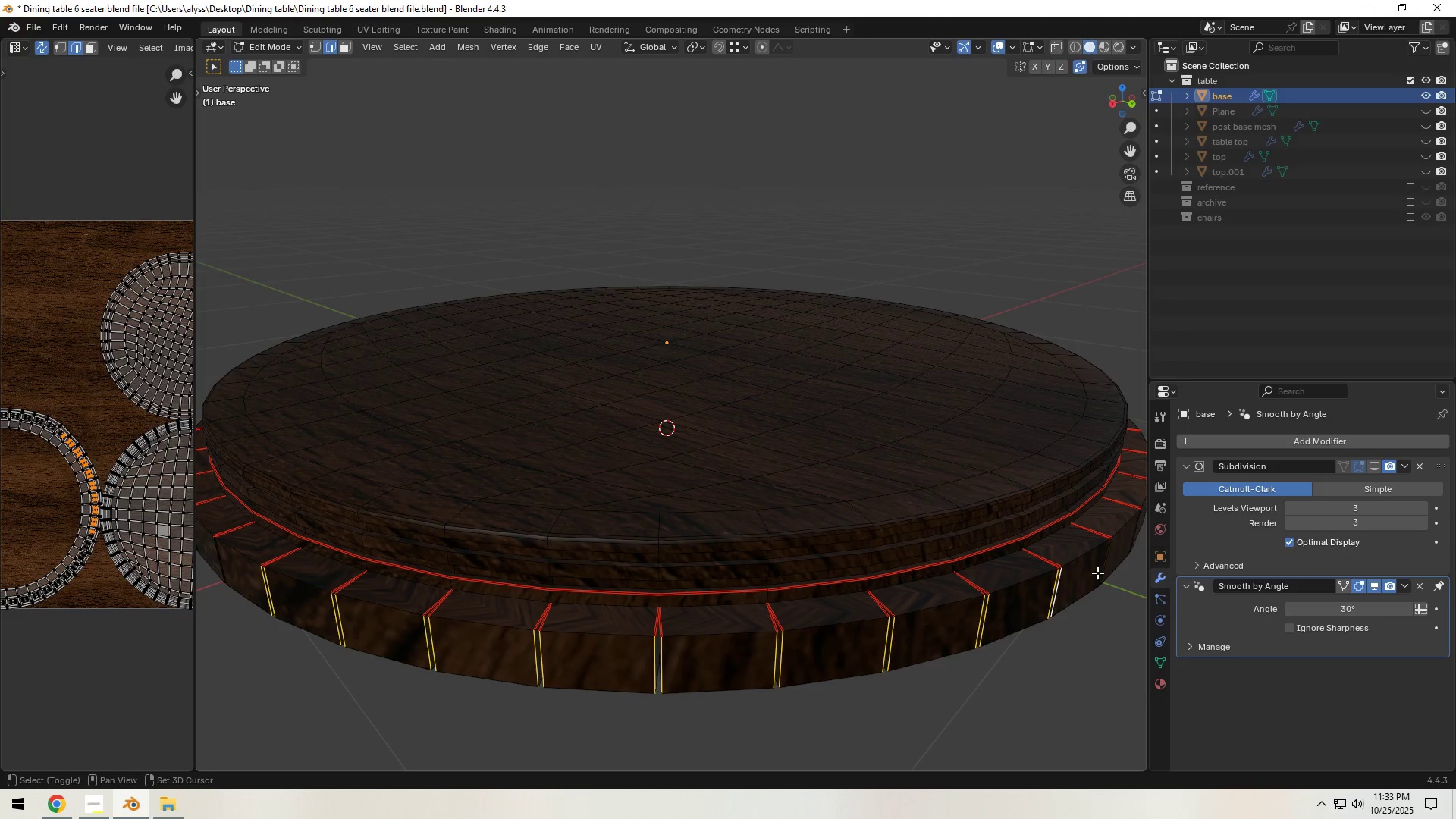 
left_click([1098, 570])
 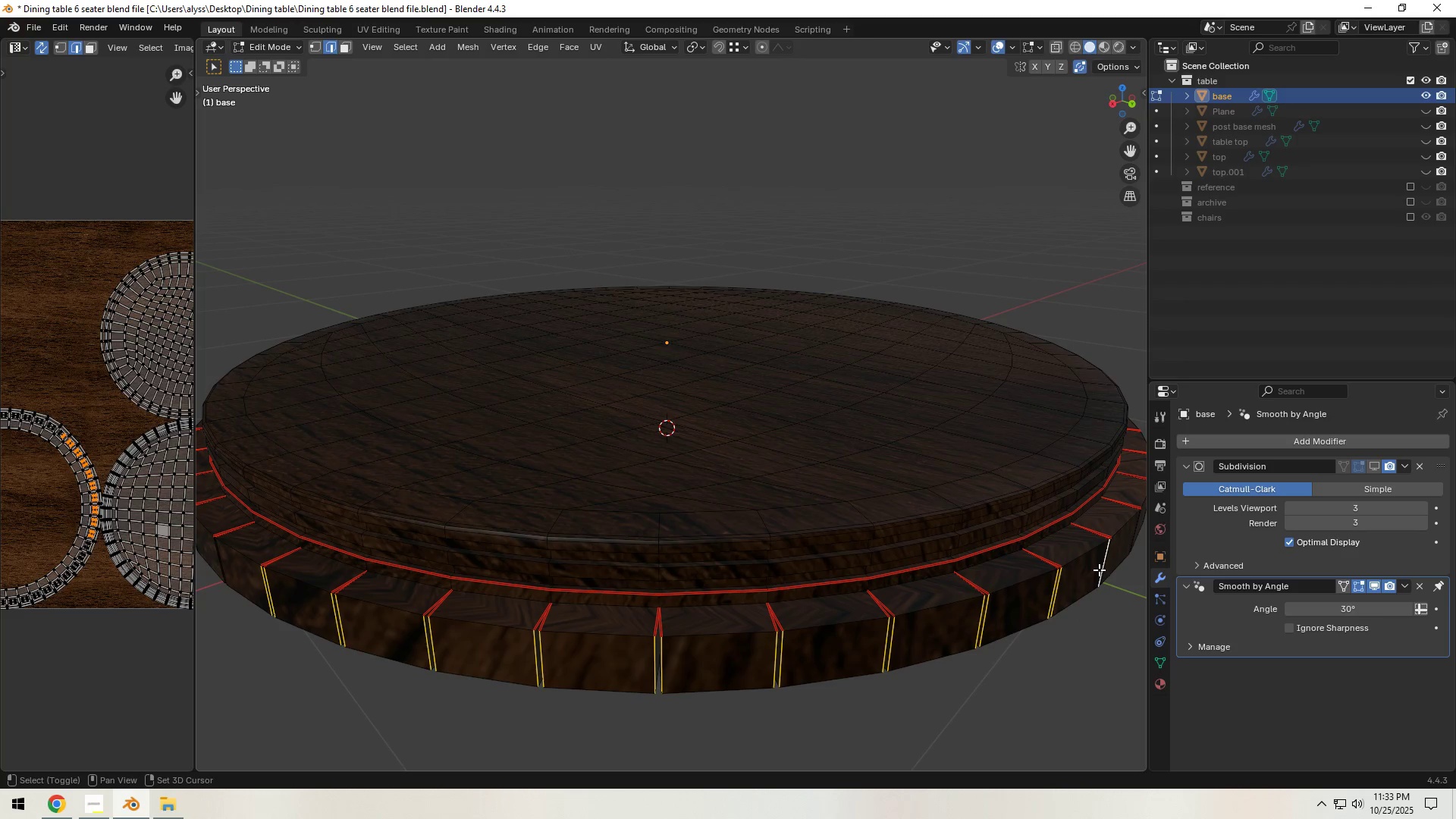 
key(Shift+ShiftLeft)
 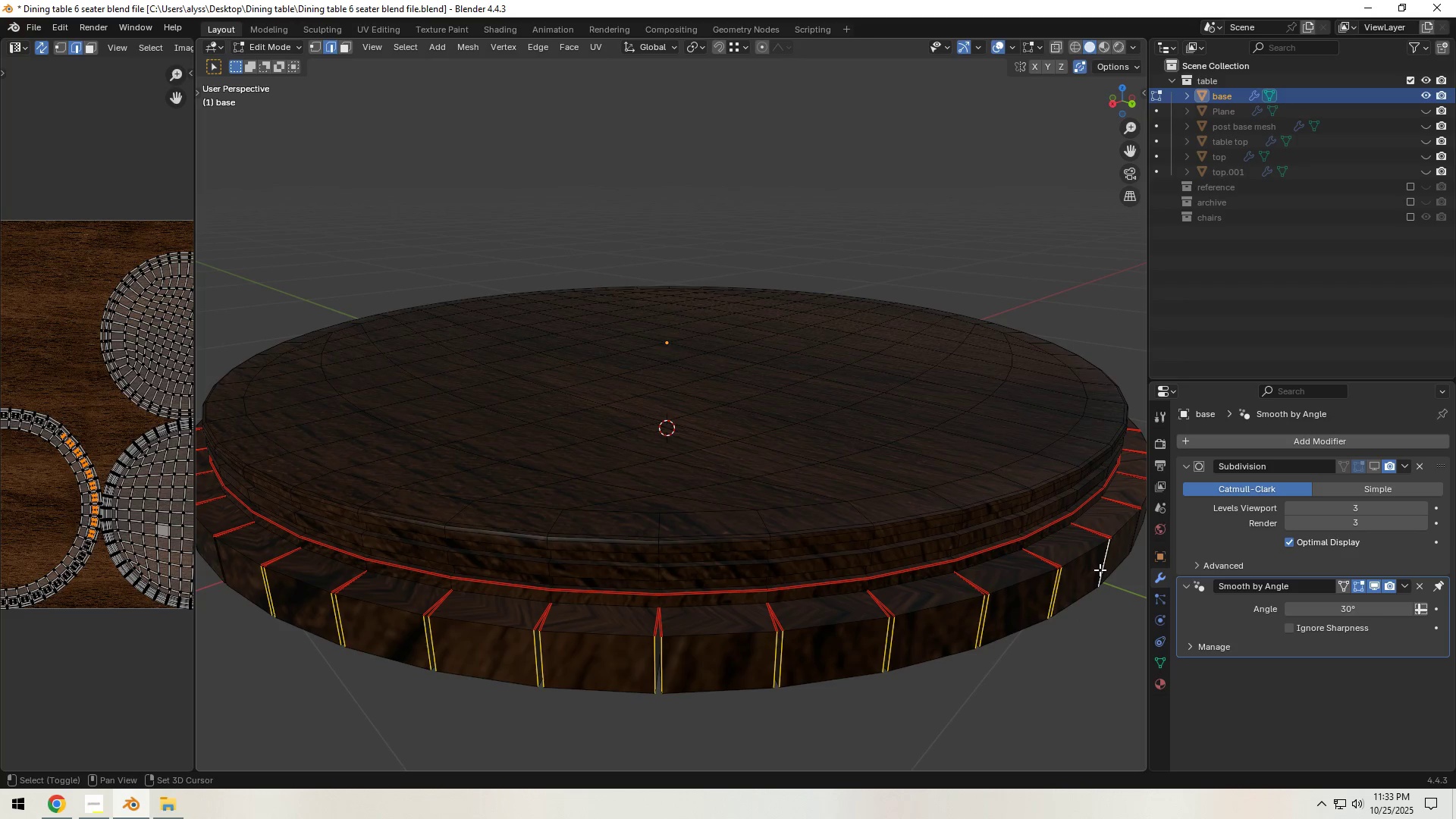 
key(Shift+ShiftLeft)
 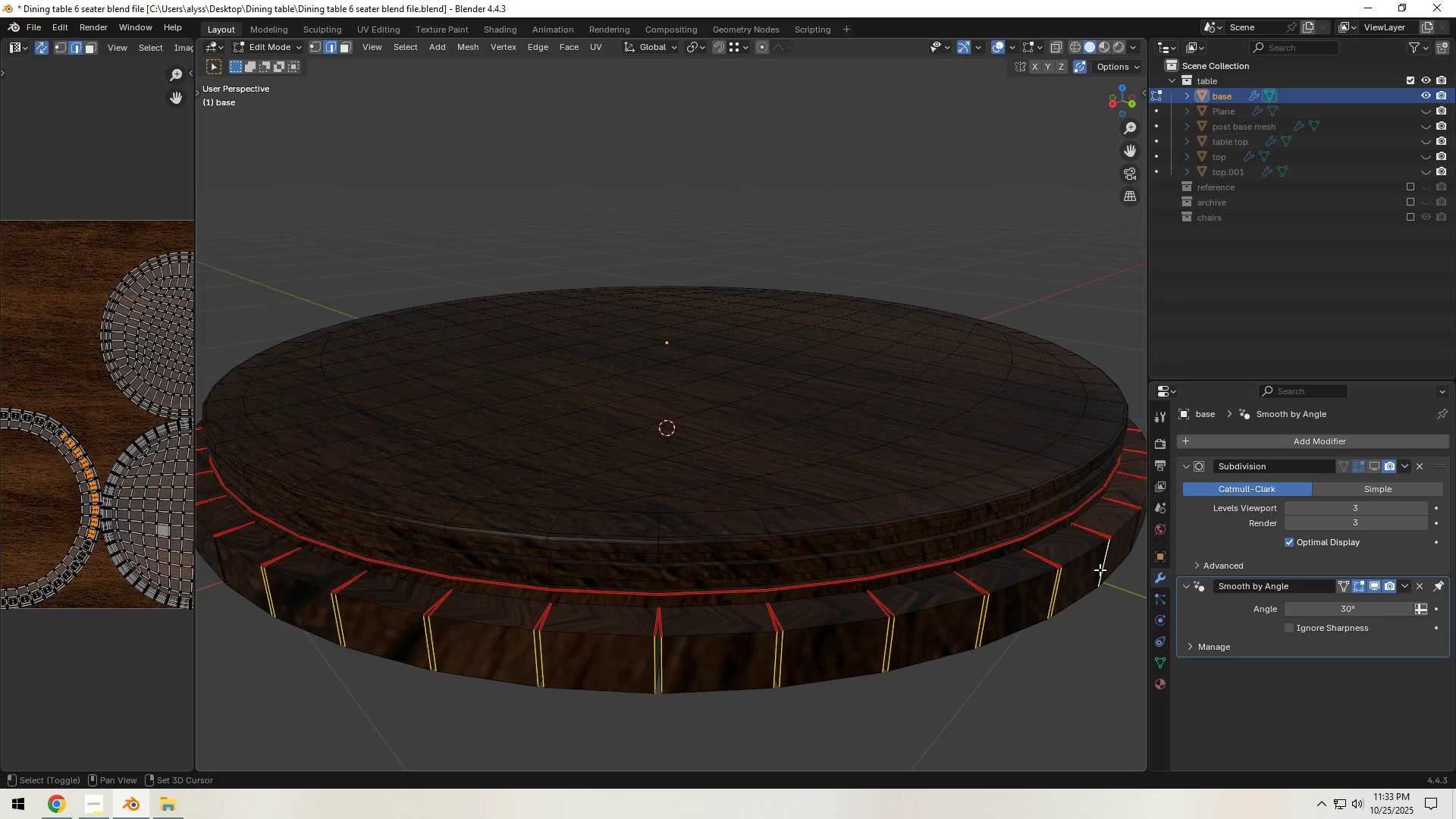 
key(Shift+ShiftLeft)
 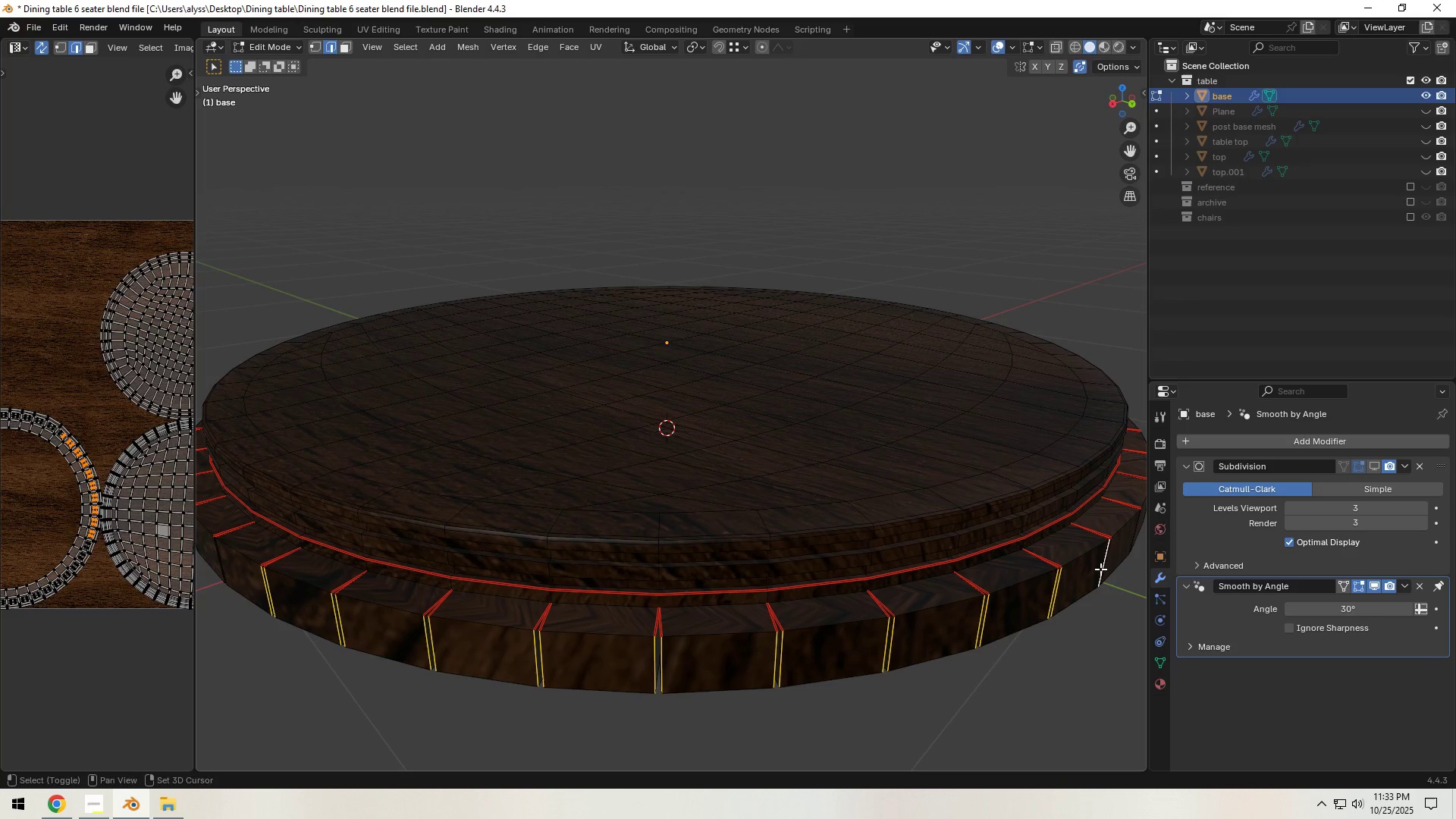 
key(Shift+ShiftLeft)
 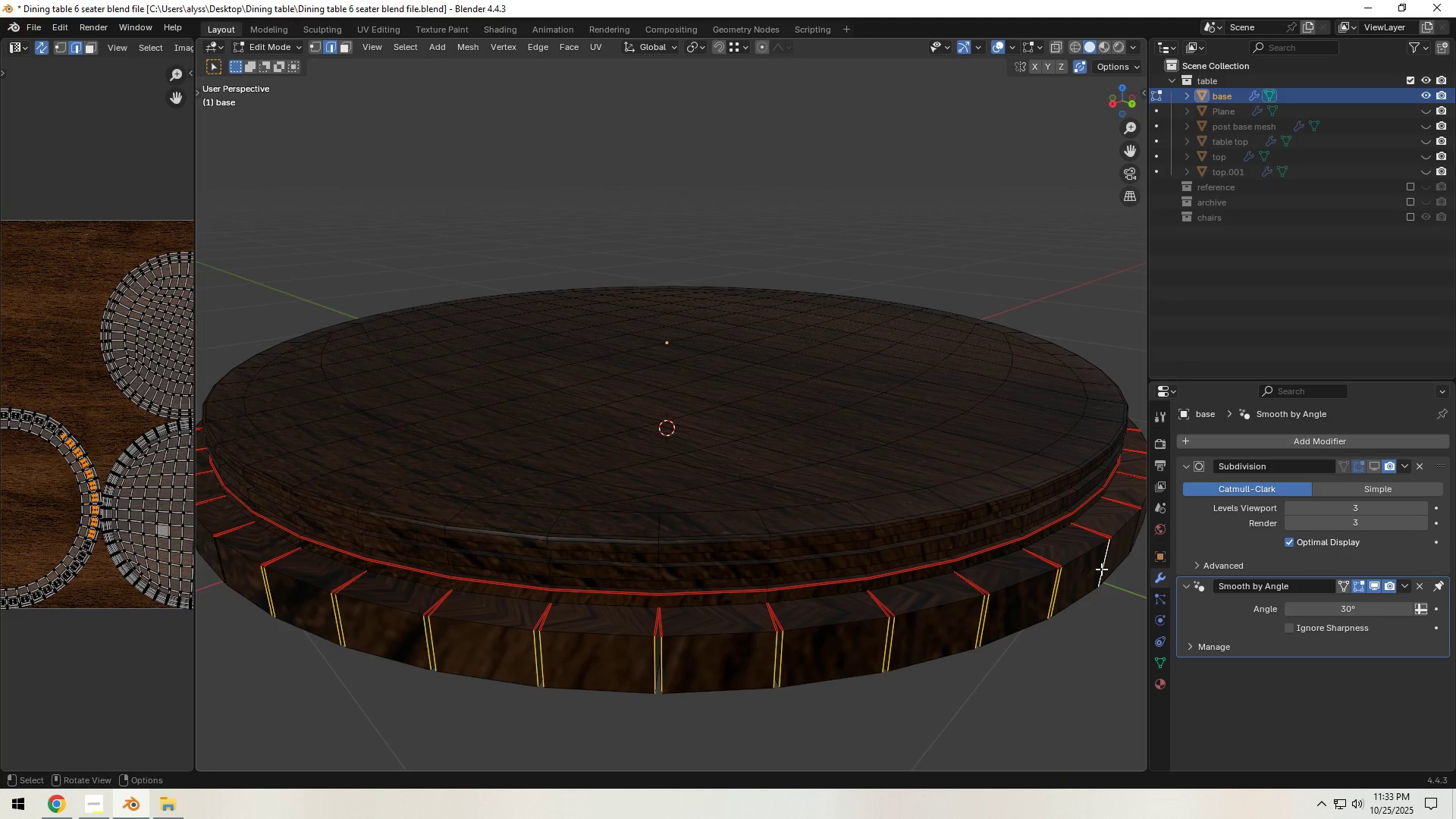 
key(Shift+ShiftLeft)
 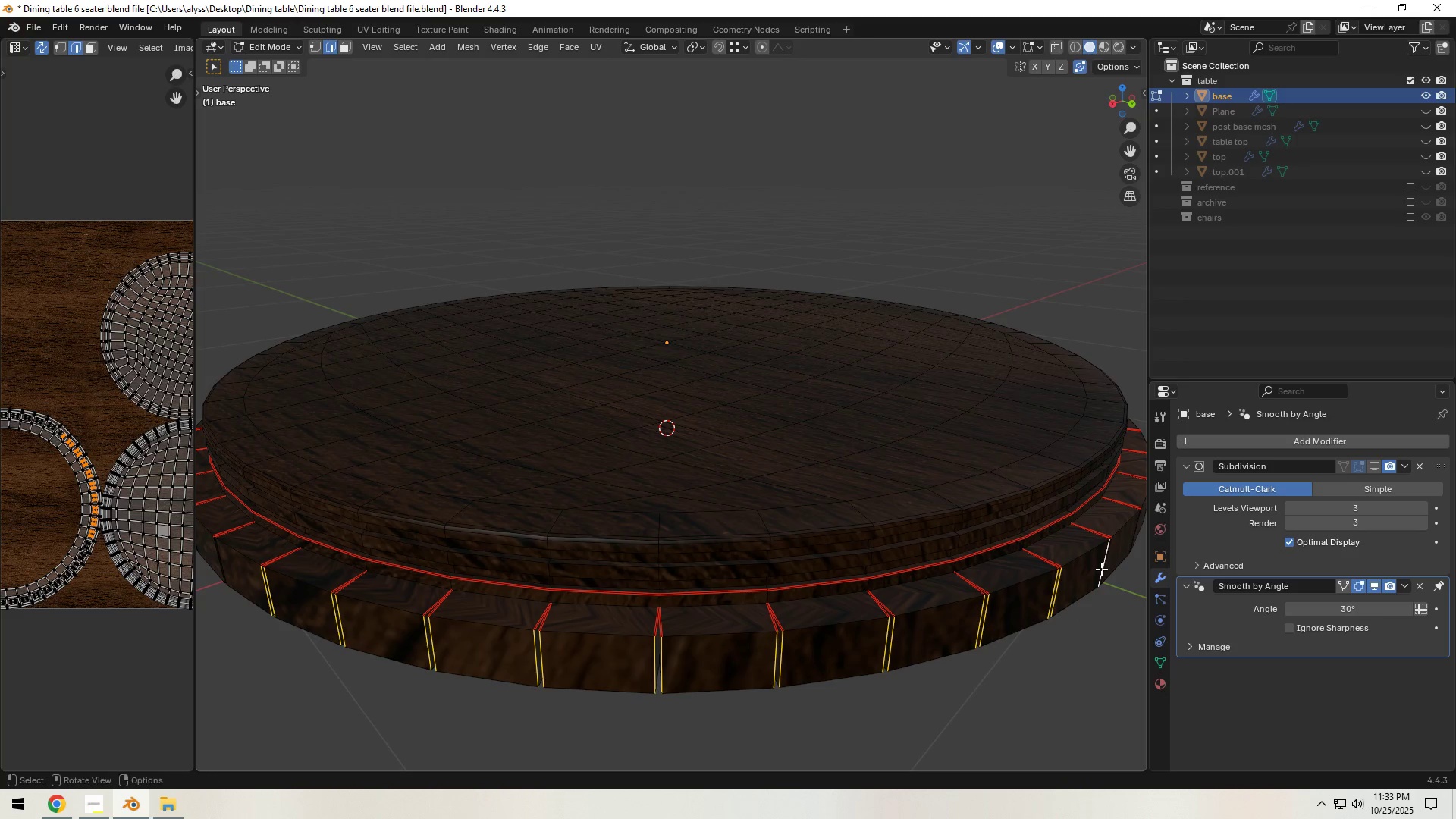 
key(Shift+ShiftLeft)
 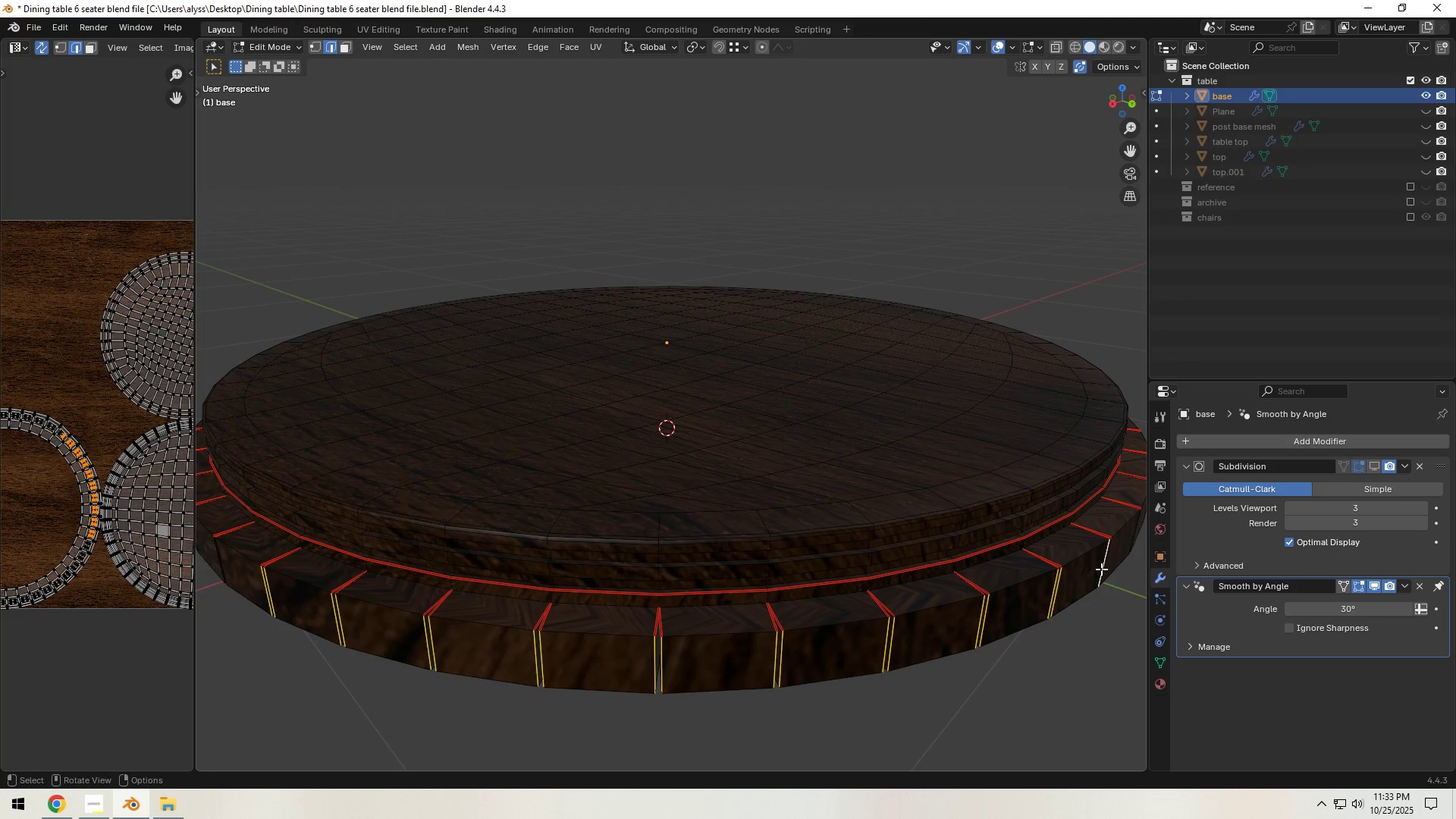 
key(Shift+ShiftLeft)
 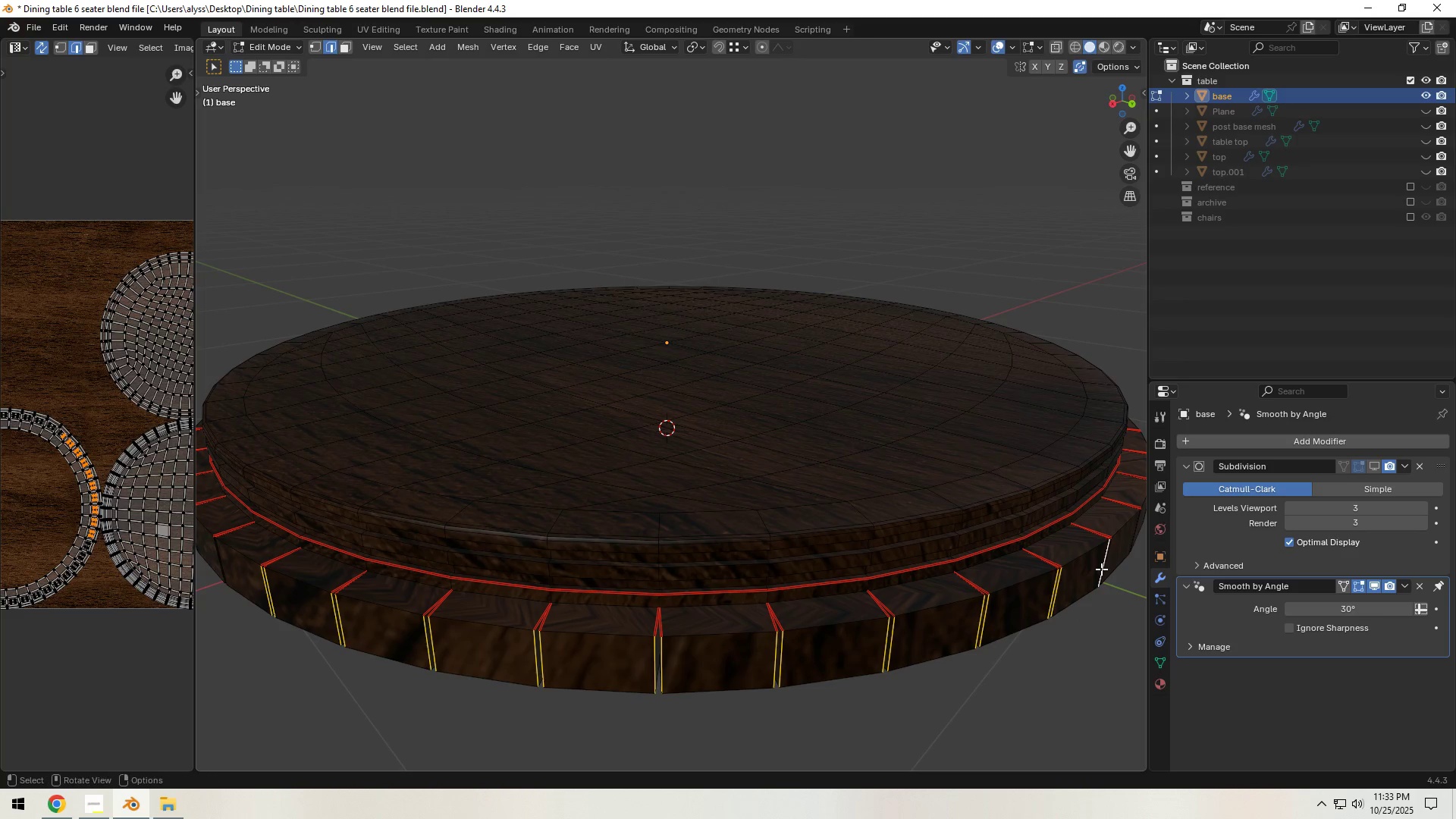 
key(Shift+ShiftLeft)
 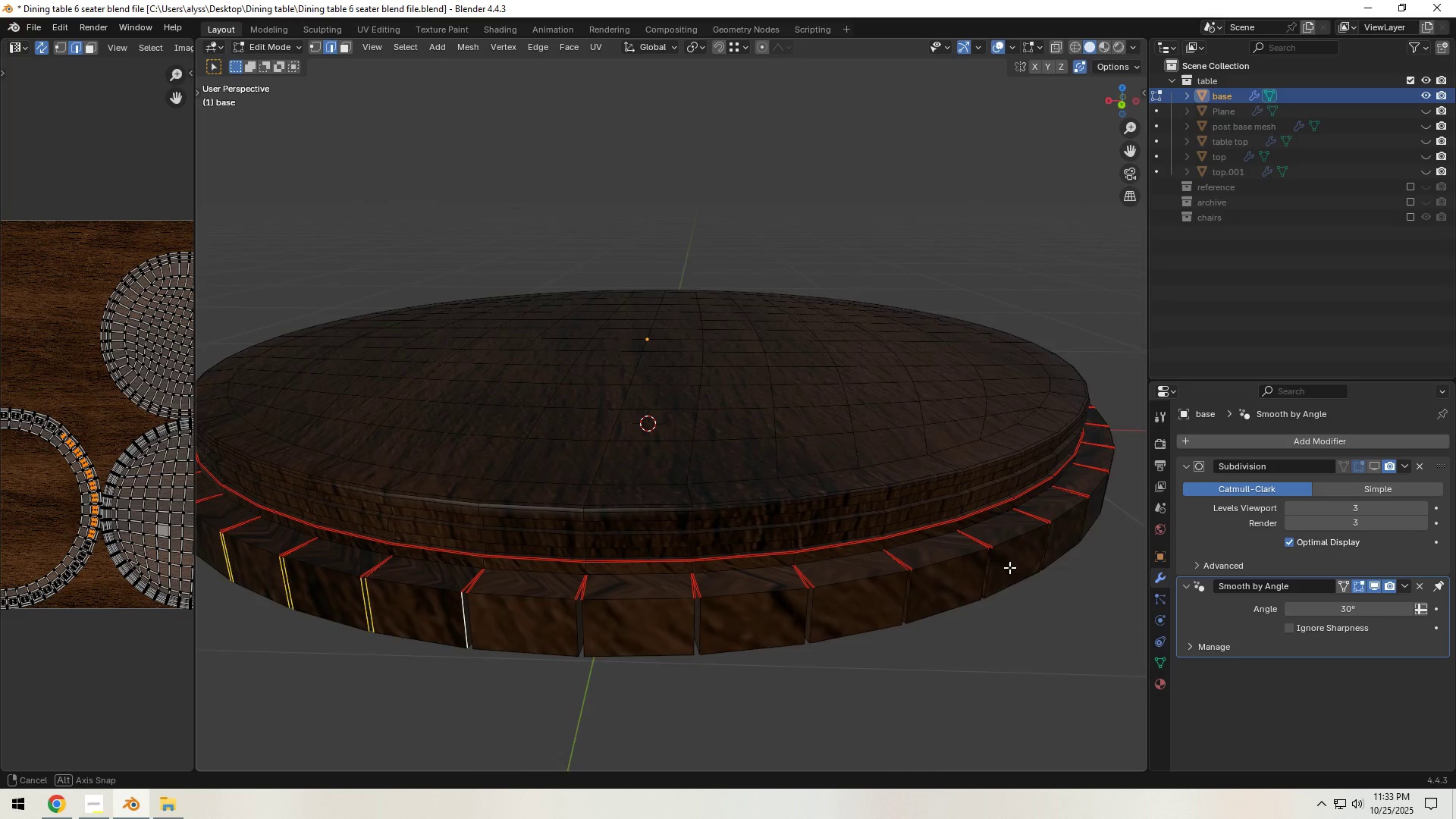 
hold_key(key=ShiftLeft, duration=1.5)
left_click([396, 610])
 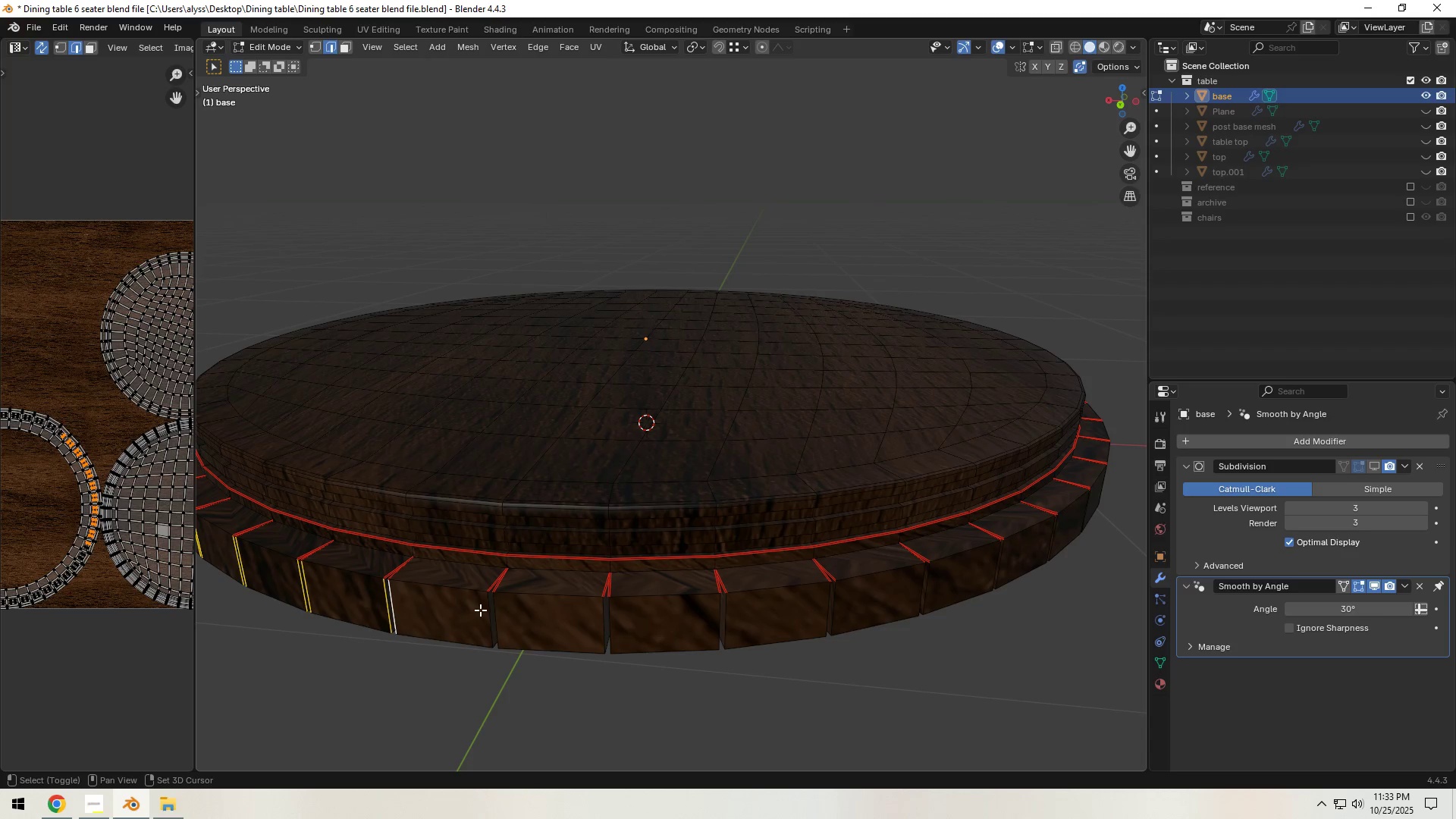 
hold_key(key=ShiftLeft, duration=1.52)
double_click([499, 613])
 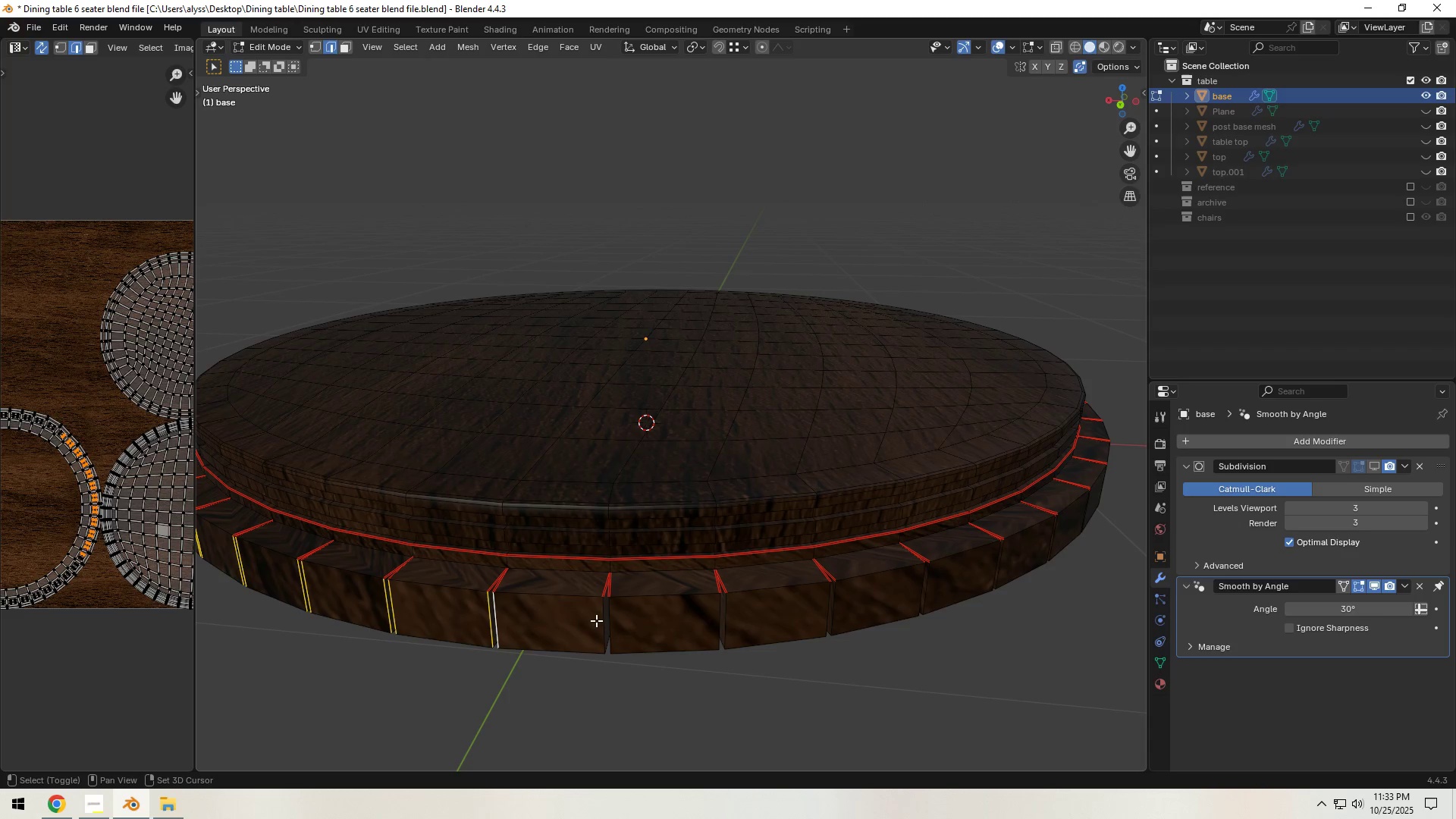 
left_click([597, 620])
 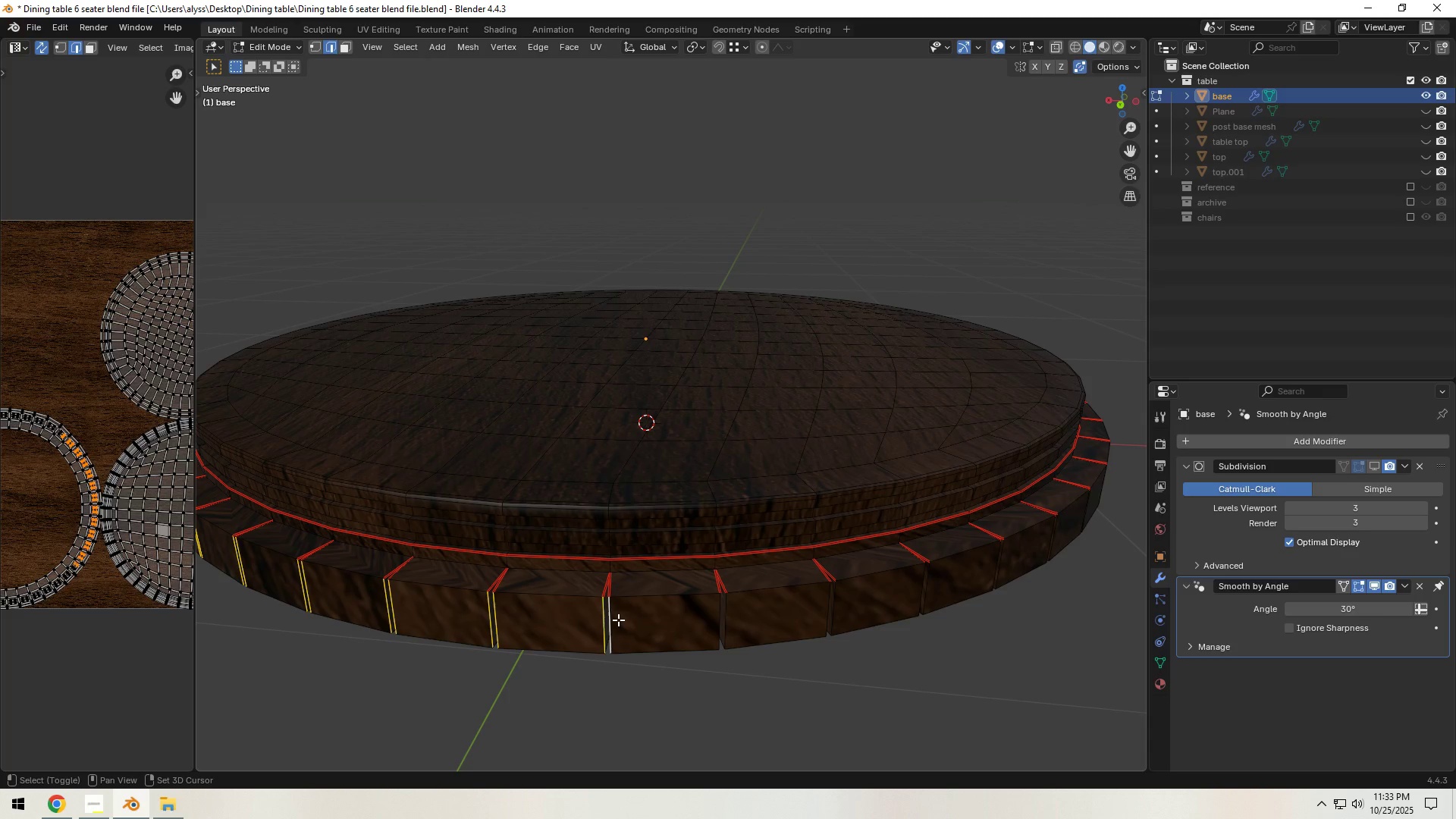 
hold_key(key=ShiftLeft, duration=1.51)
double_click([618, 620])
 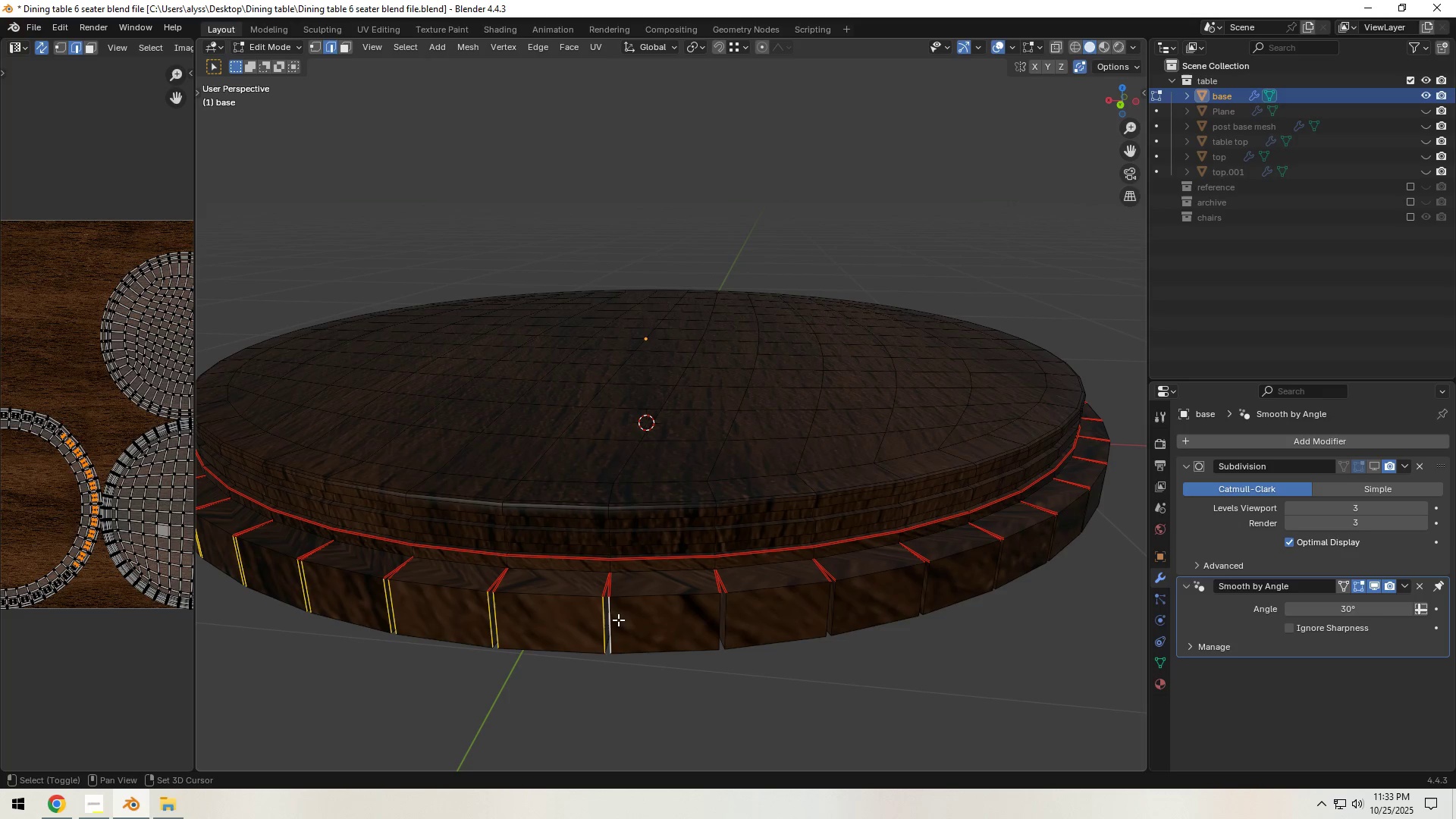 
left_click([710, 620])
 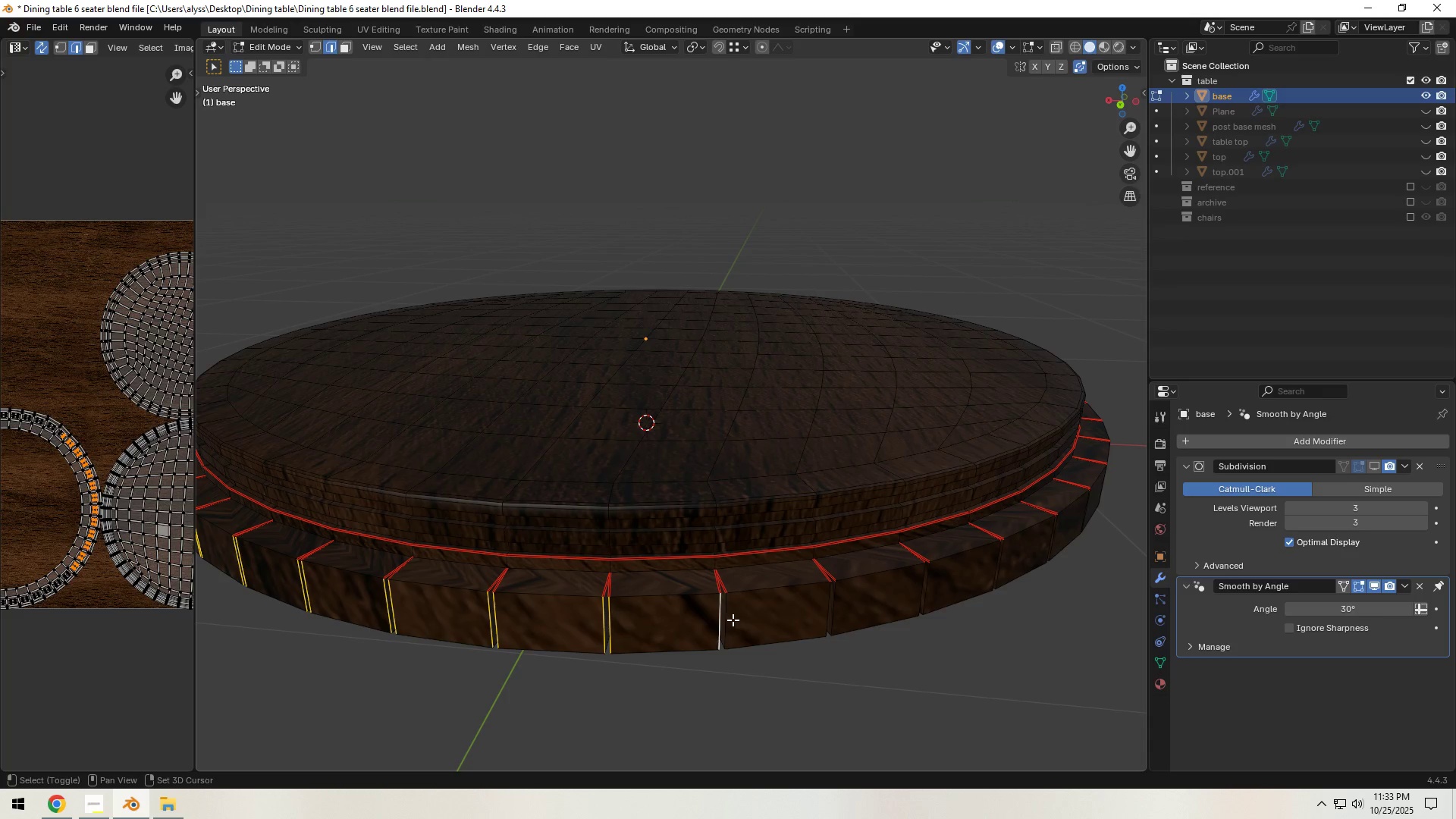 
double_click([733, 620])
 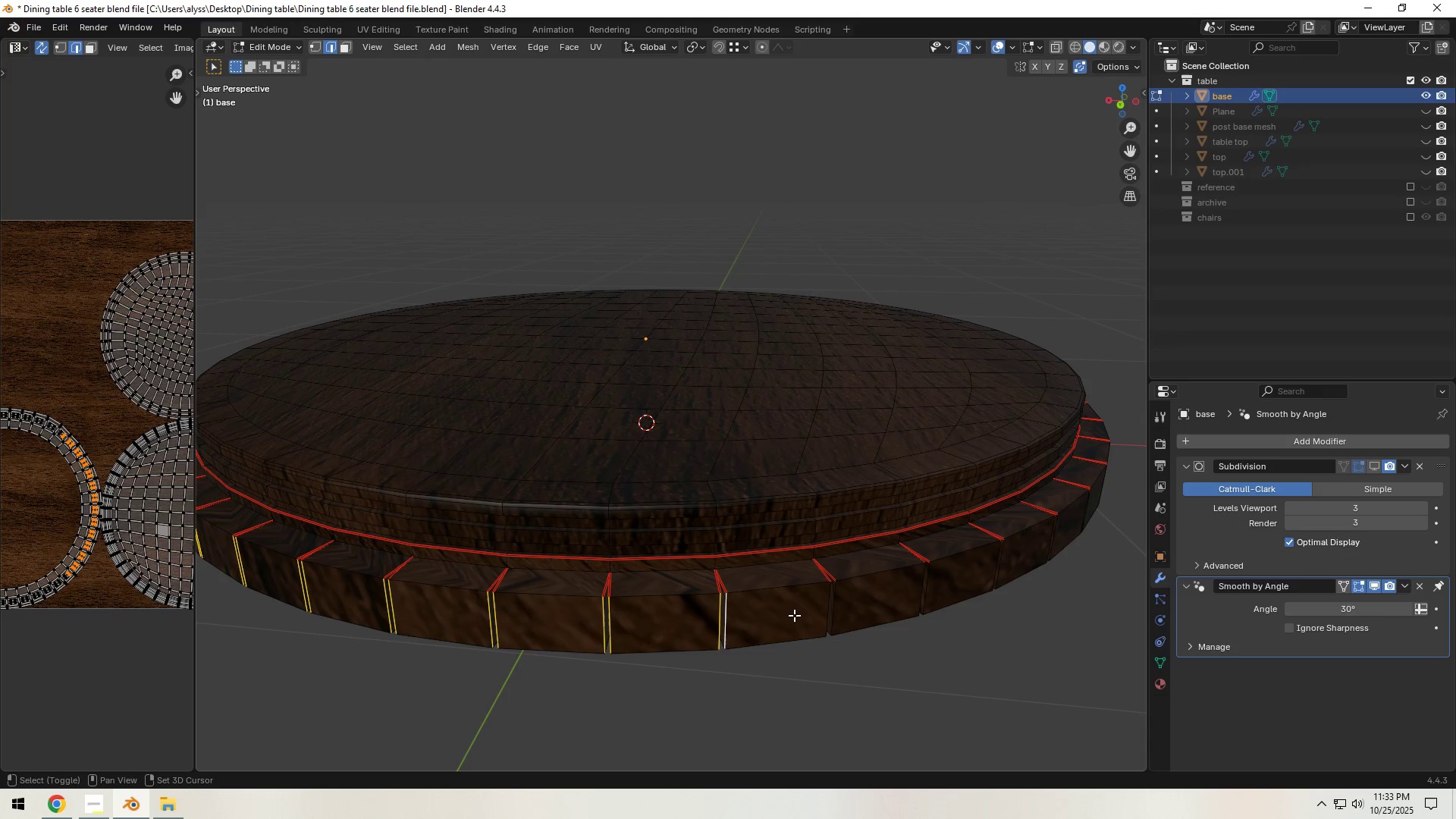 
hold_key(key=ShiftLeft, duration=1.53)
left_click([816, 611])
 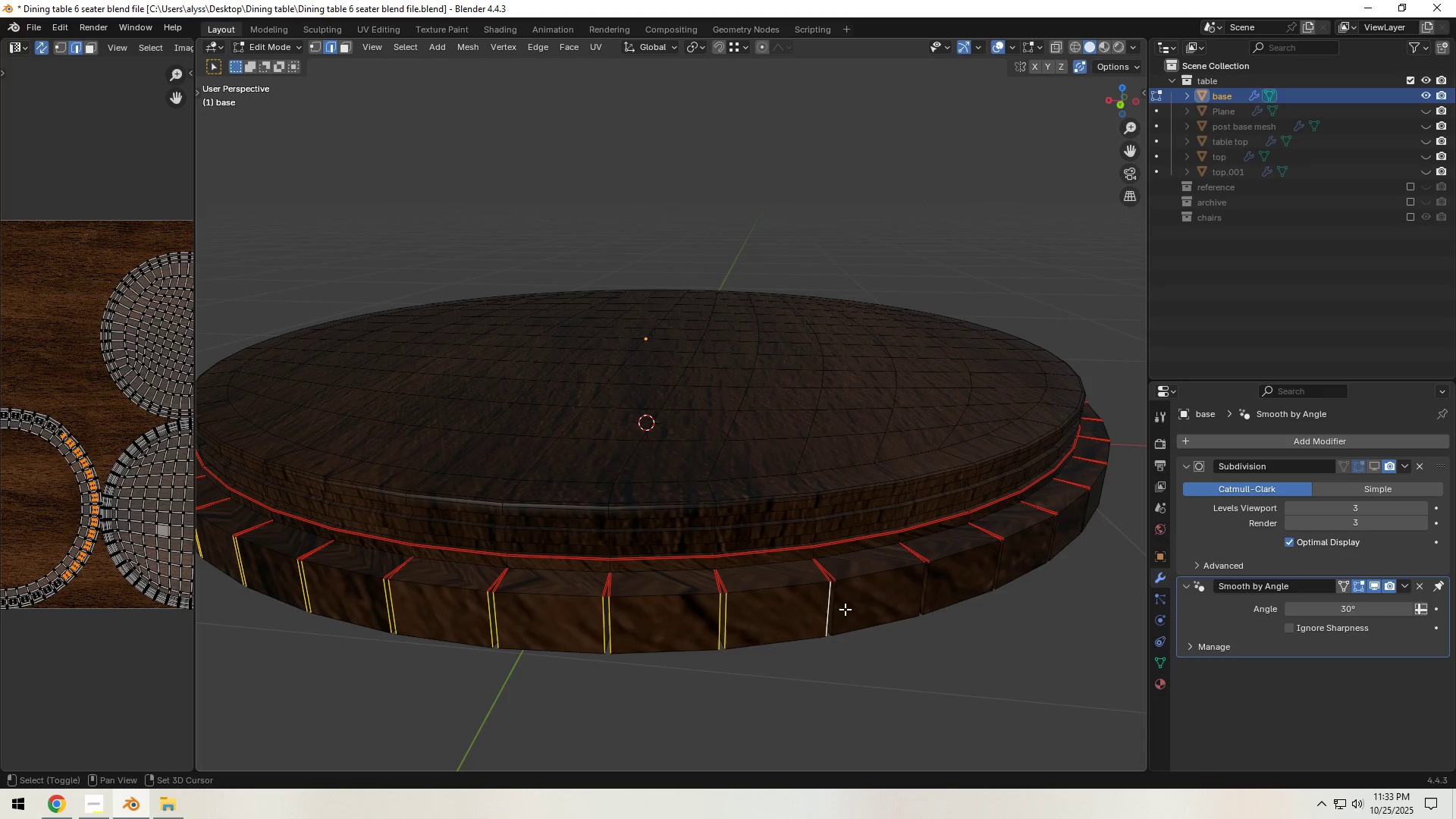 
left_click([845, 609])
 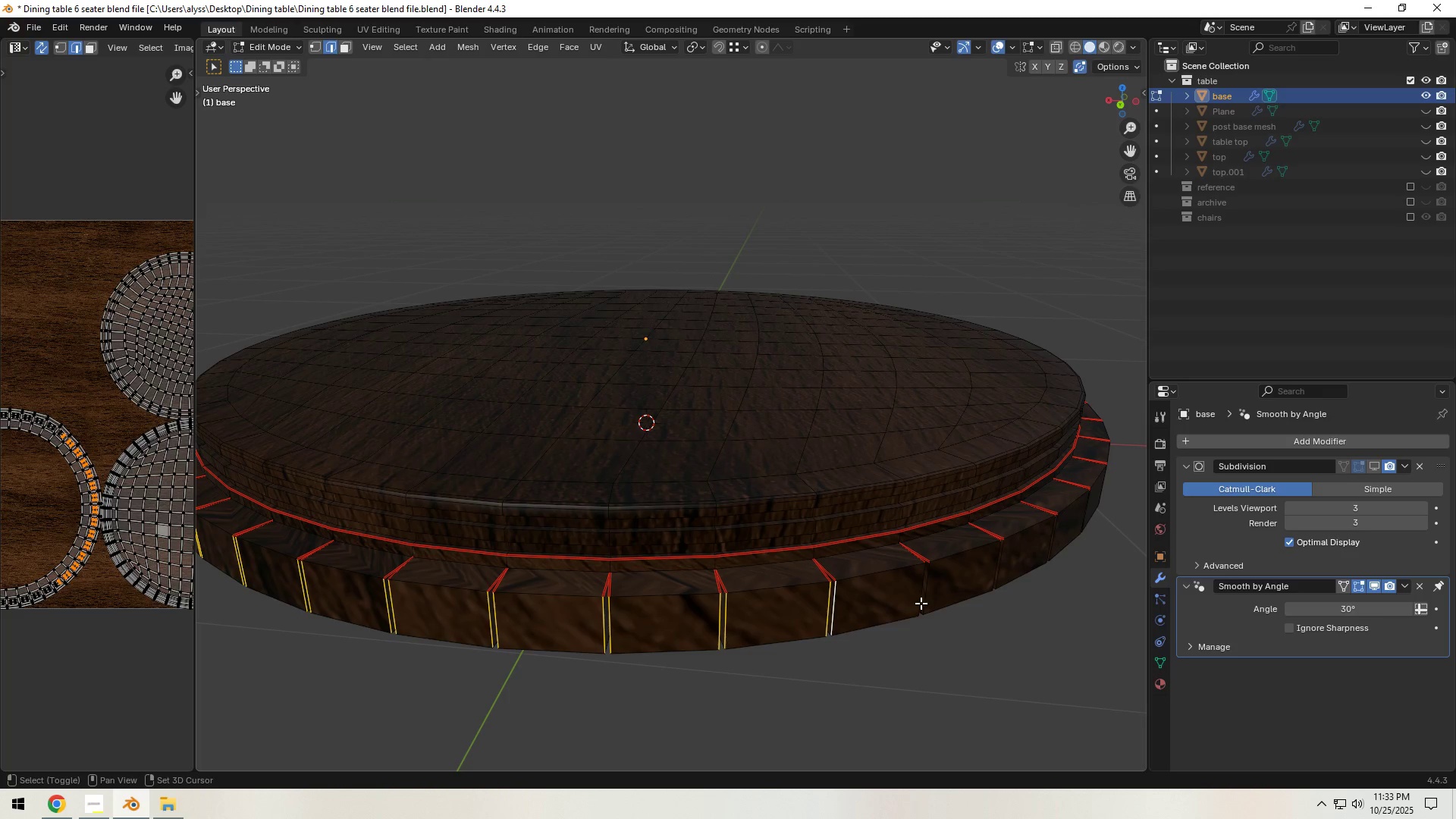 
hold_key(key=ShiftLeft, duration=1.14)
left_click([920, 595])
 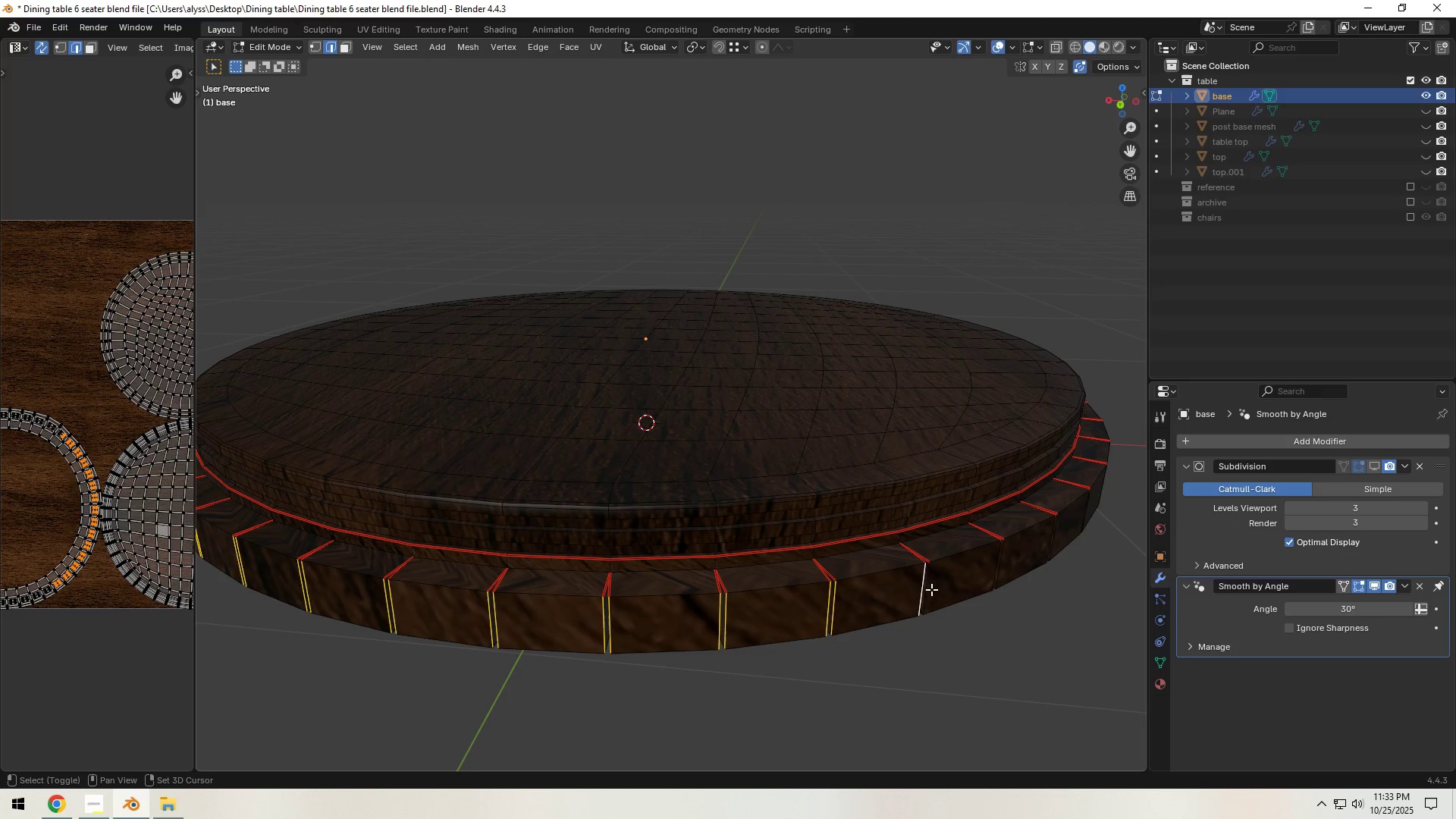 
left_click([931, 589])
 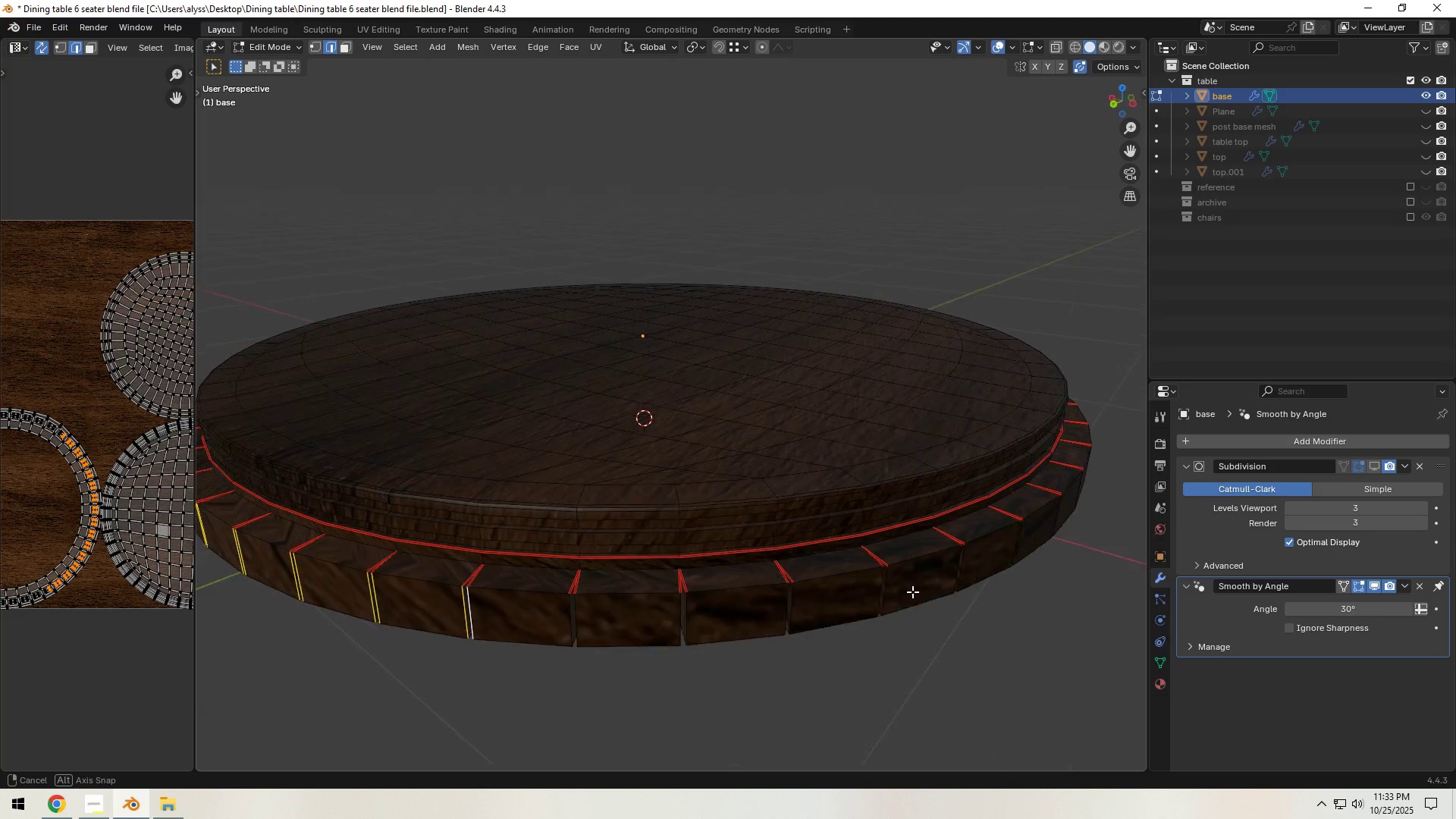 
hold_key(key=ShiftLeft, duration=1.5)
left_click([513, 617])
 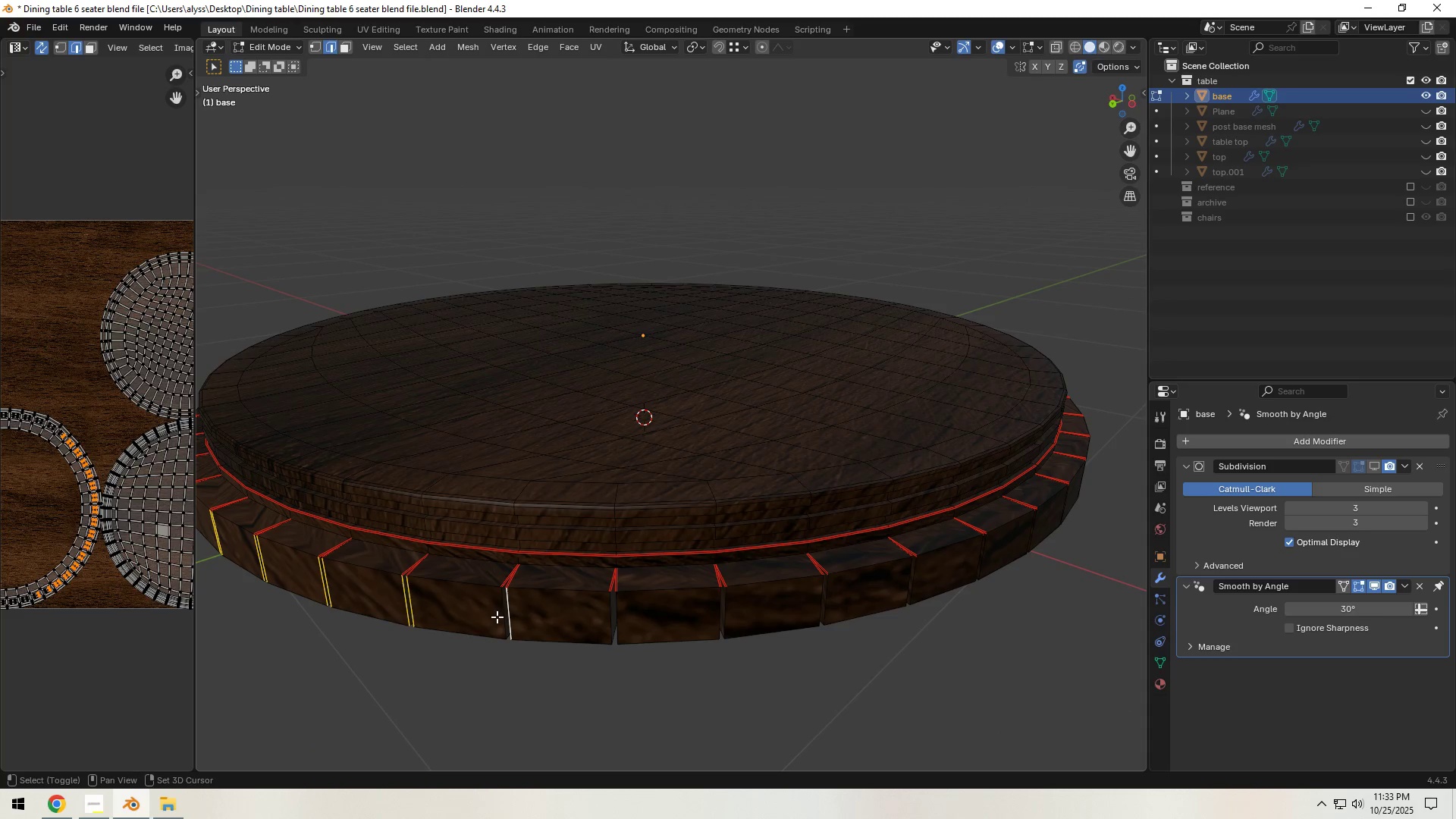 
double_click([497, 617])
 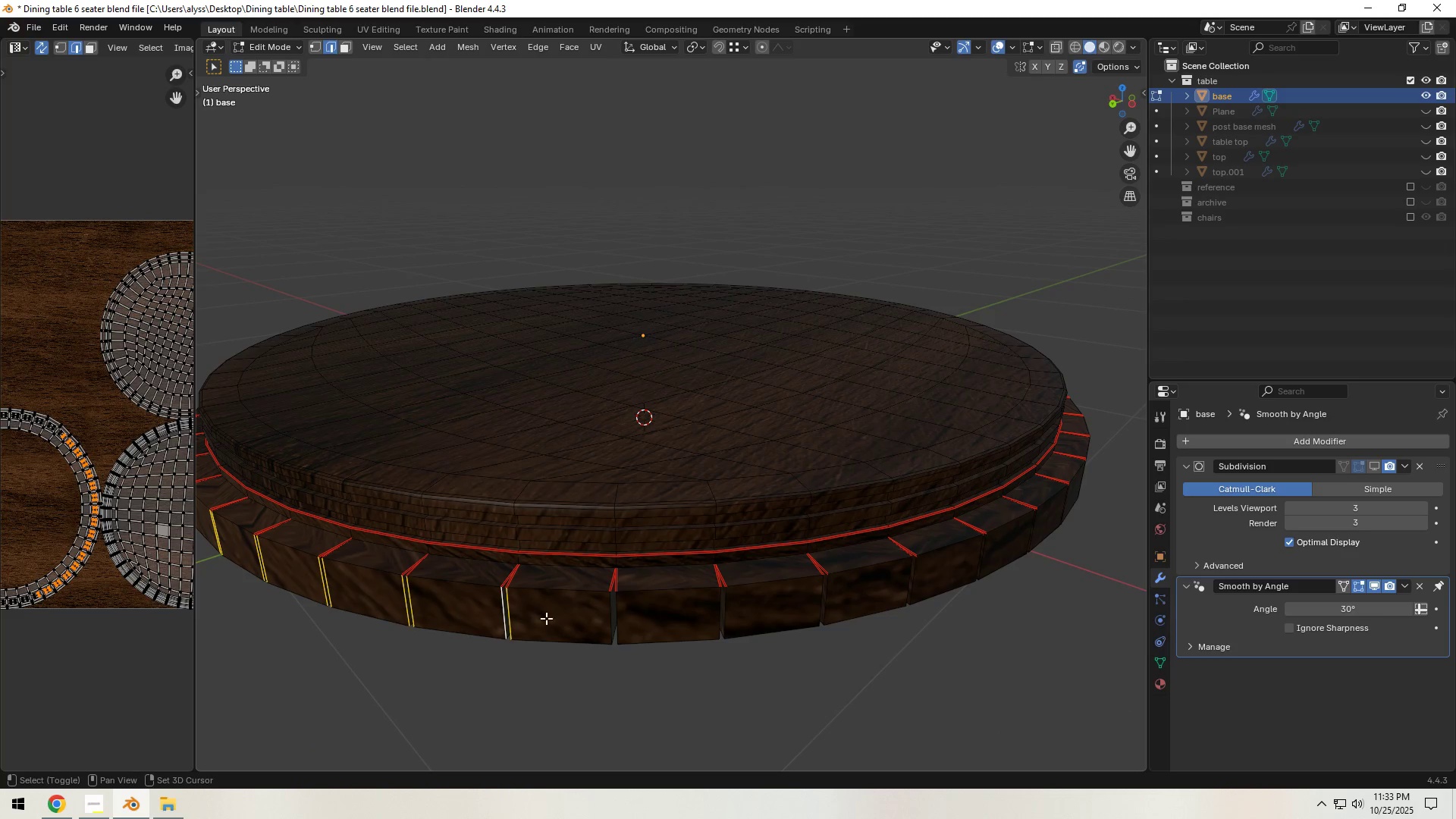 
hold_key(key=ShiftLeft, duration=1.51)
left_click([607, 619])
 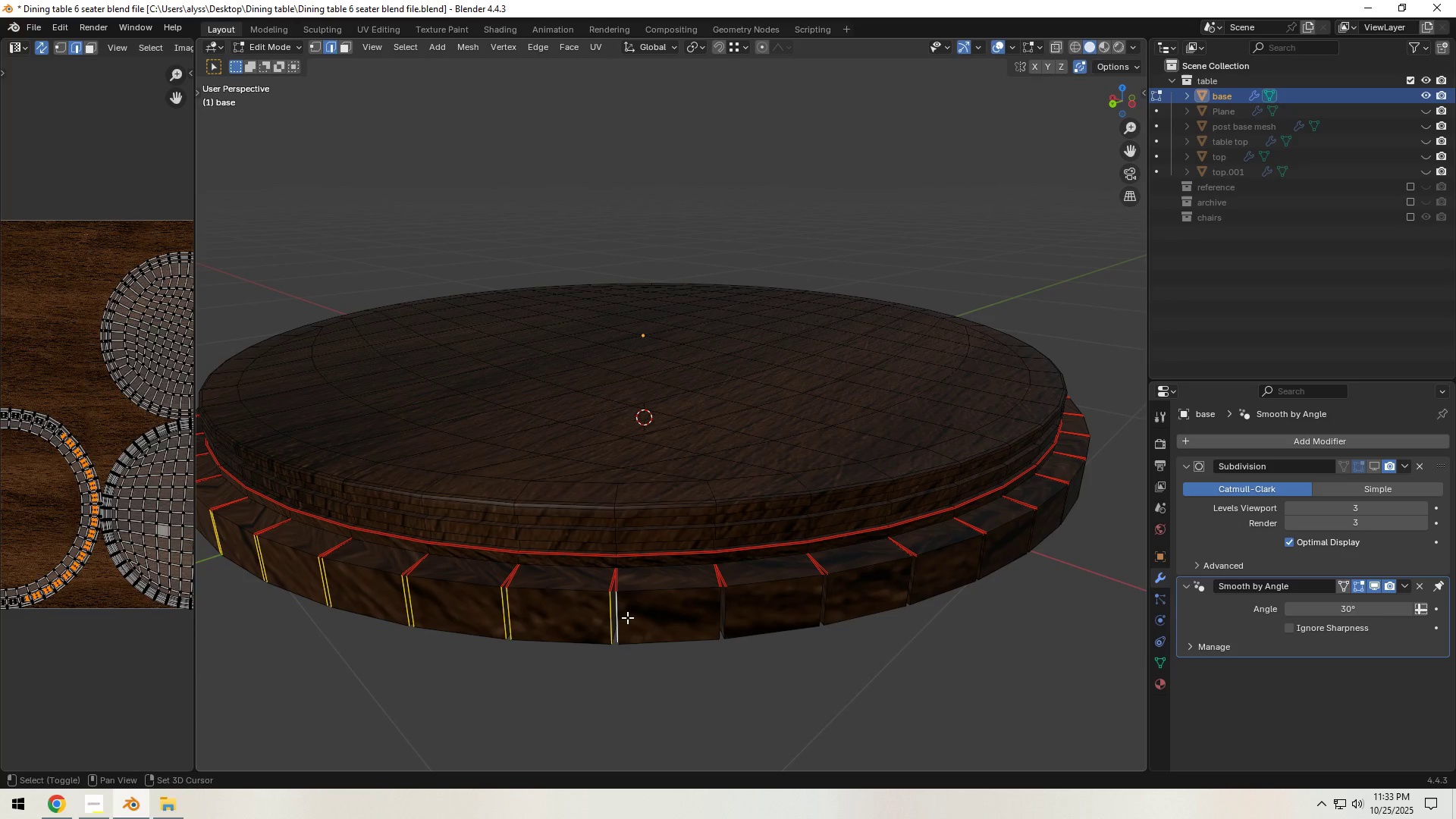 
double_click([627, 617])
 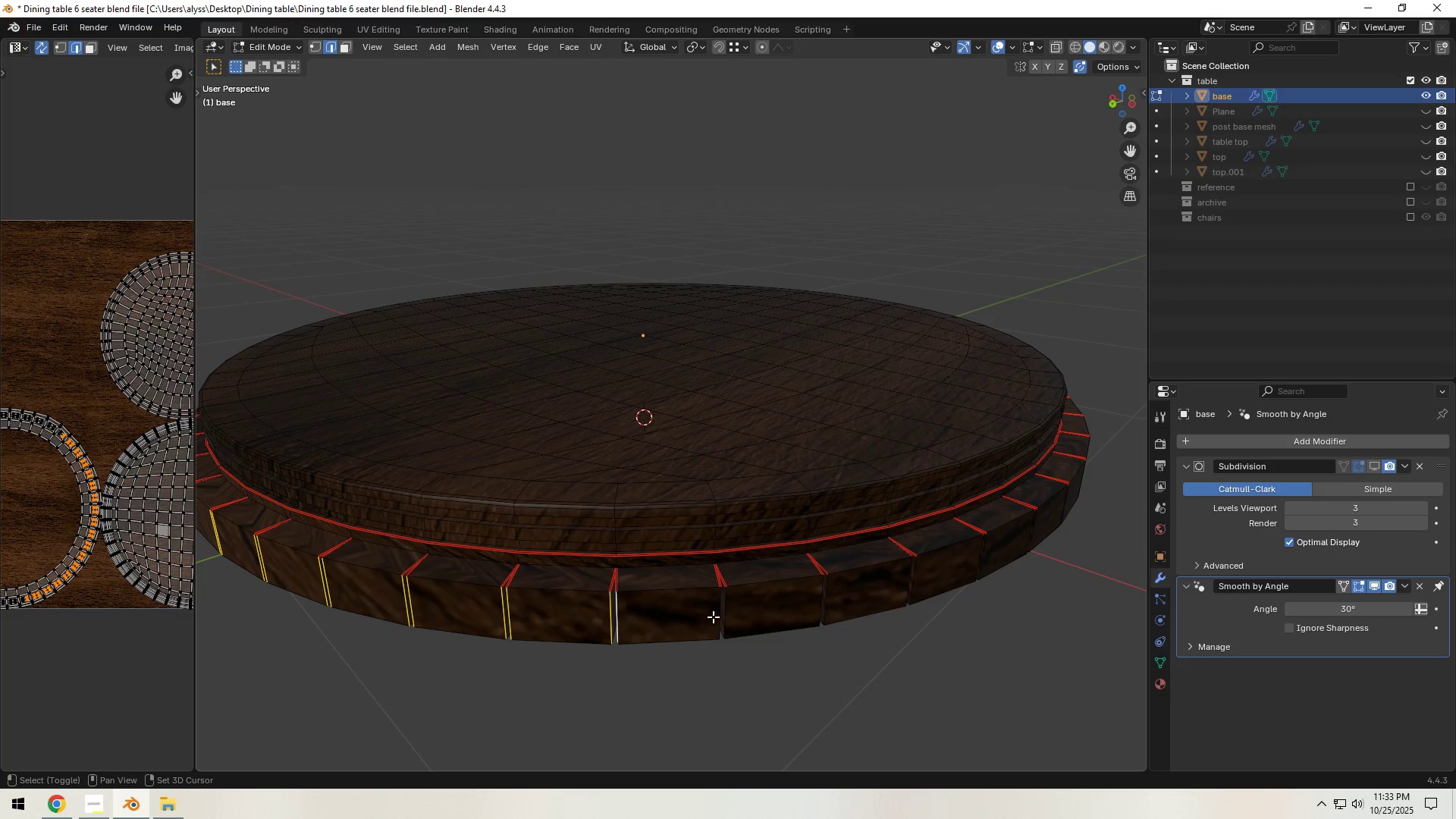 
hold_key(key=ShiftLeft, duration=1.52)
left_click([714, 616])
 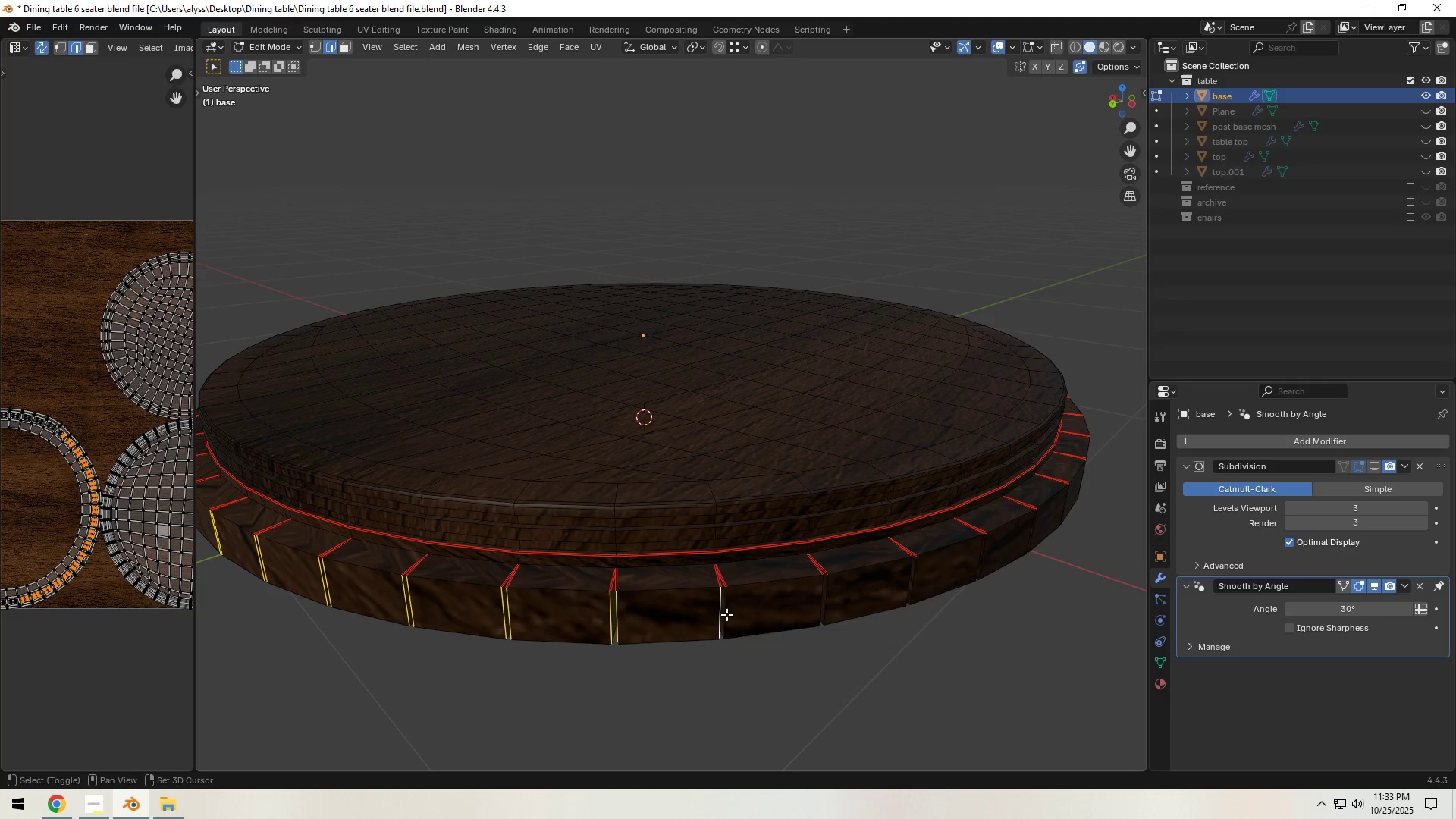 
double_click([726, 614])
 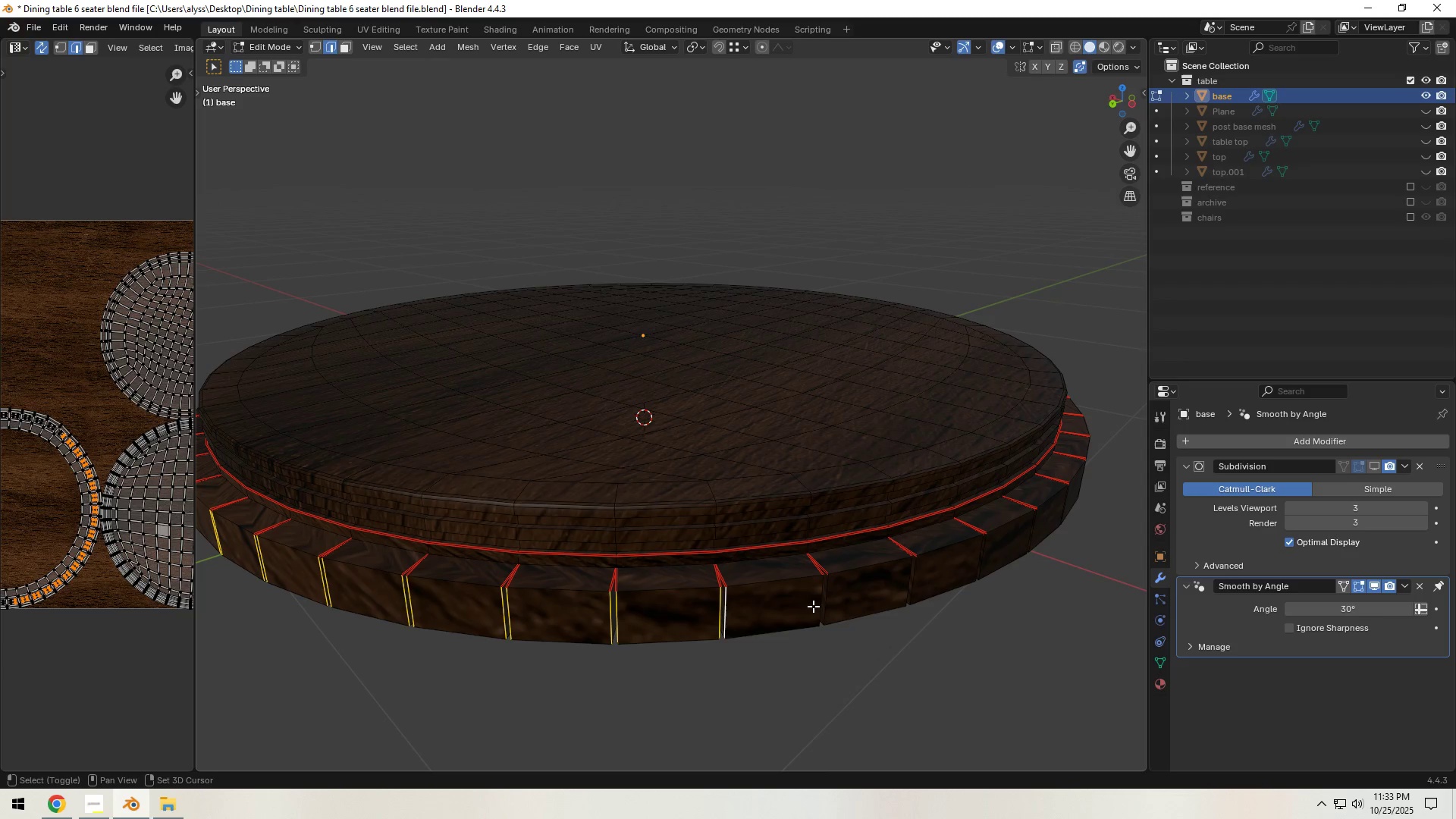 
left_click([816, 604])
 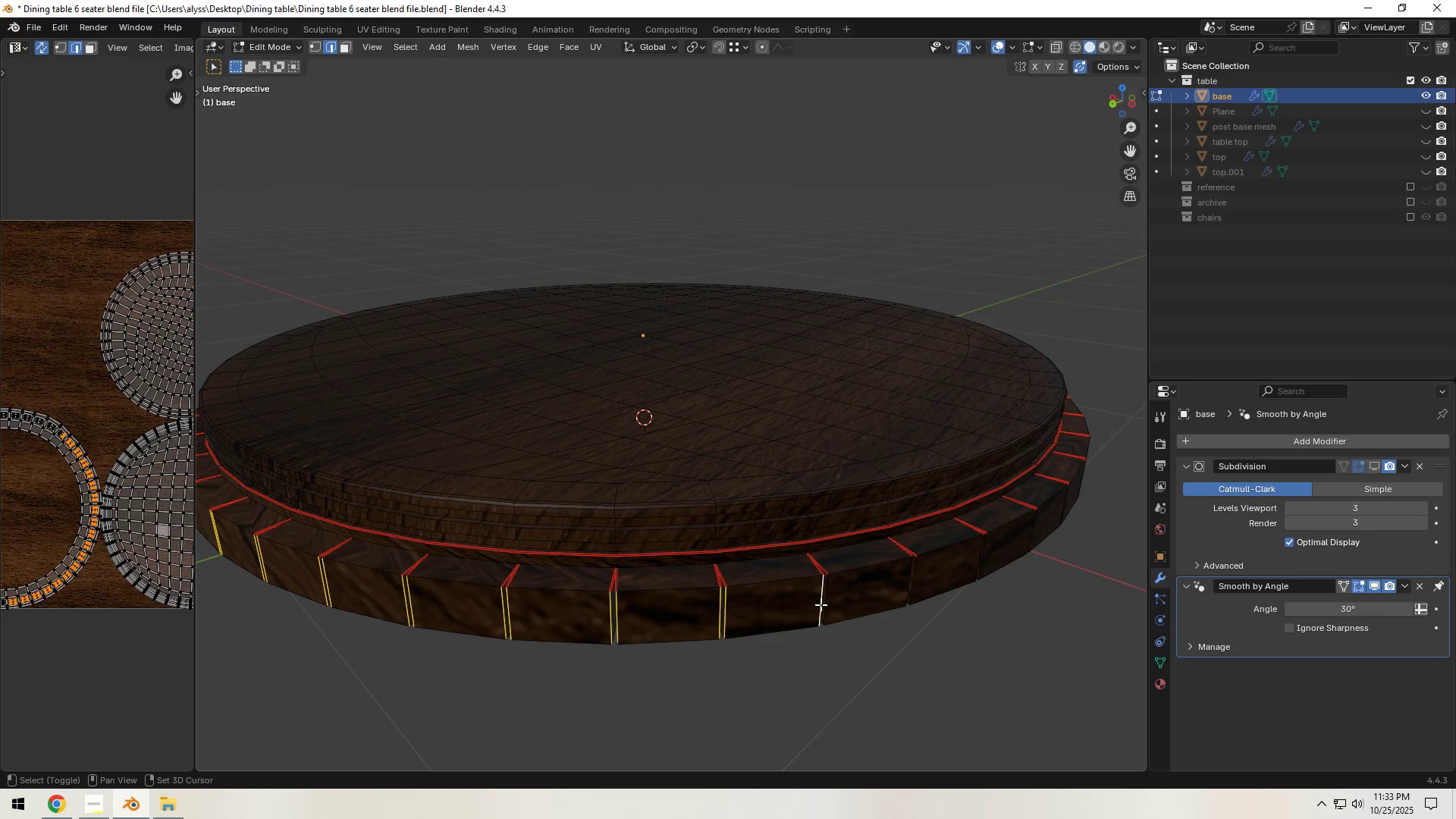 
hold_key(key=ShiftLeft, duration=1.51)
left_click([828, 603])
 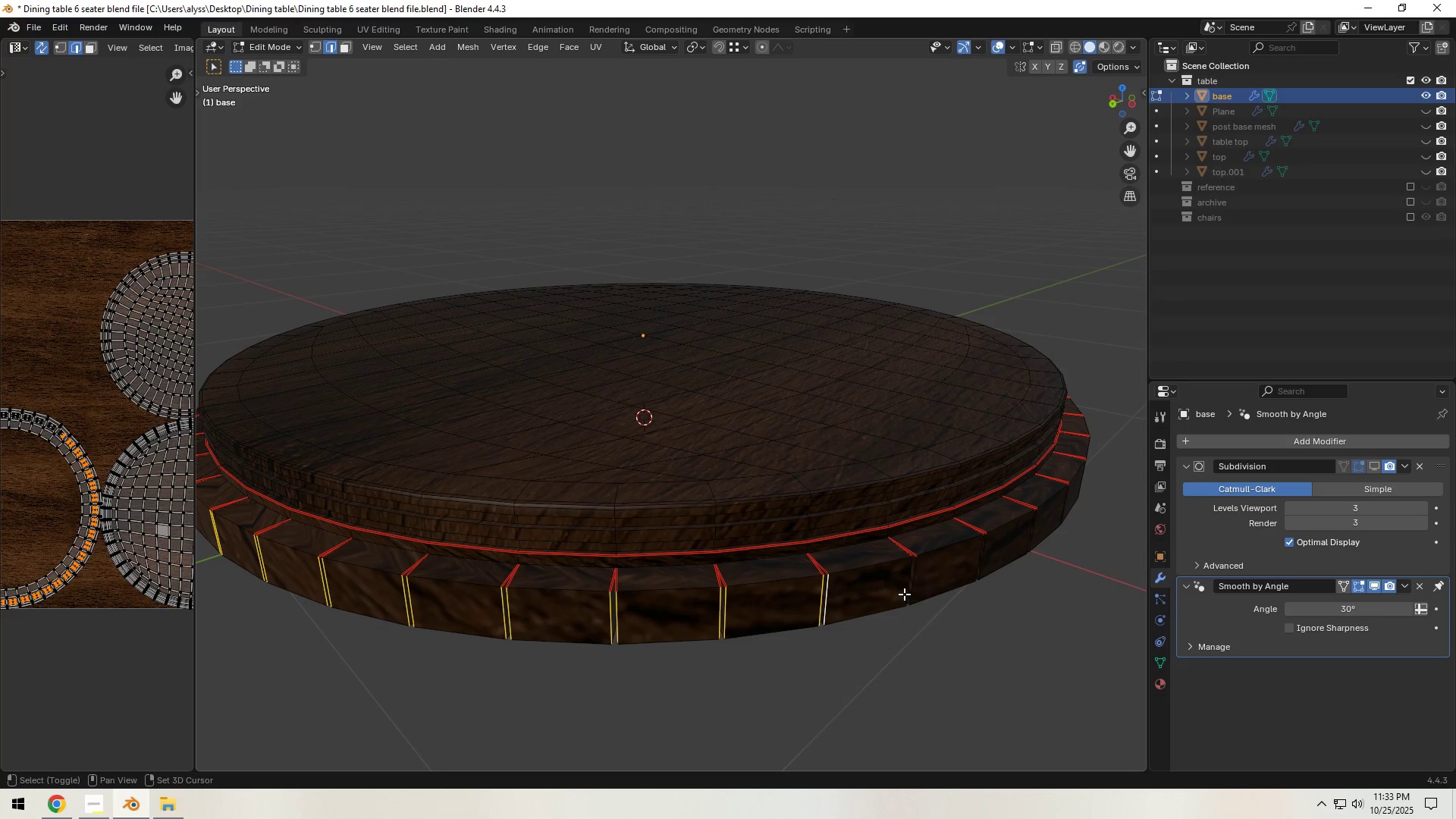 
left_click([903, 594])
 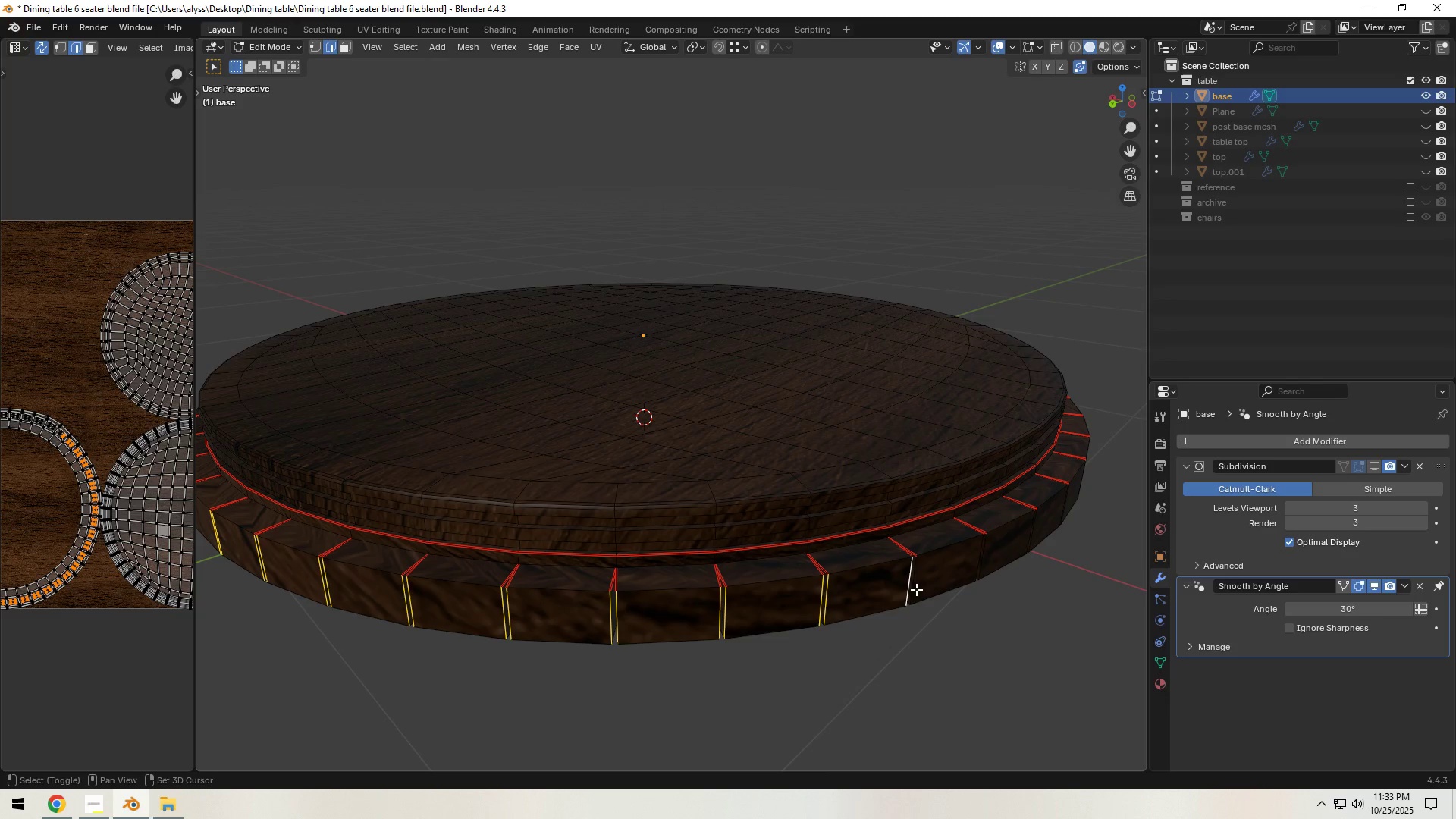 
hold_key(key=ShiftLeft, duration=0.45)
left_click([917, 587])
 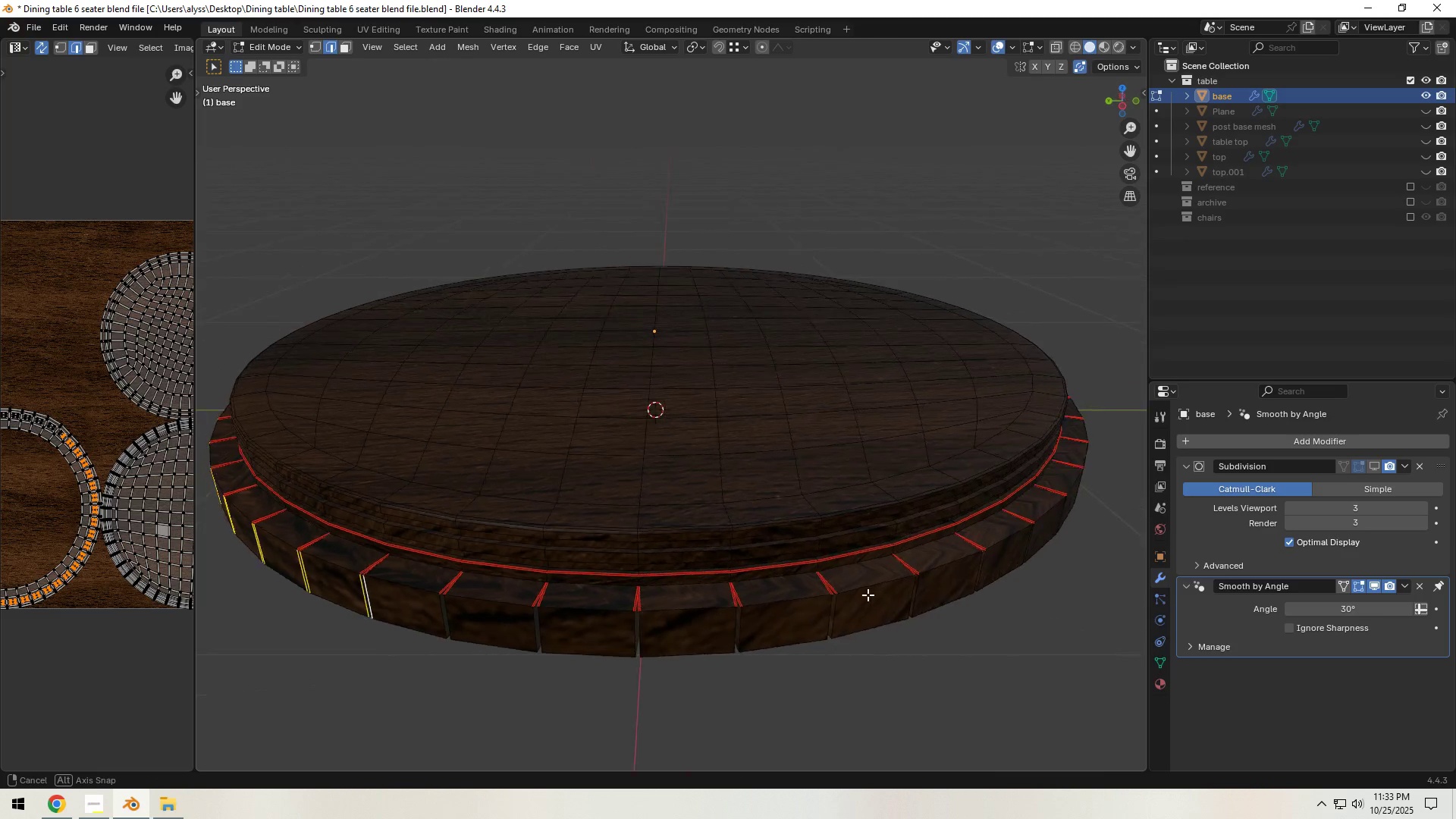 
hold_key(key=ShiftLeft, duration=1.52)
left_click([388, 610])
 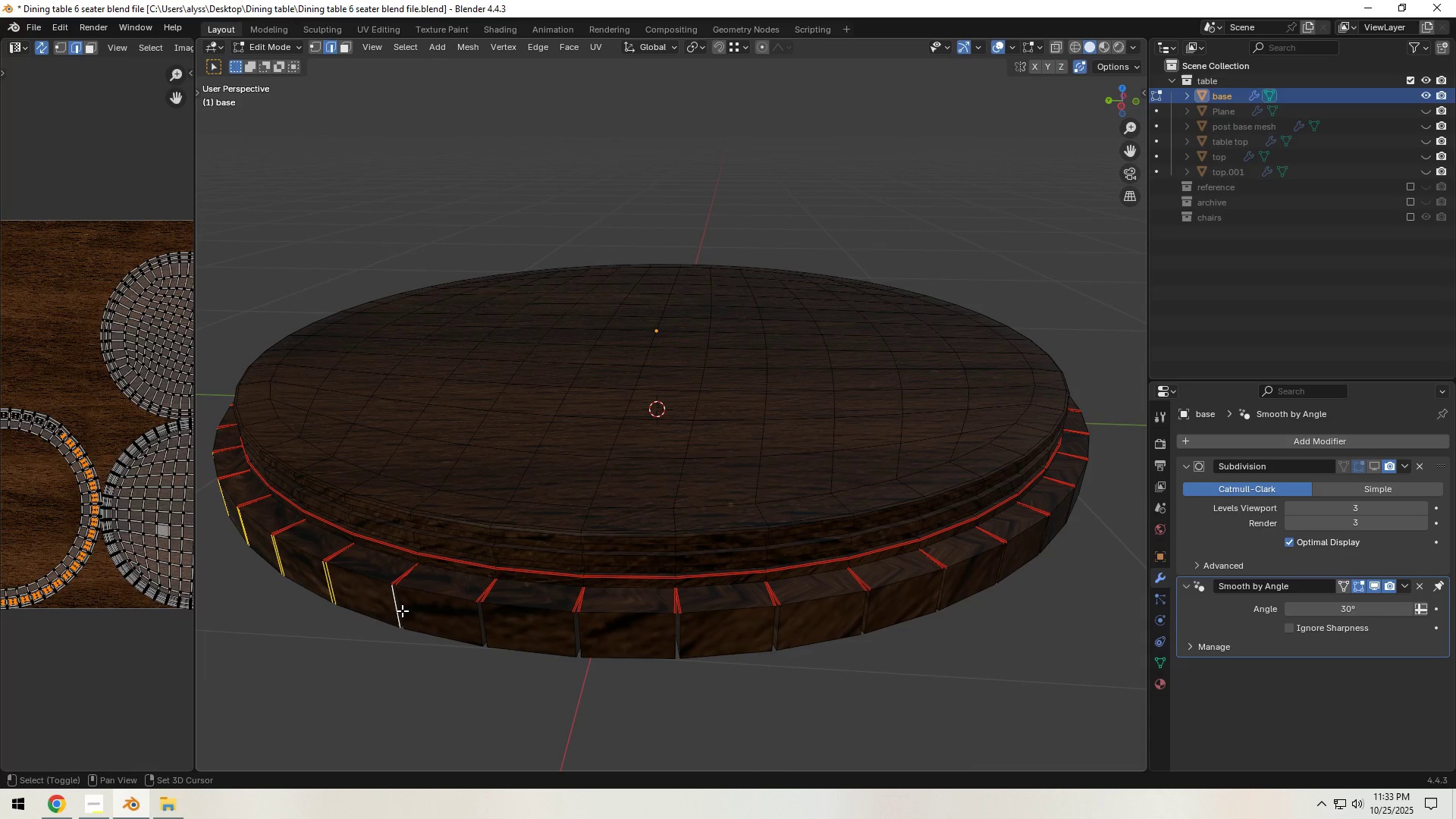 
double_click([402, 610])
 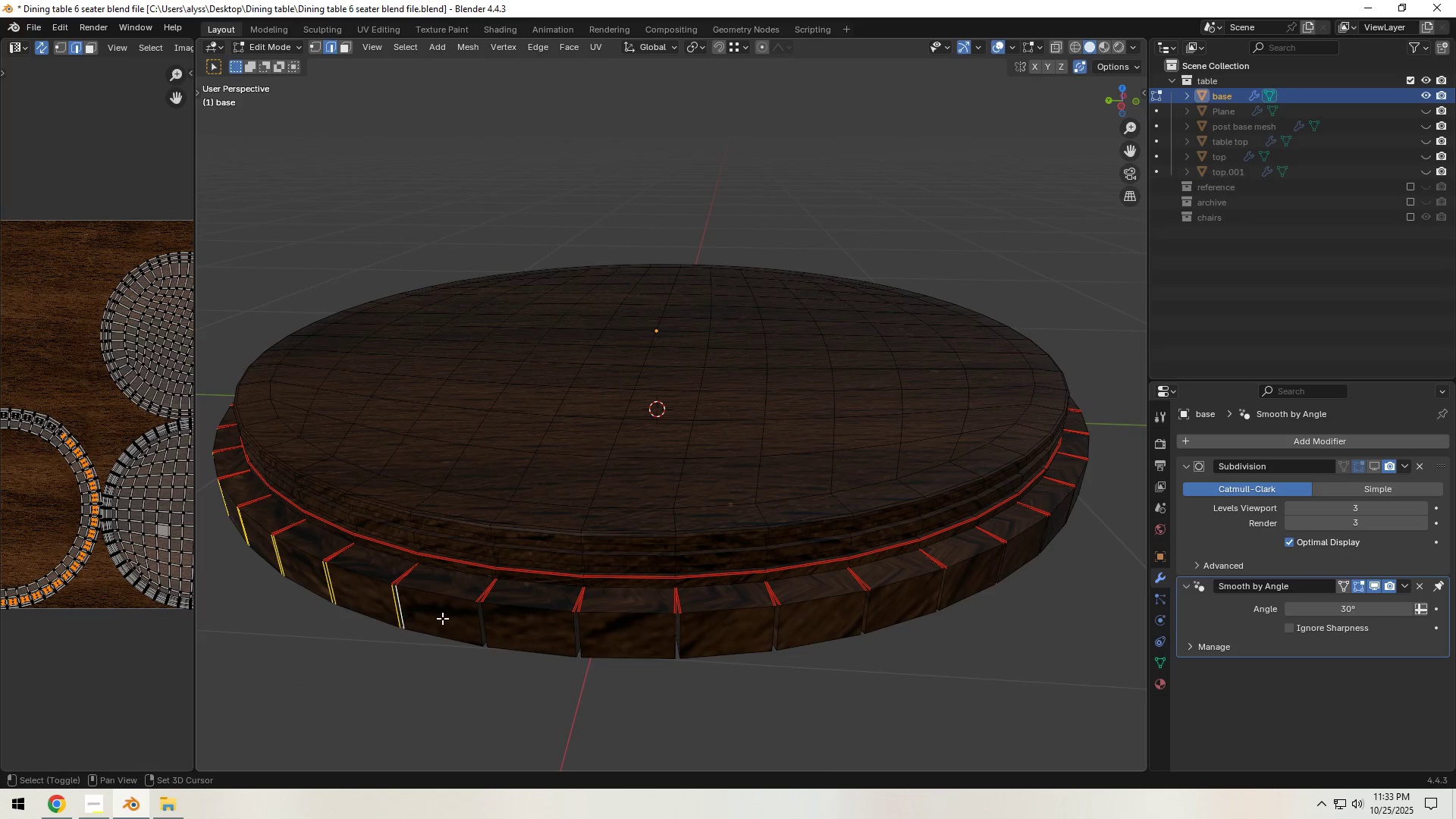 
hold_key(key=ShiftLeft, duration=1.52)
left_click([478, 623])
 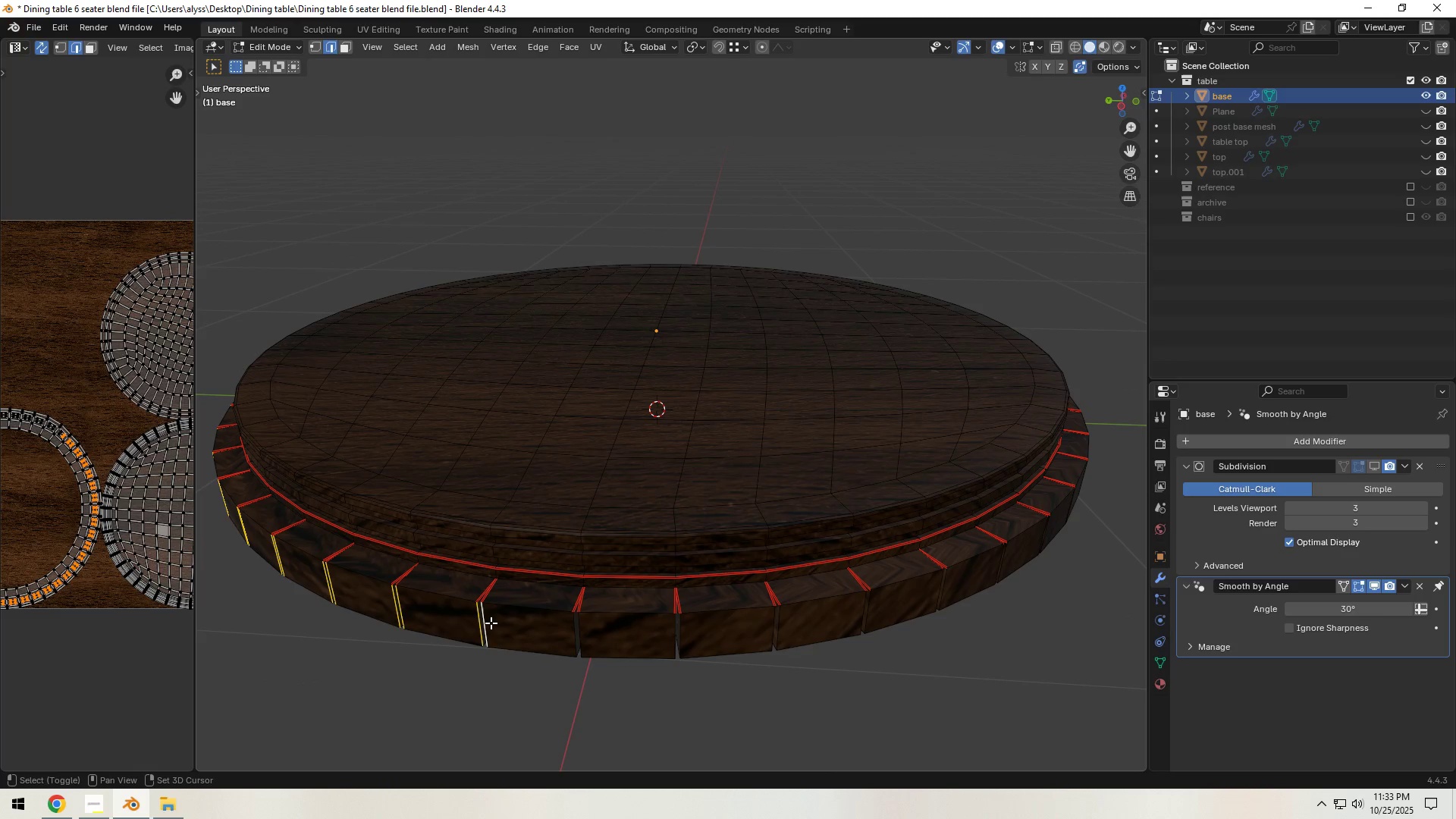 
double_click([491, 623])
 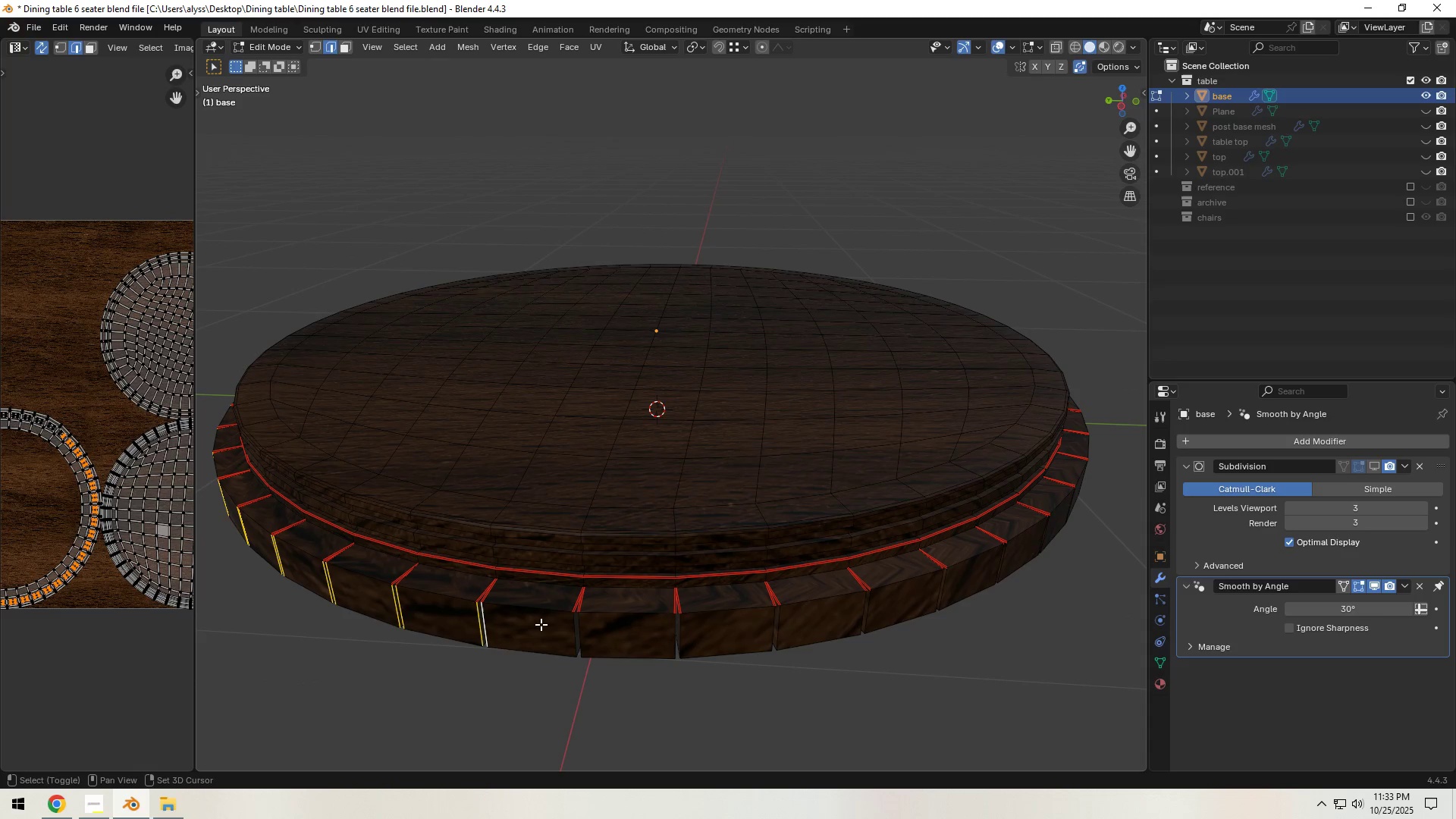 
hold_key(key=ShiftLeft, duration=1.52)
left_click([571, 627])
 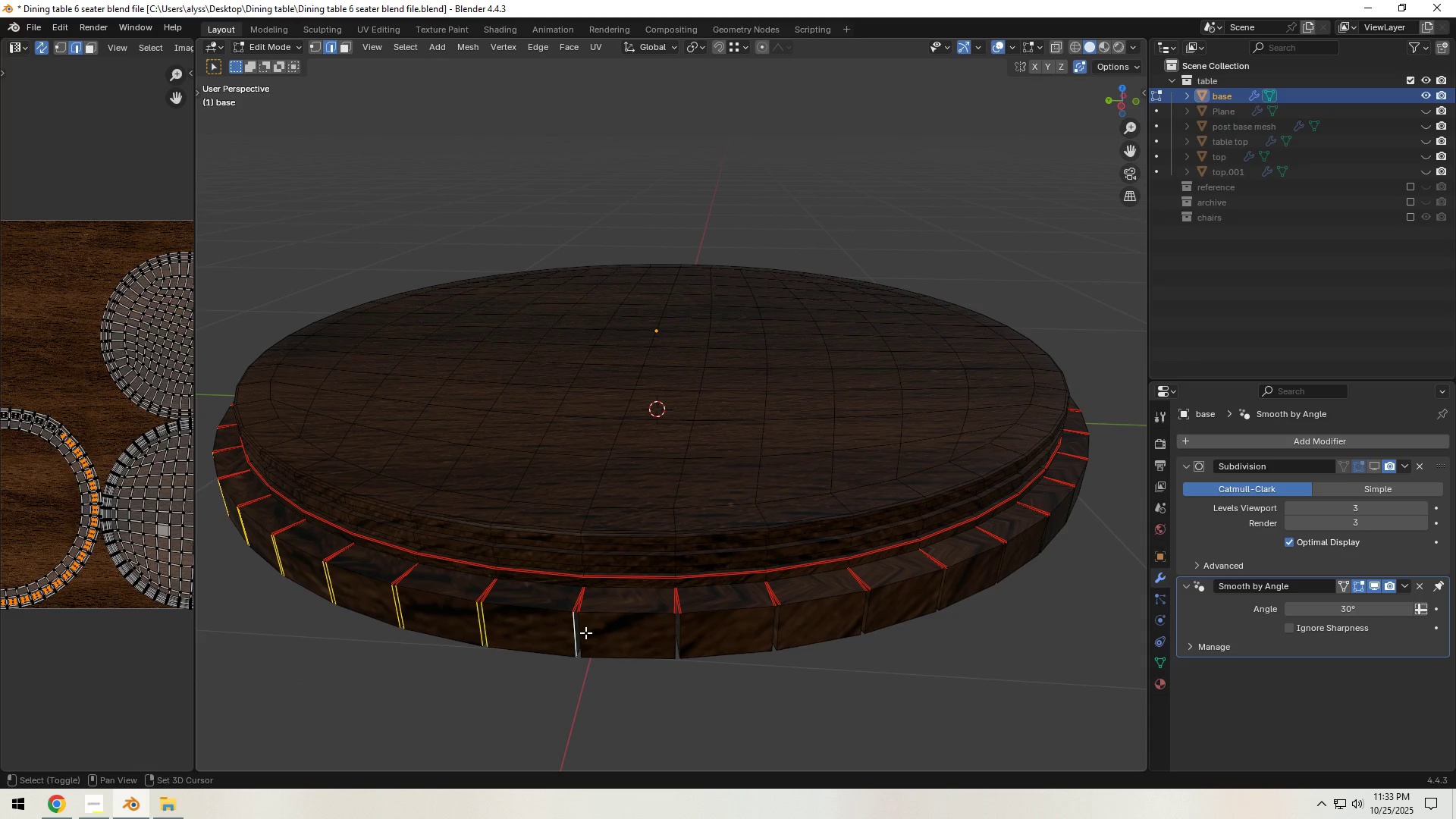 
left_click([585, 632])
 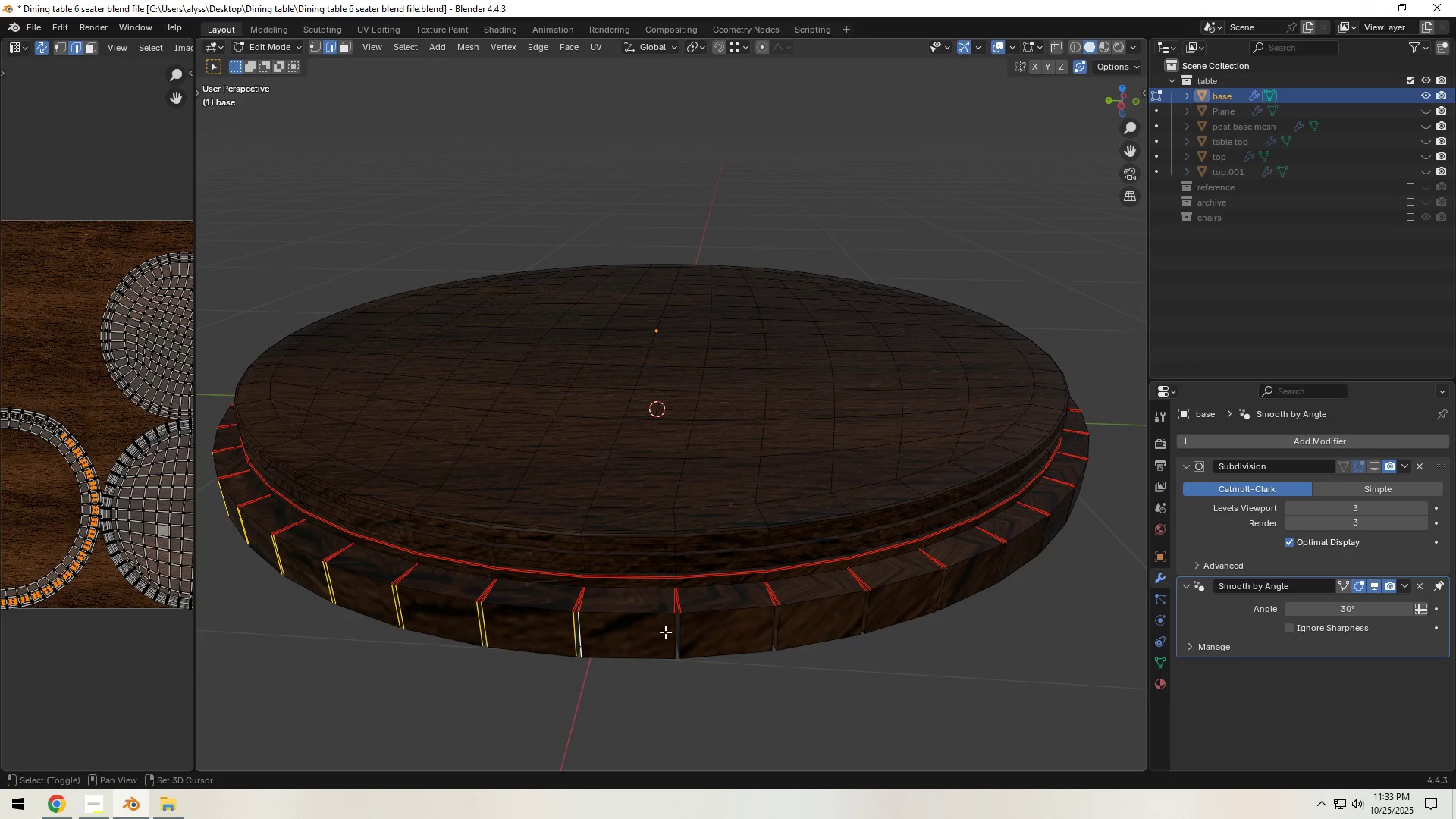 
hold_key(key=ShiftLeft, duration=1.51)
left_click([675, 631])
 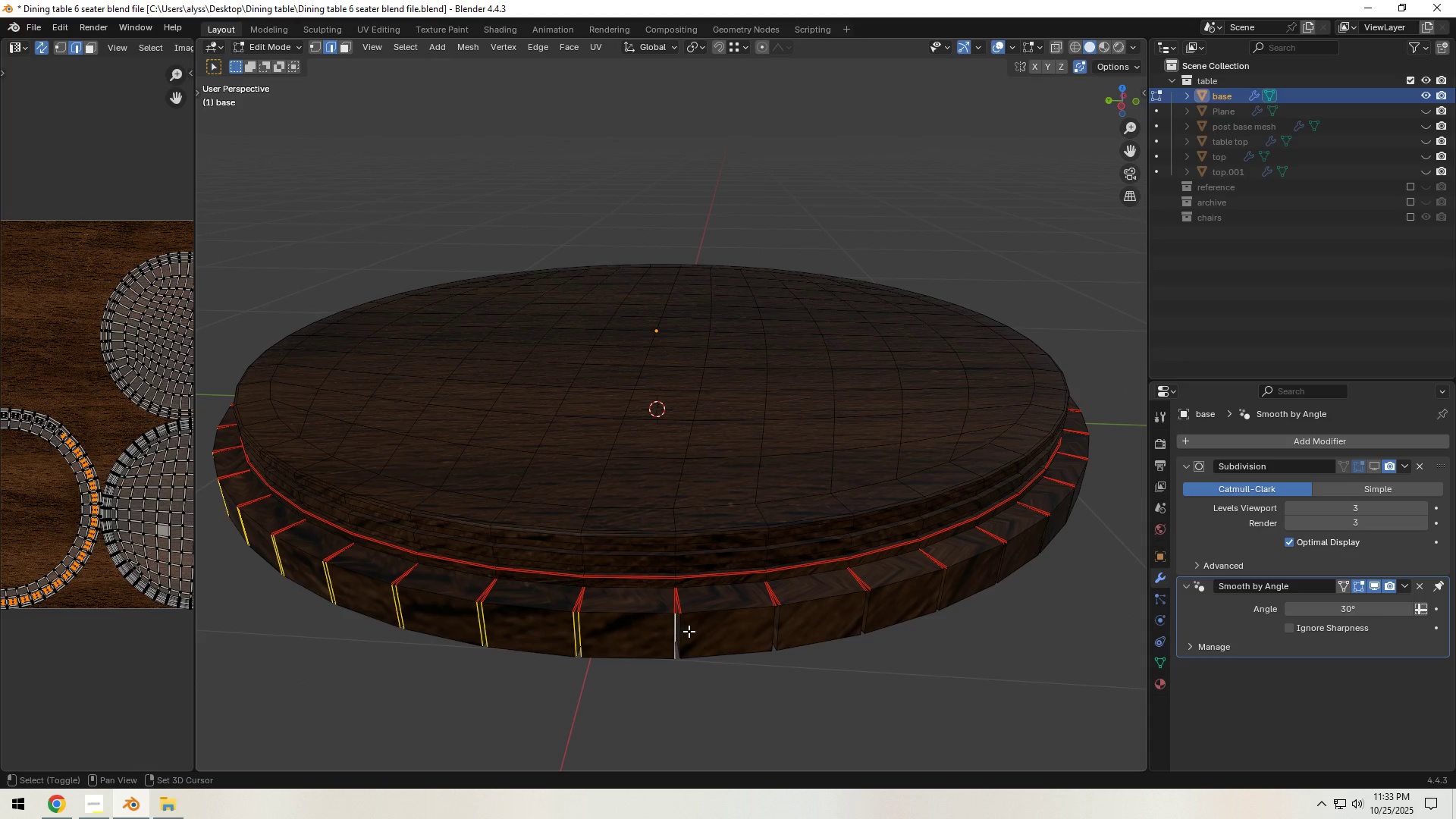 
left_click([689, 631])
 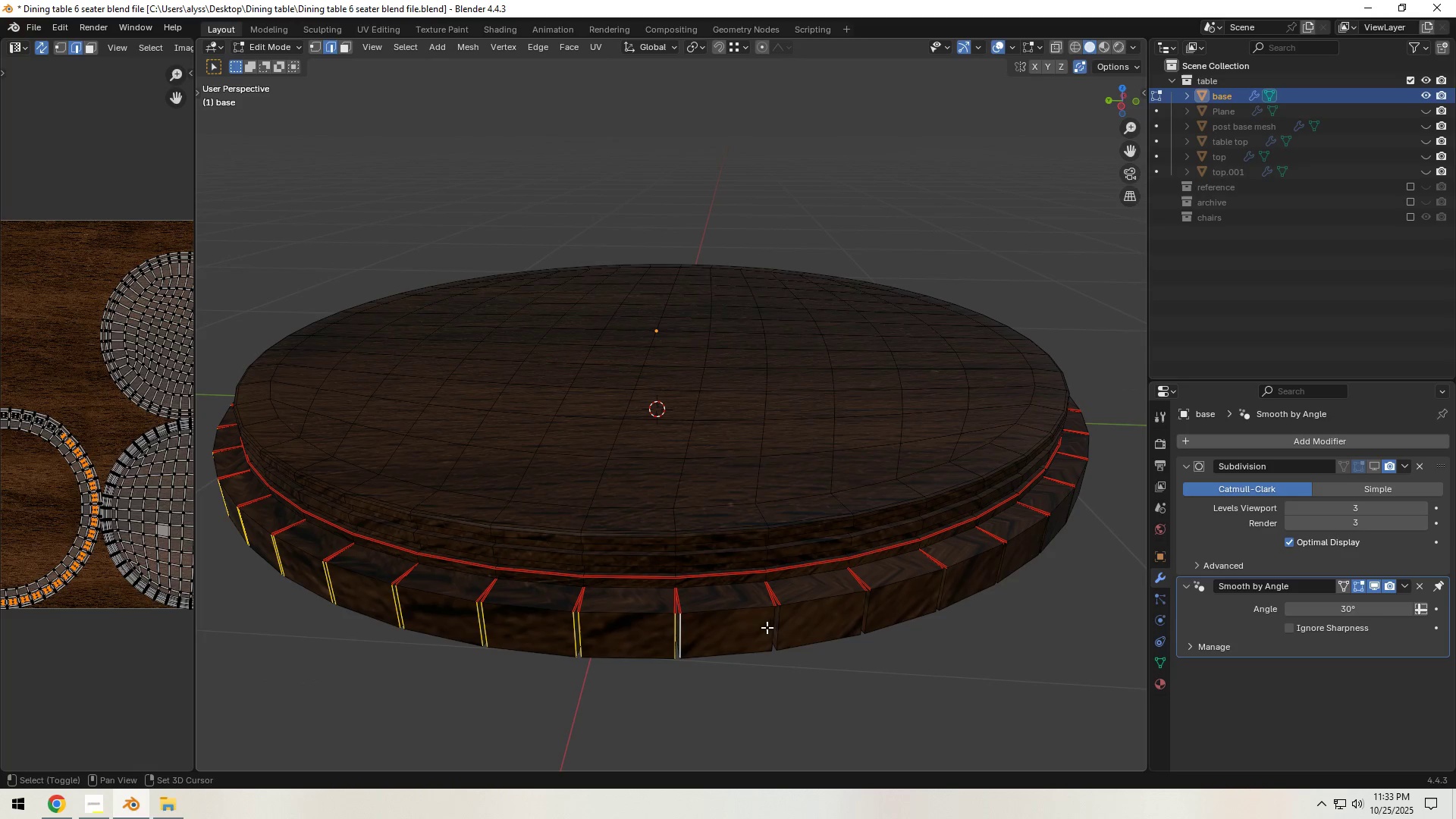 
left_click([771, 626])
 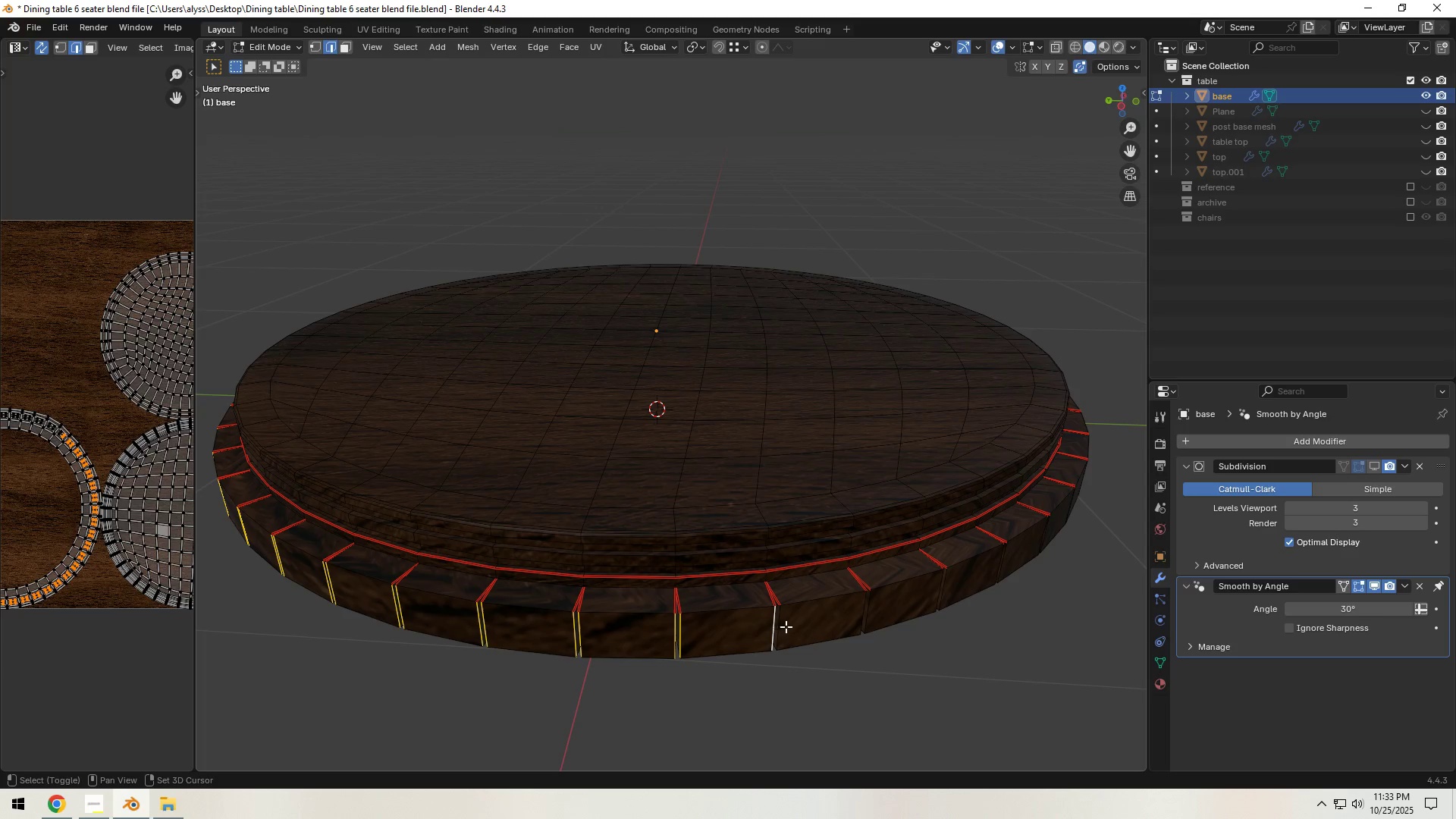 
hold_key(key=ShiftLeft, duration=1.51)
double_click([786, 626])
 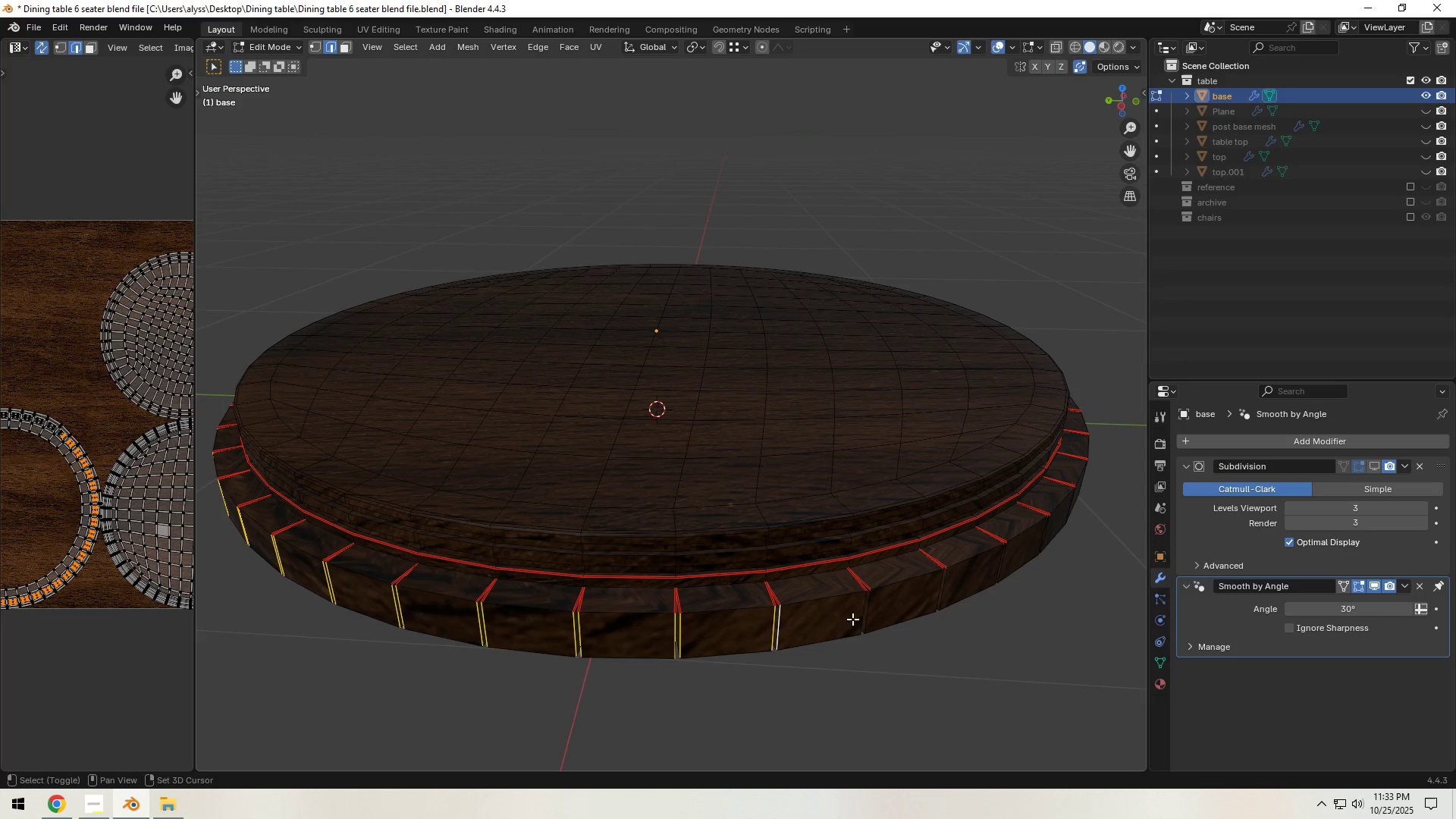 
left_click([852, 619])
 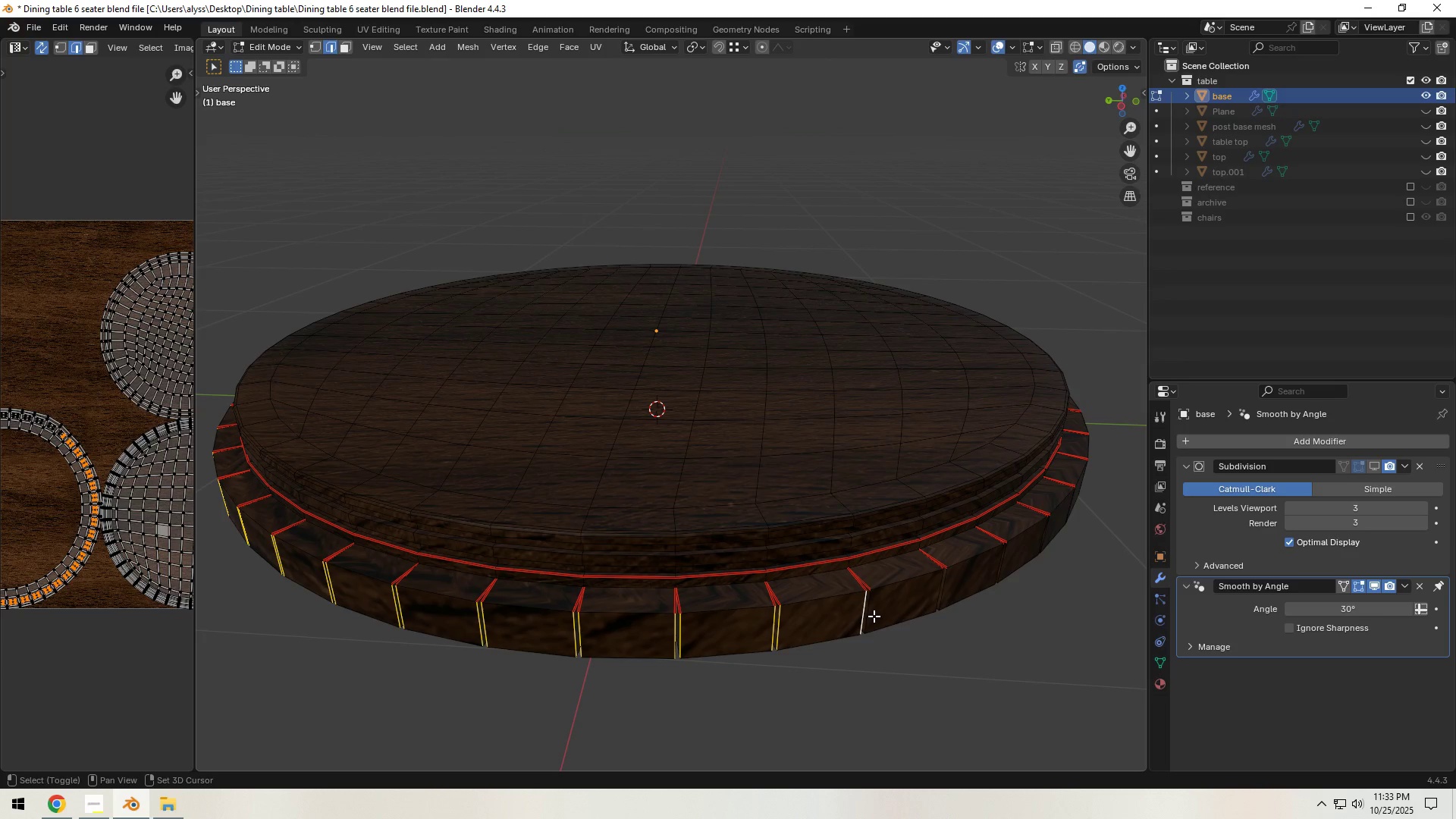 
double_click([874, 616])
 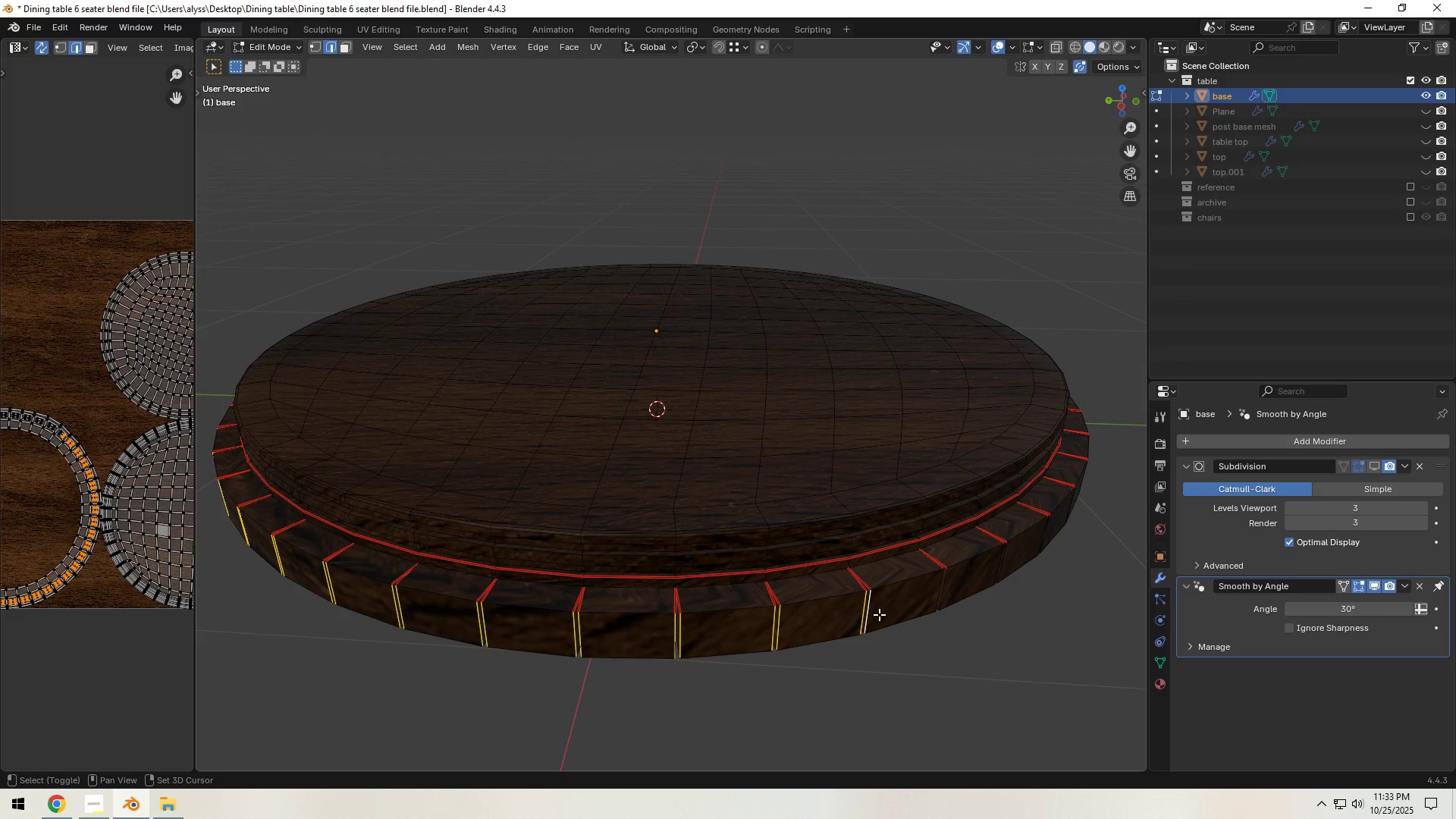 
key(Shift+ShiftLeft)
 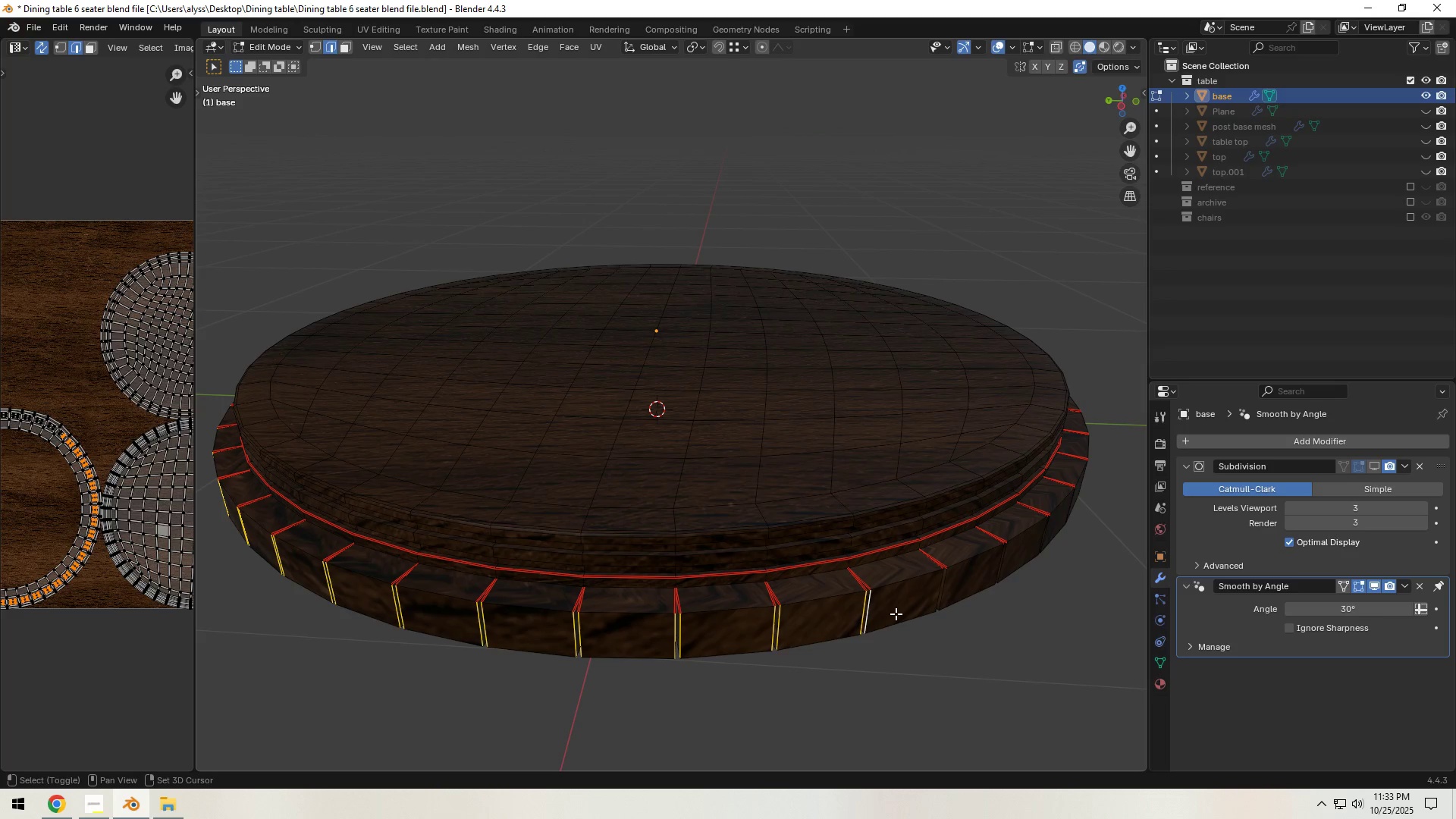 
key(Shift+ShiftLeft)
 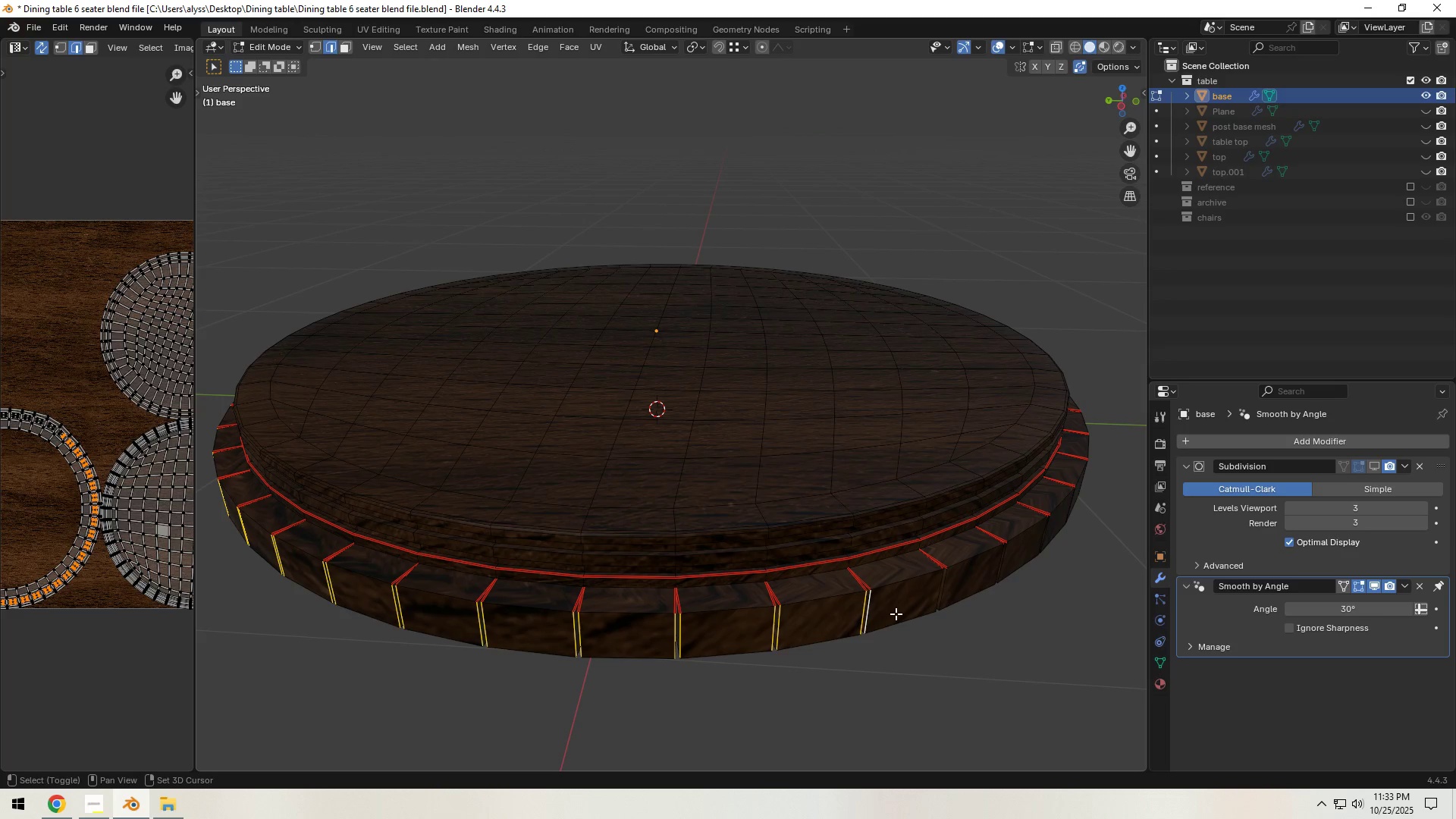 
key(Shift+ShiftLeft)
 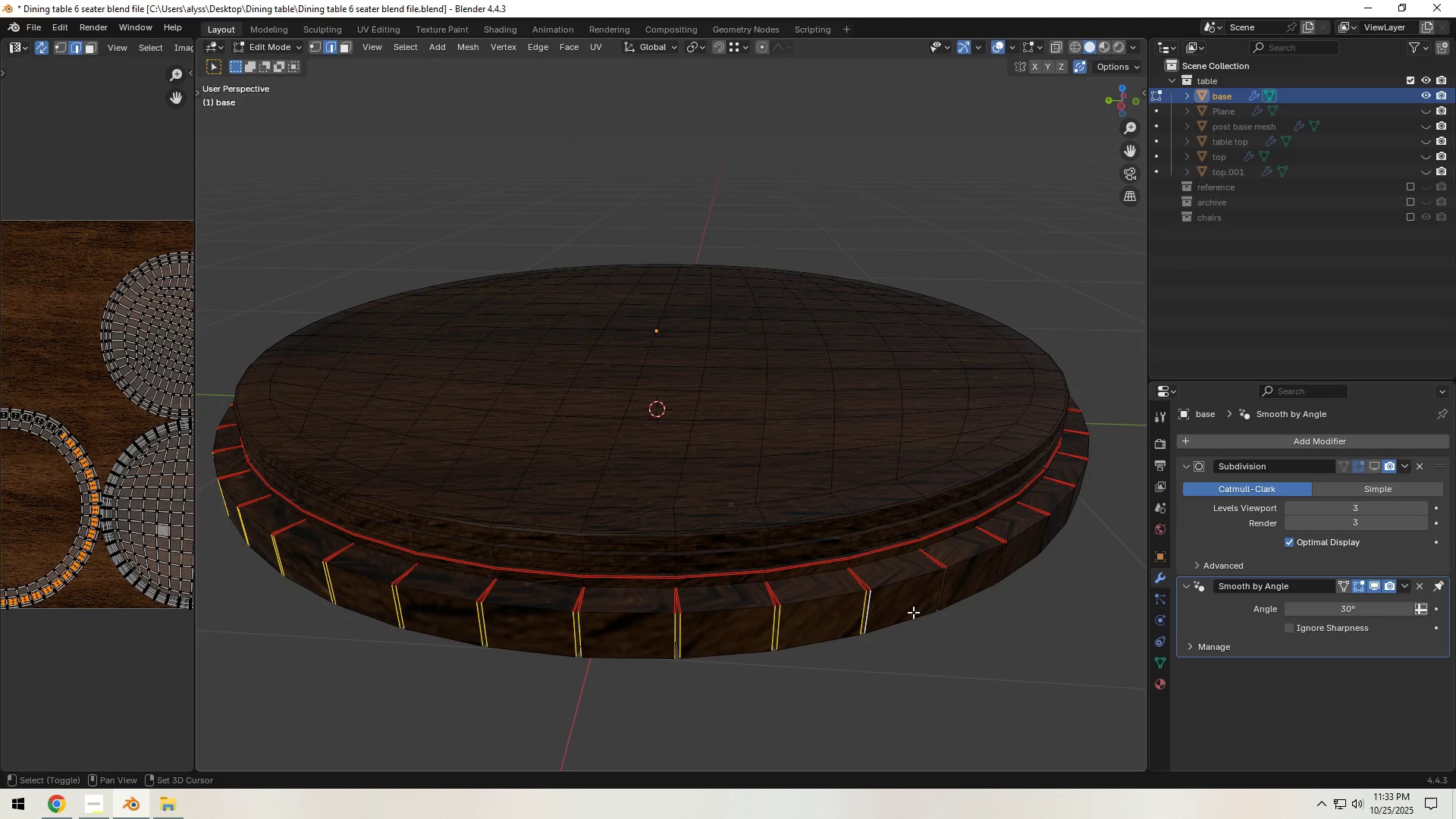 
key(Shift+ShiftLeft)
 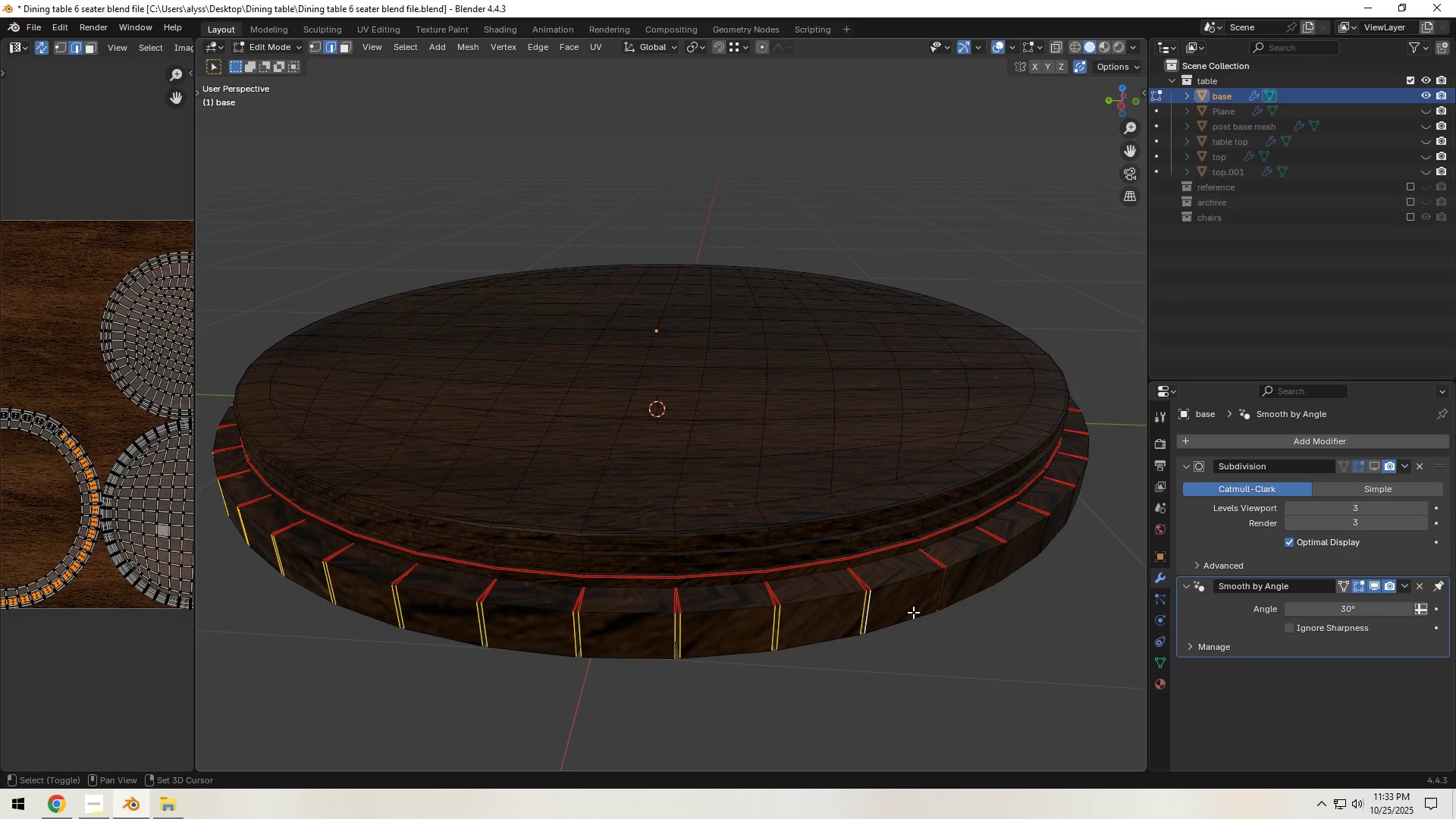 
key(Shift+ShiftLeft)
 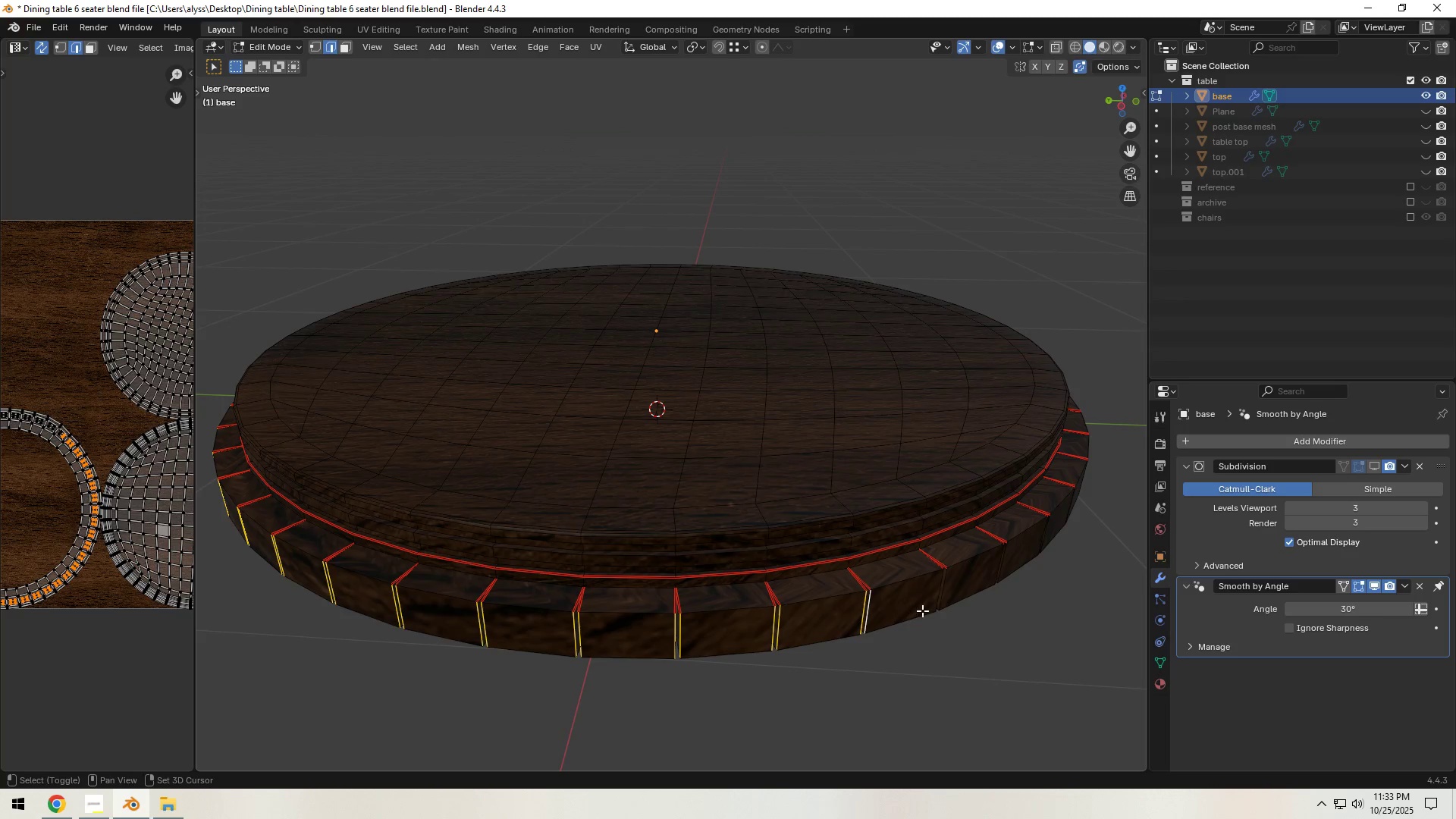 
key(Shift+ShiftLeft)
 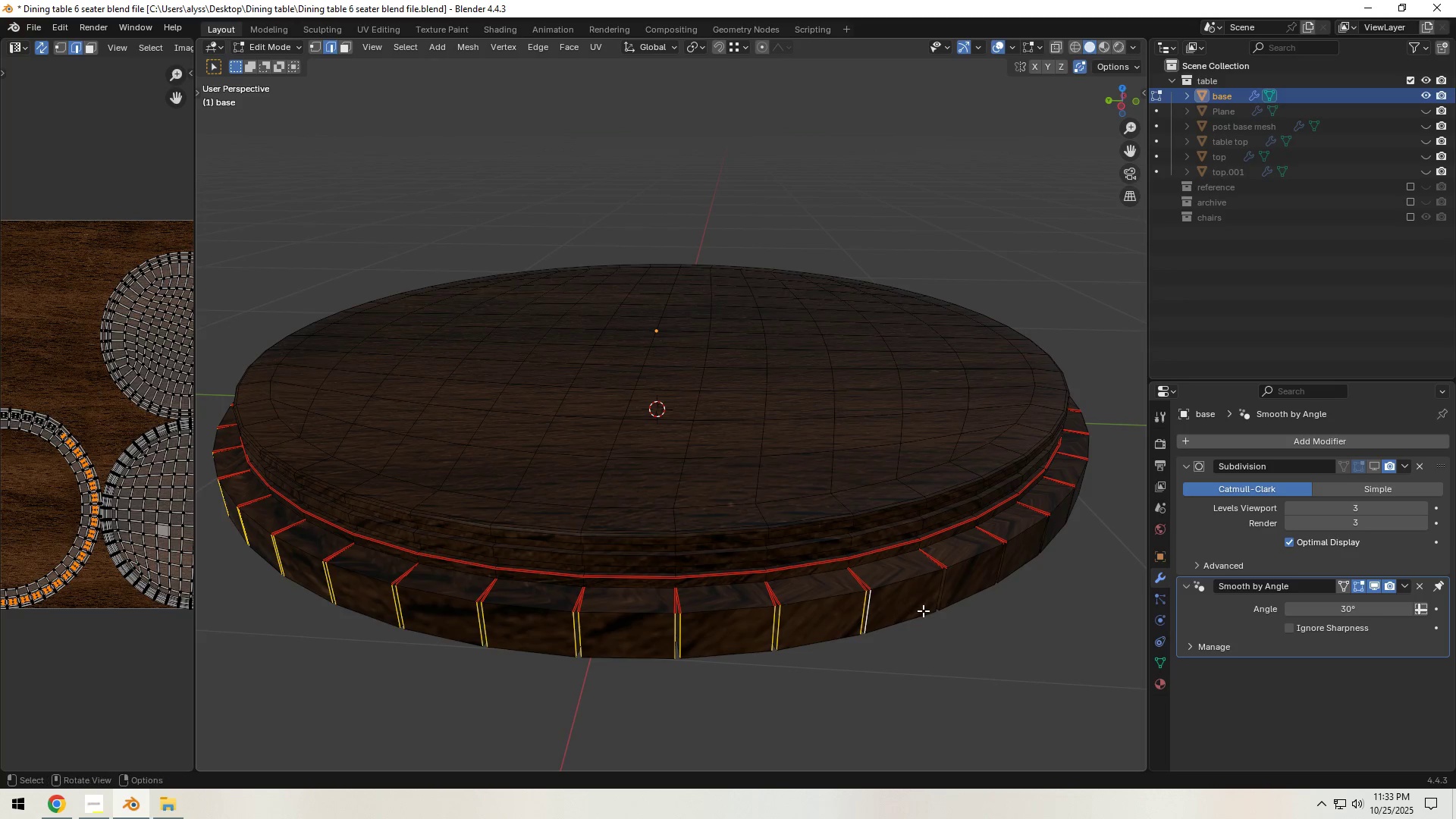 
scroll: coordinate [923, 610], scroll_direction: down, amount: 1.0
 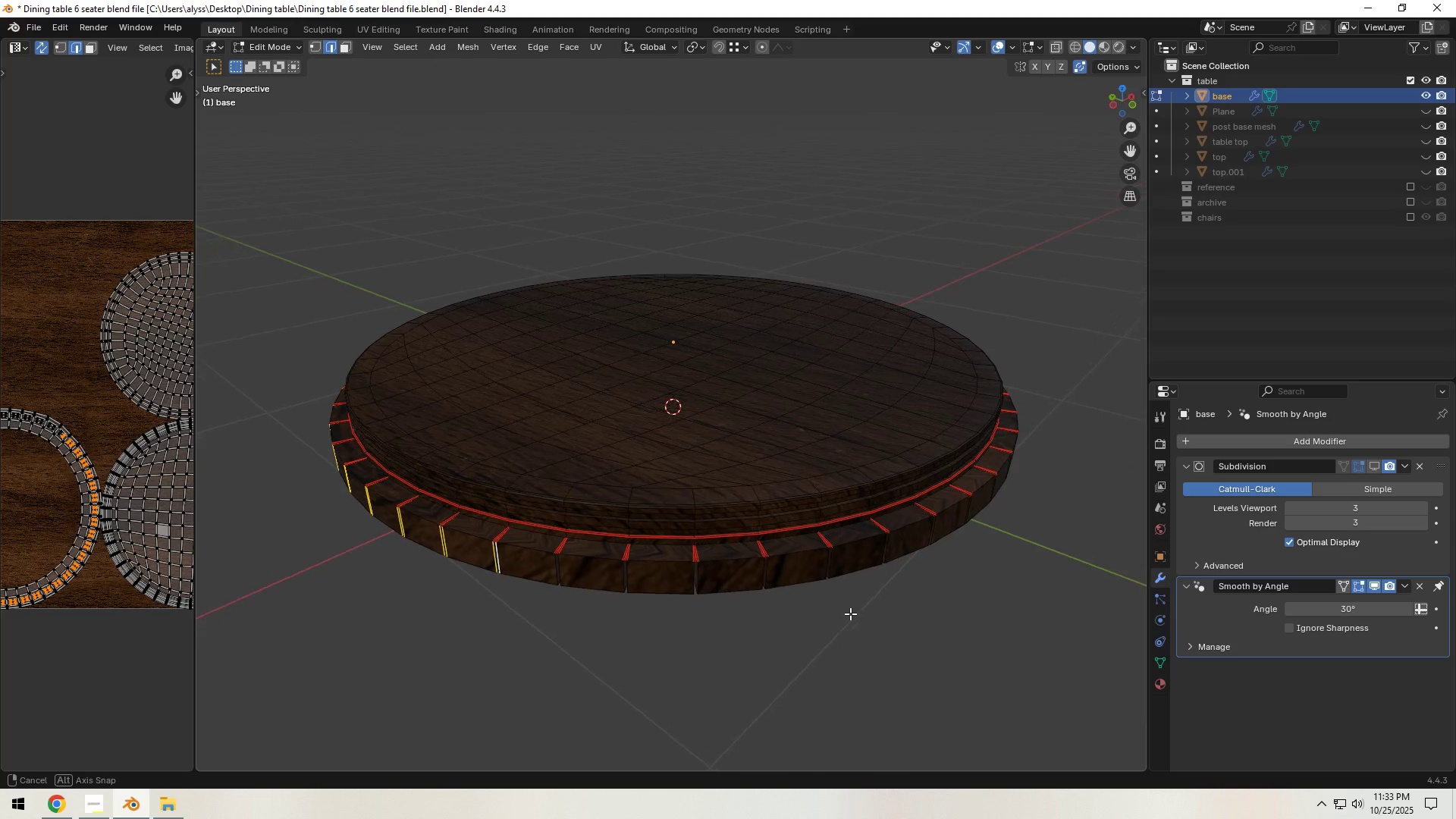 
scroll: coordinate [802, 618], scroll_direction: up, amount: 1.0
 